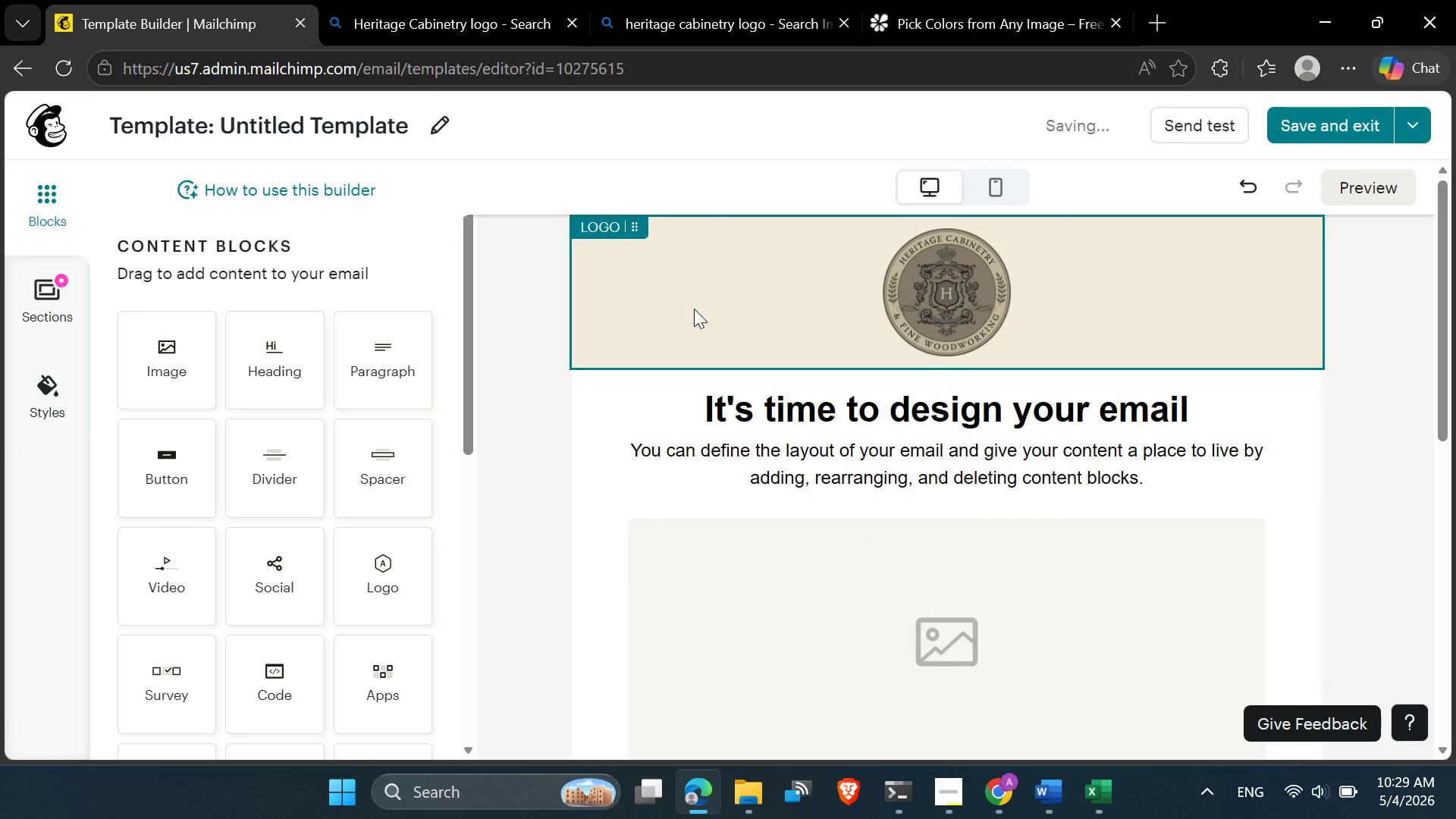 
left_click([694, 309])
 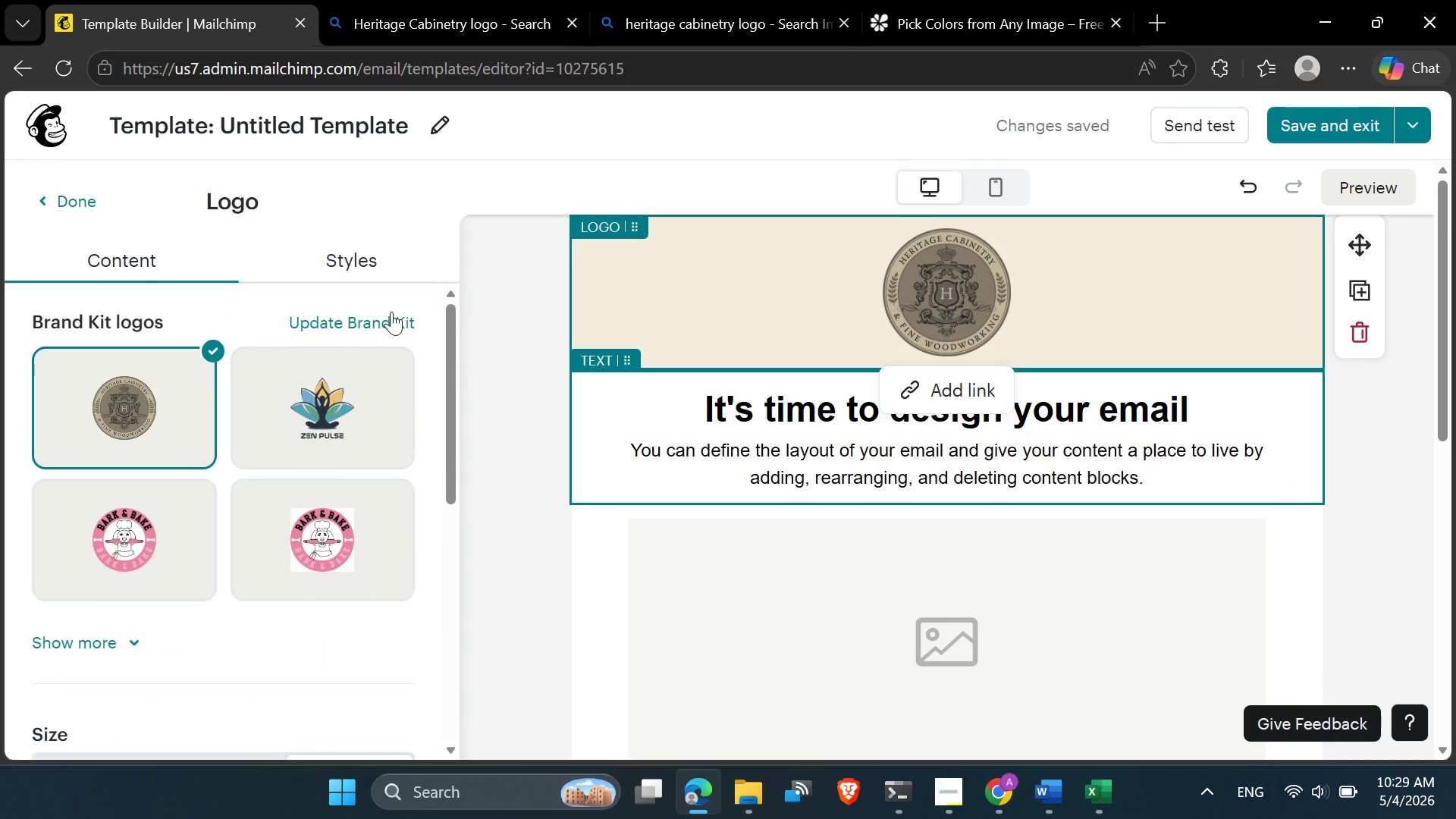 
left_click([358, 262])
 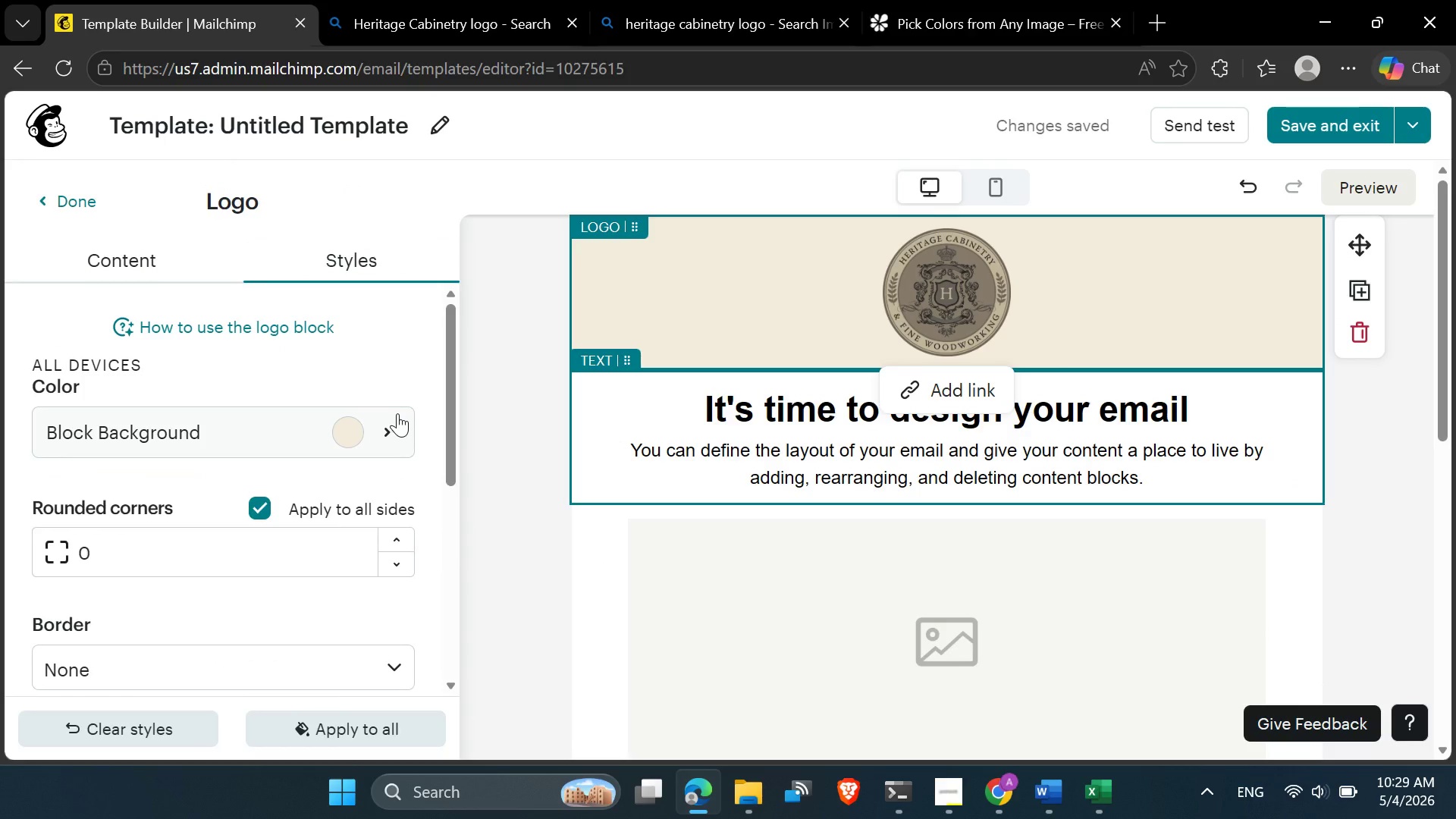 
scroll: coordinate [397, 414], scroll_direction: down, amount: 2.0
 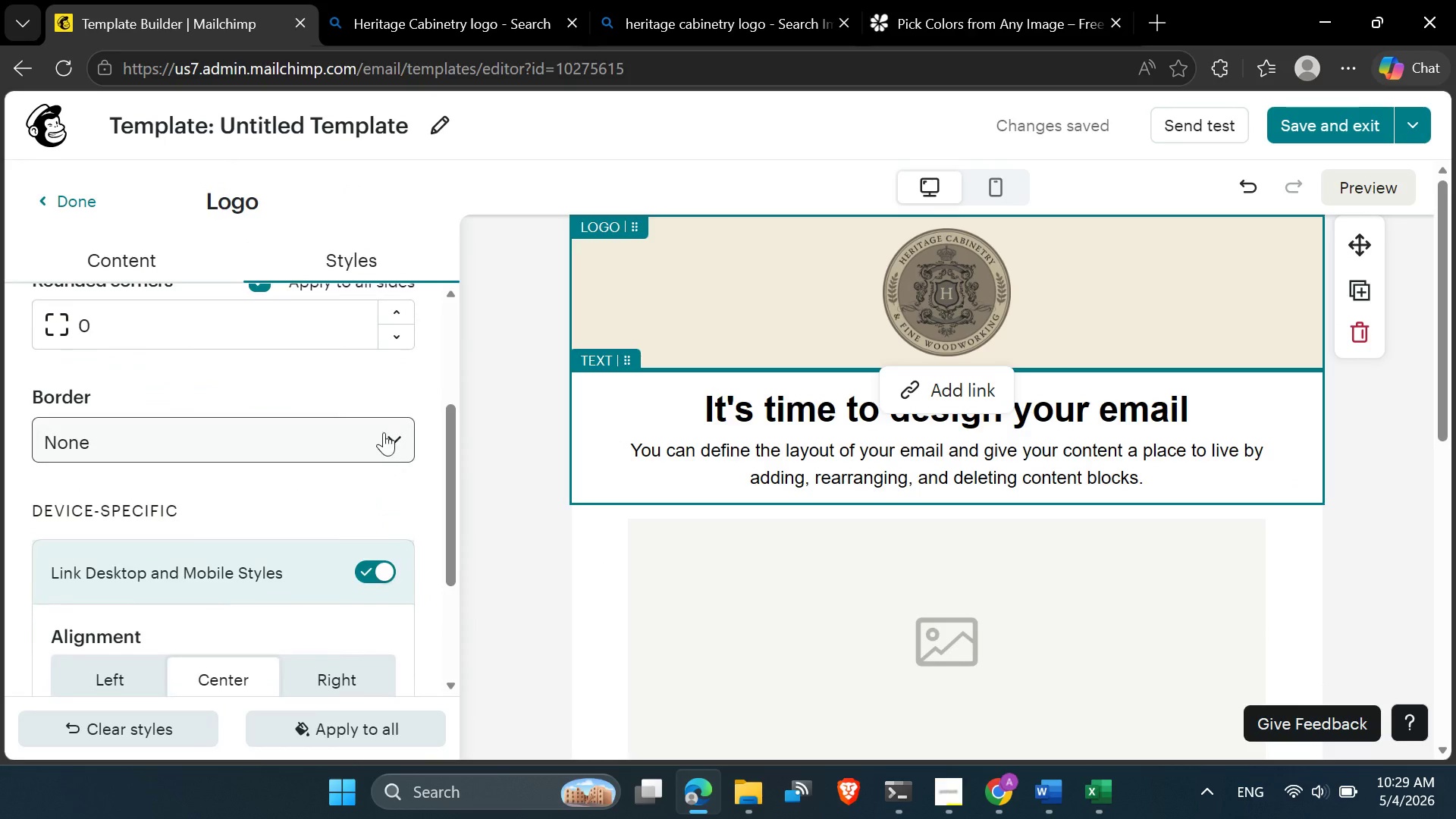 
scroll: coordinate [384, 432], scroll_direction: up, amount: 1.0
 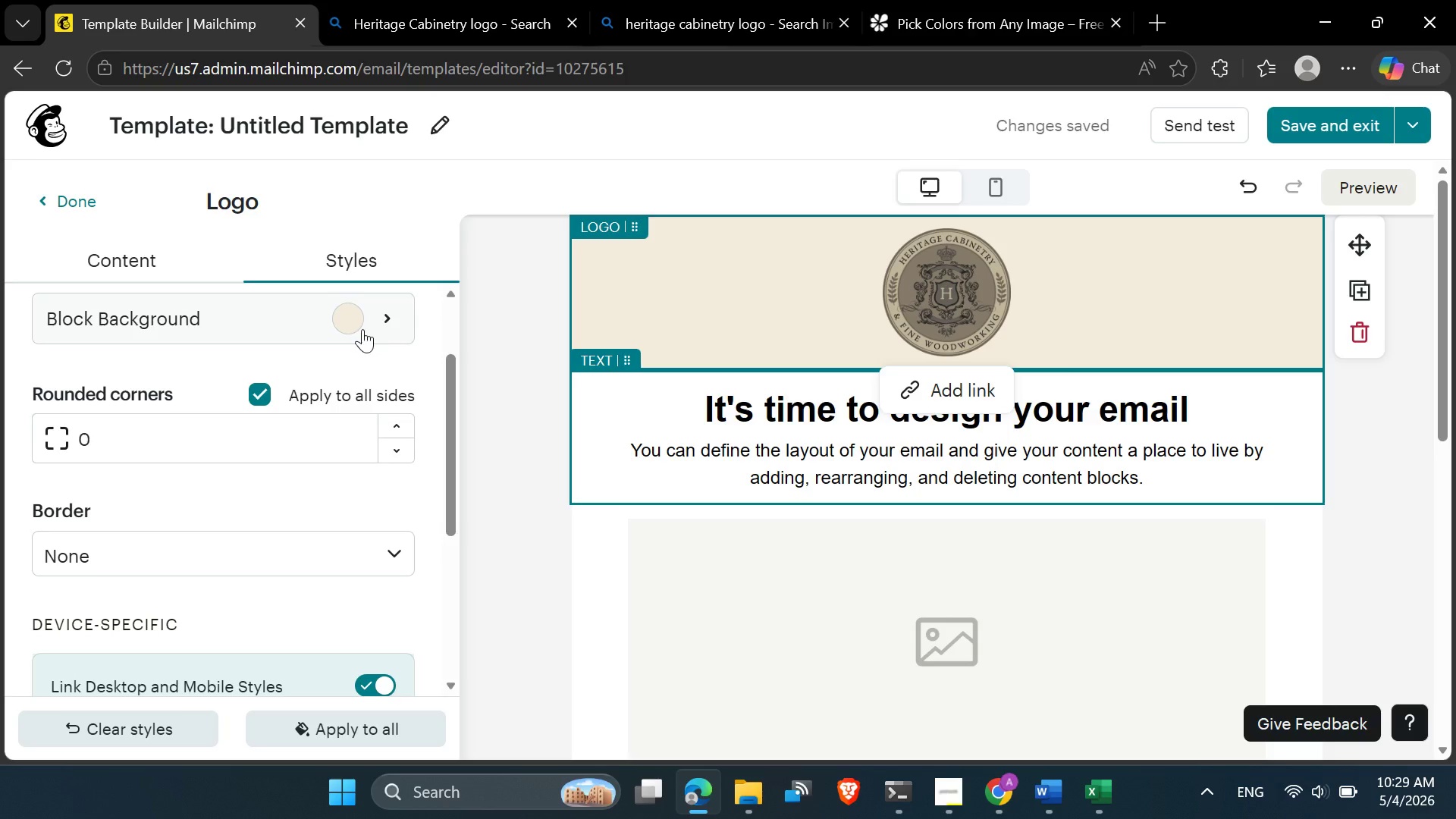 
left_click([359, 318])
 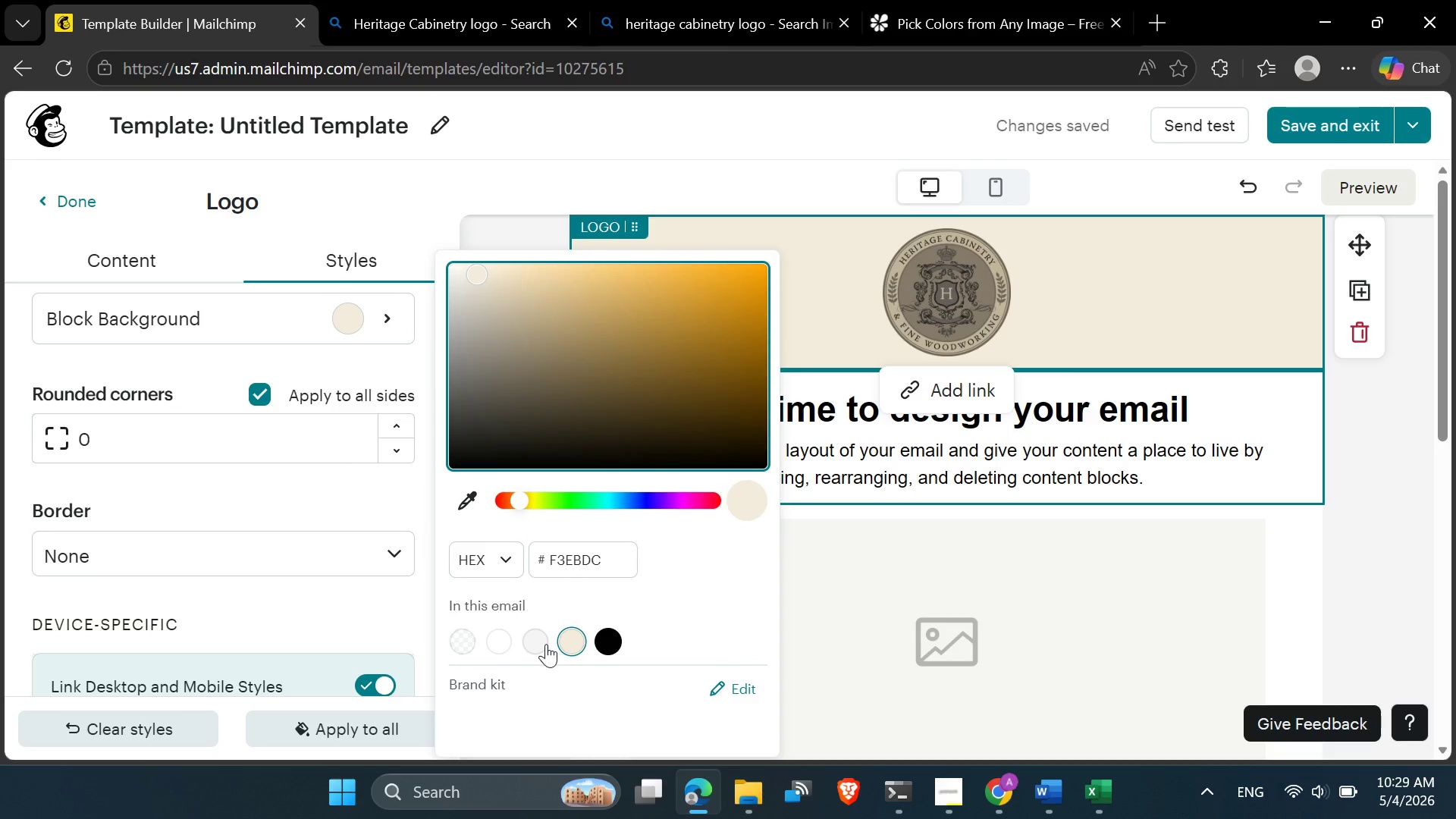 
left_click([544, 646])
 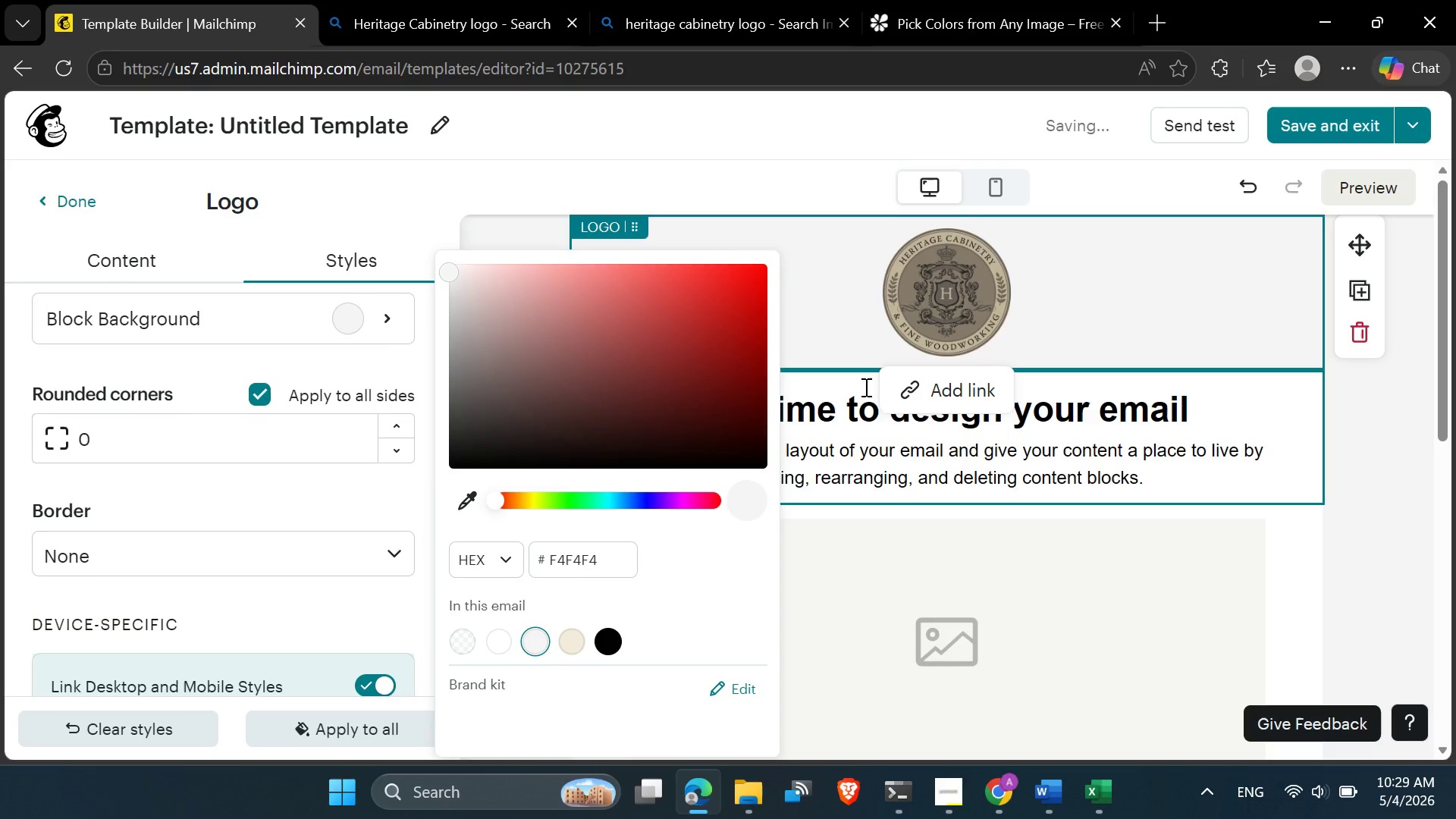 
left_click([836, 336])
 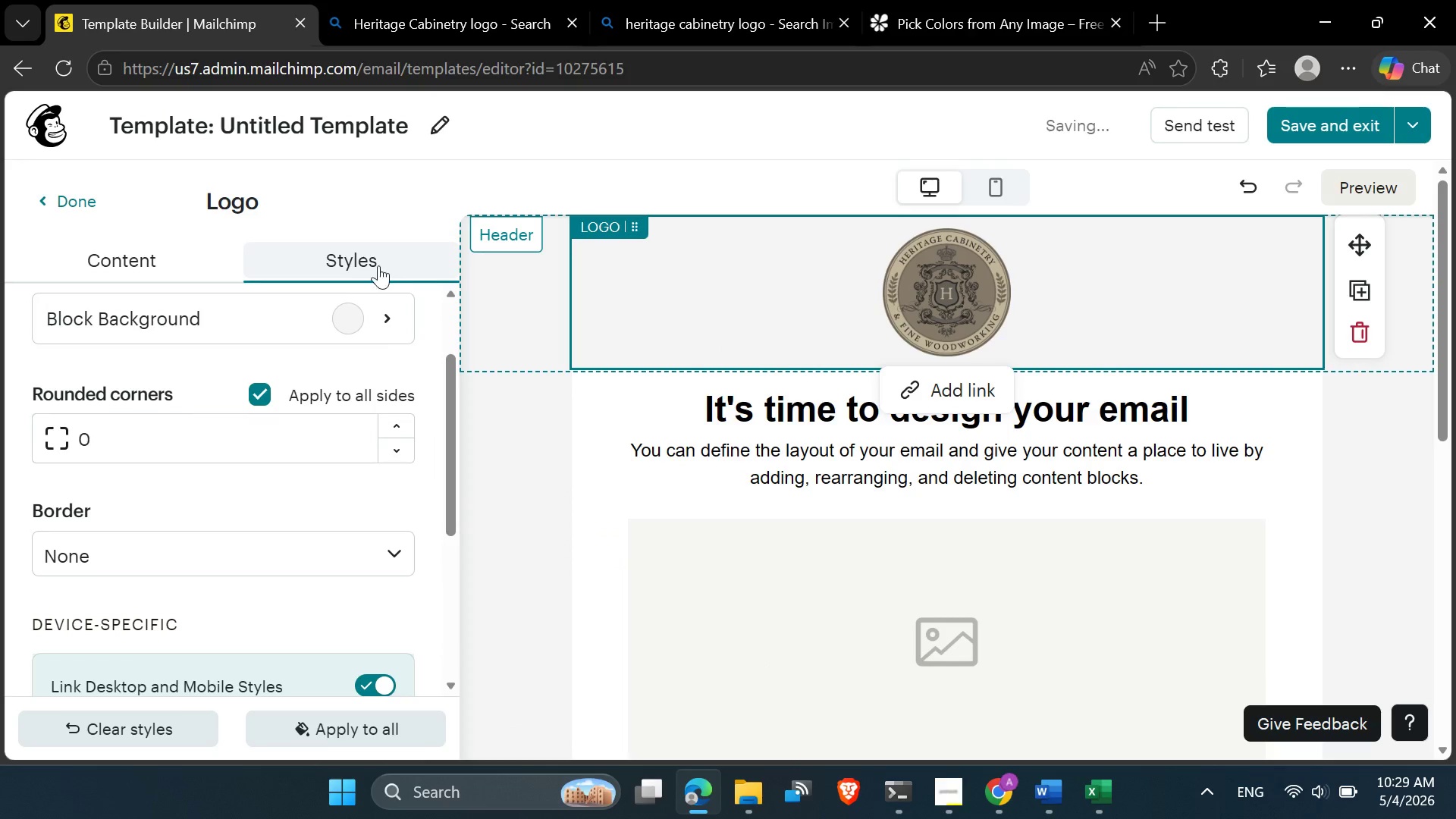 
left_click([362, 259])
 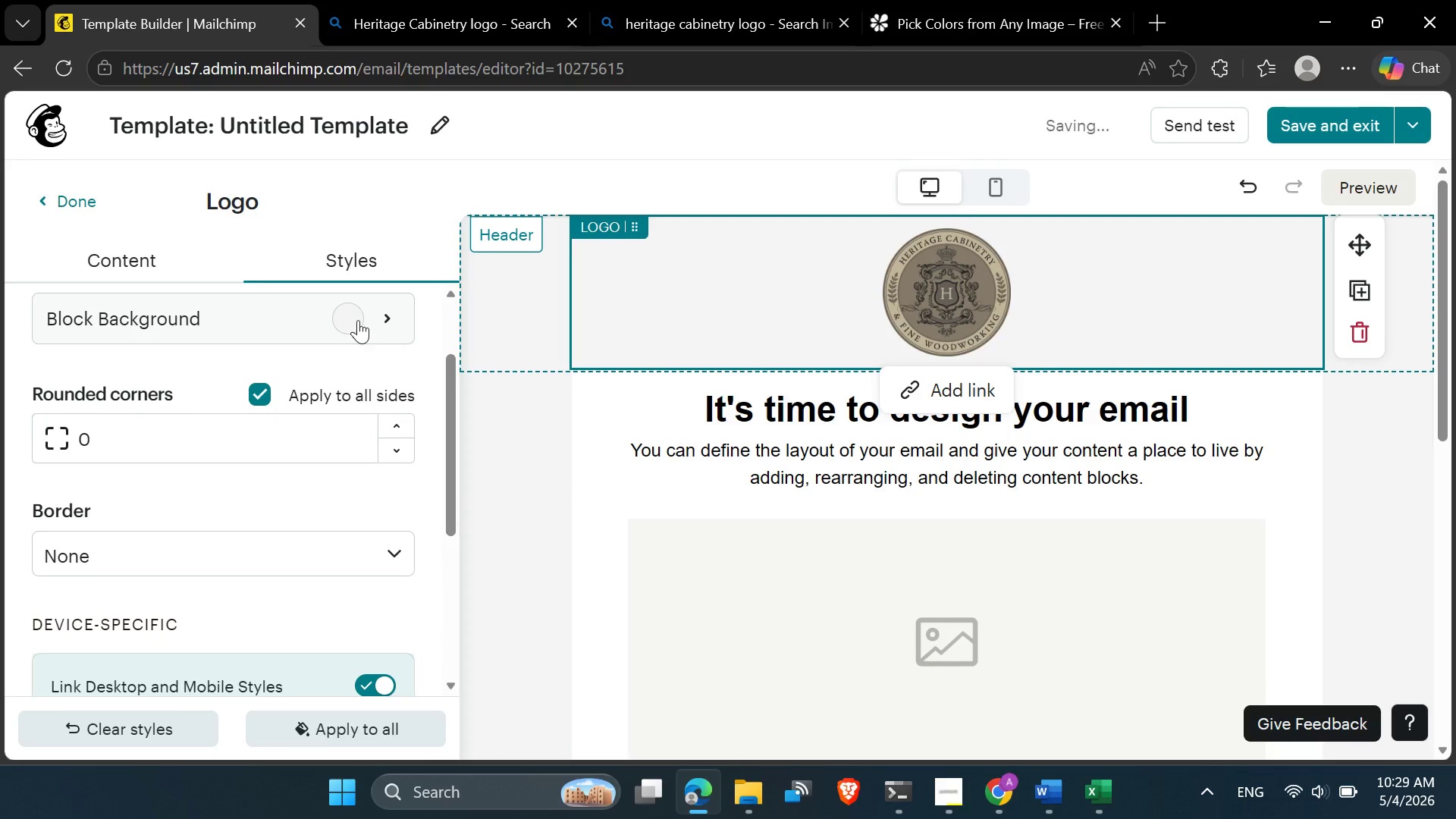 
left_click([356, 318])
 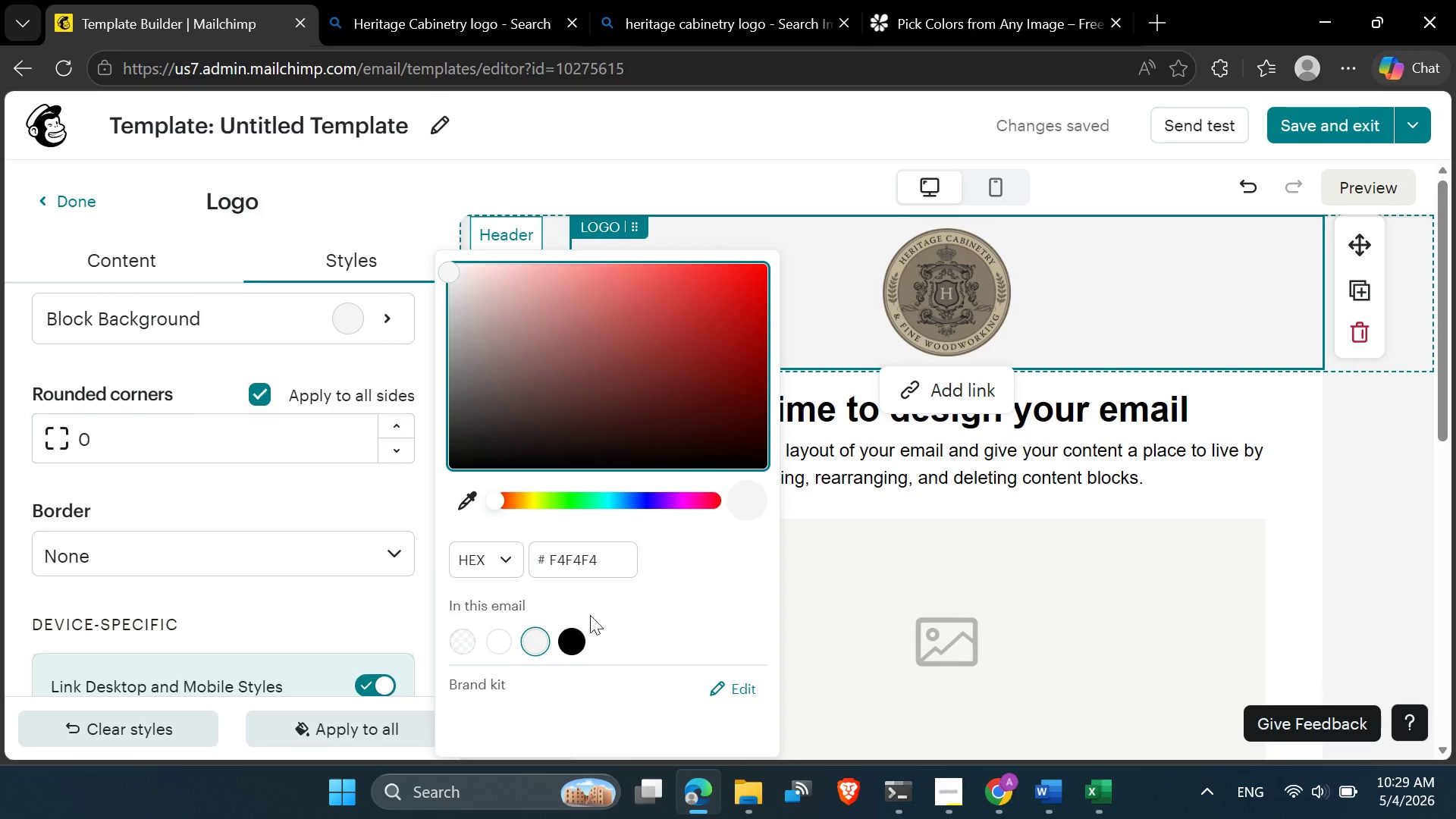 
left_click([867, 330])
 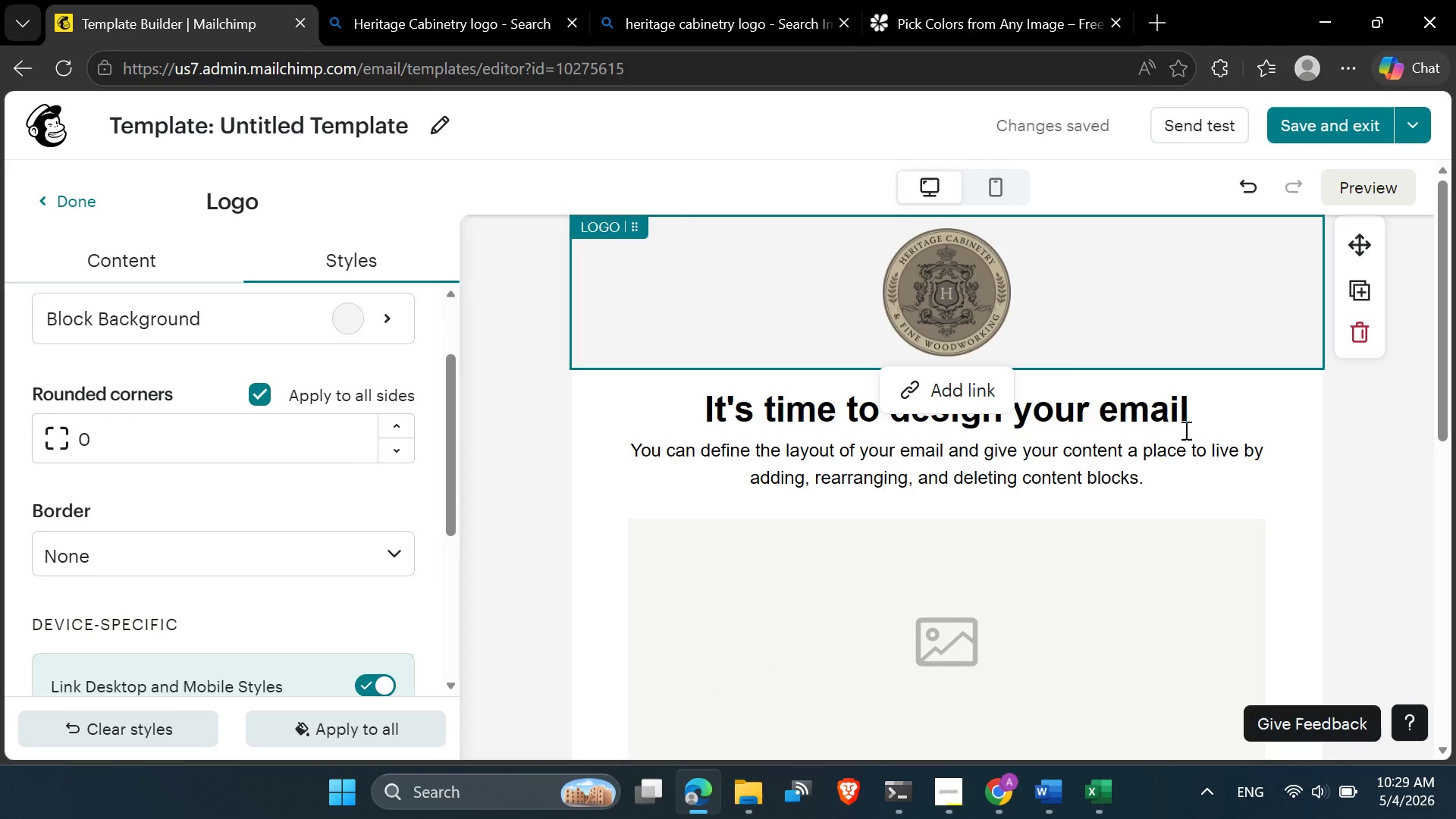 
left_click([1379, 444])
 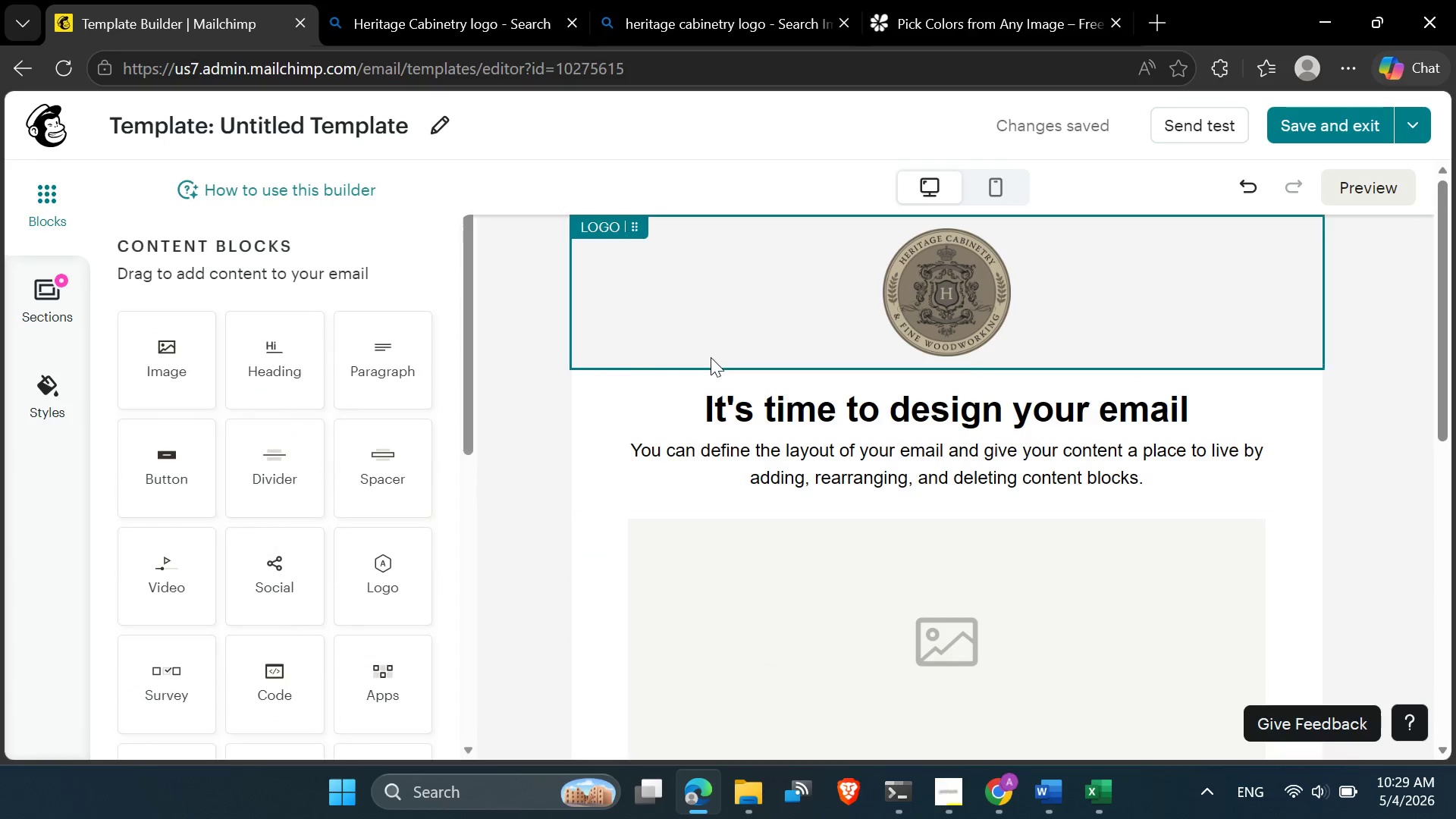 
scroll: coordinate [817, 538], scroll_direction: down, amount: 6.0
 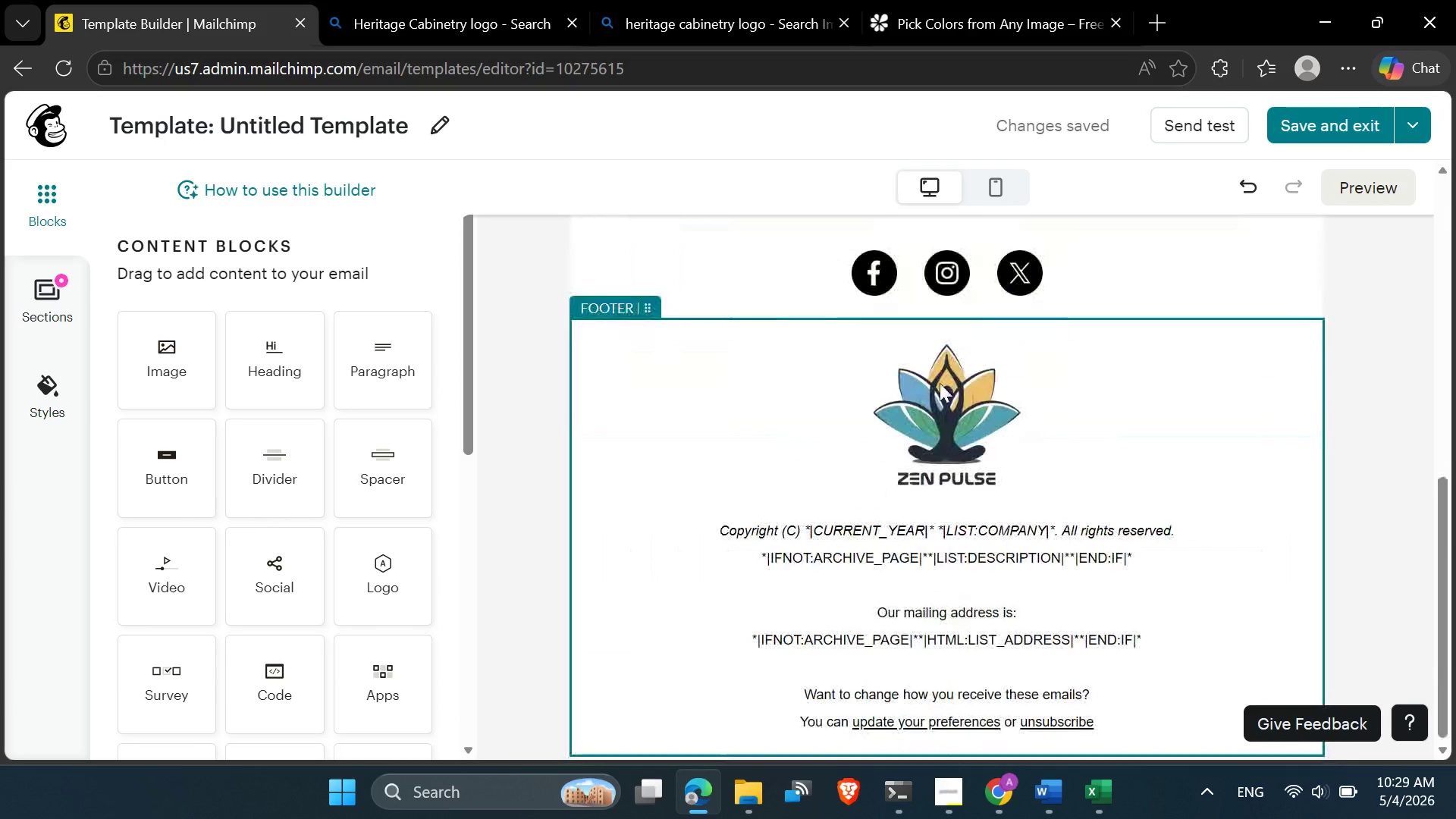 
left_click([940, 383])
 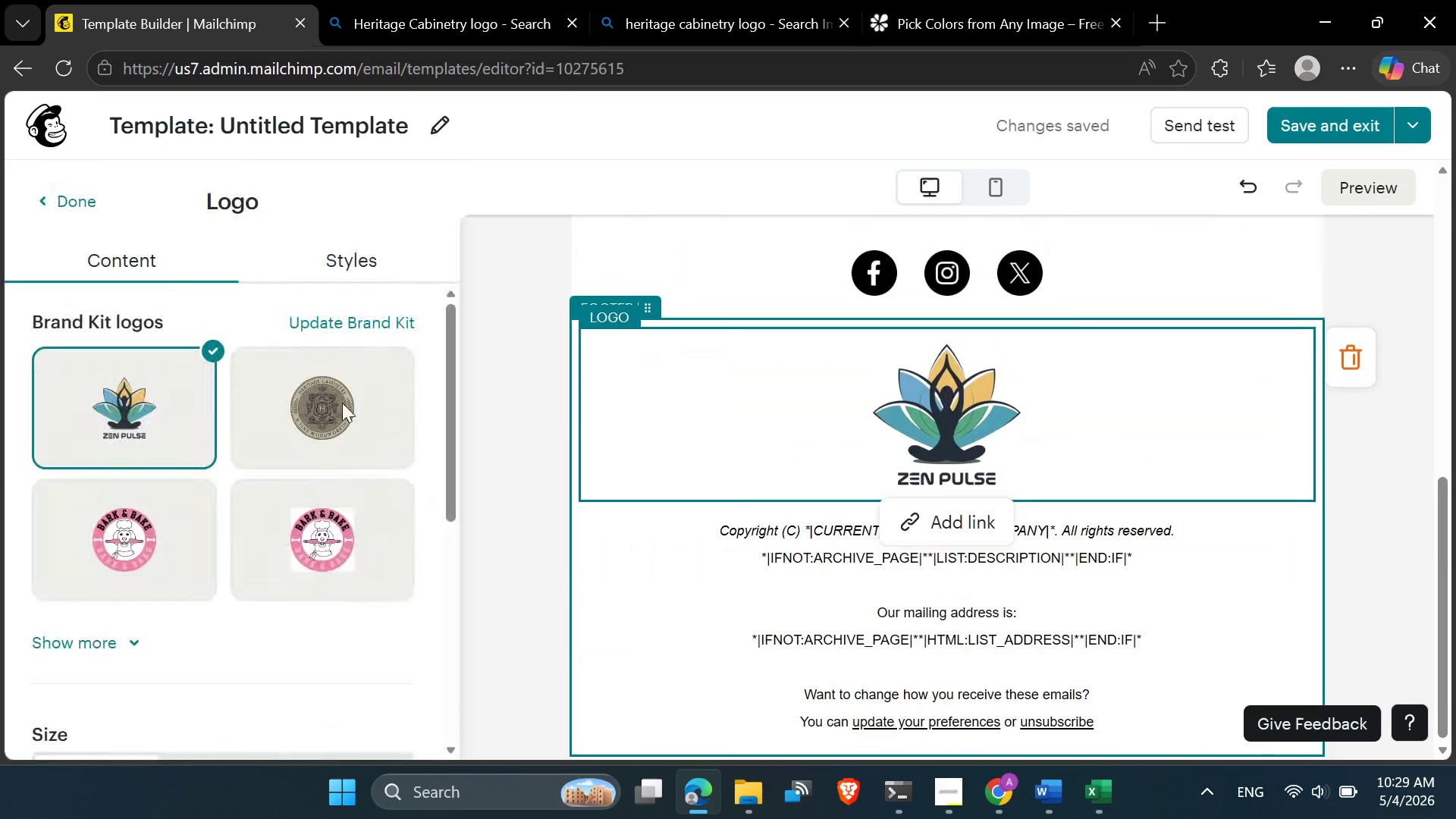 
left_click([298, 403])
 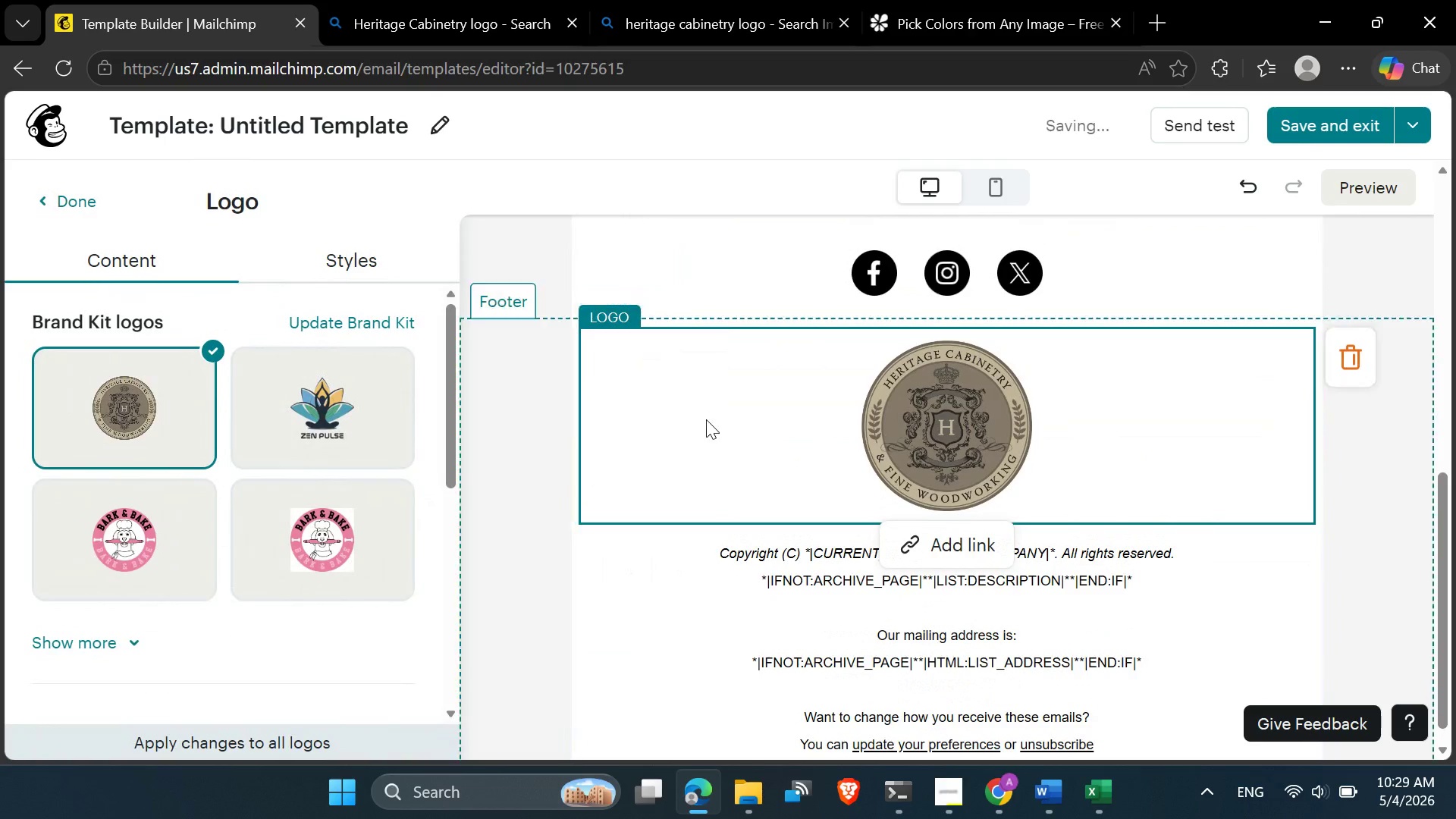 
left_click([538, 490])
 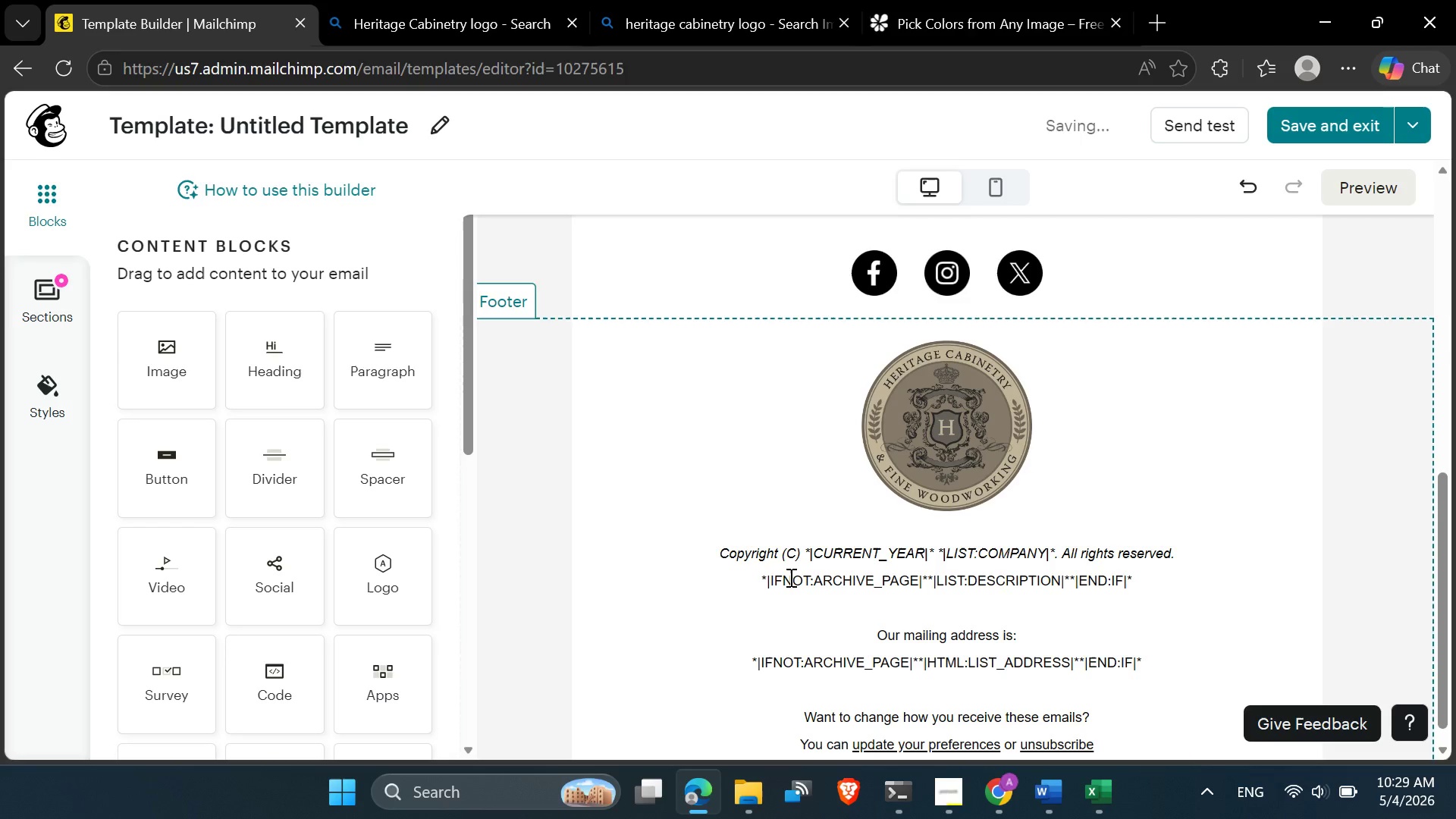 
left_click([789, 577])
 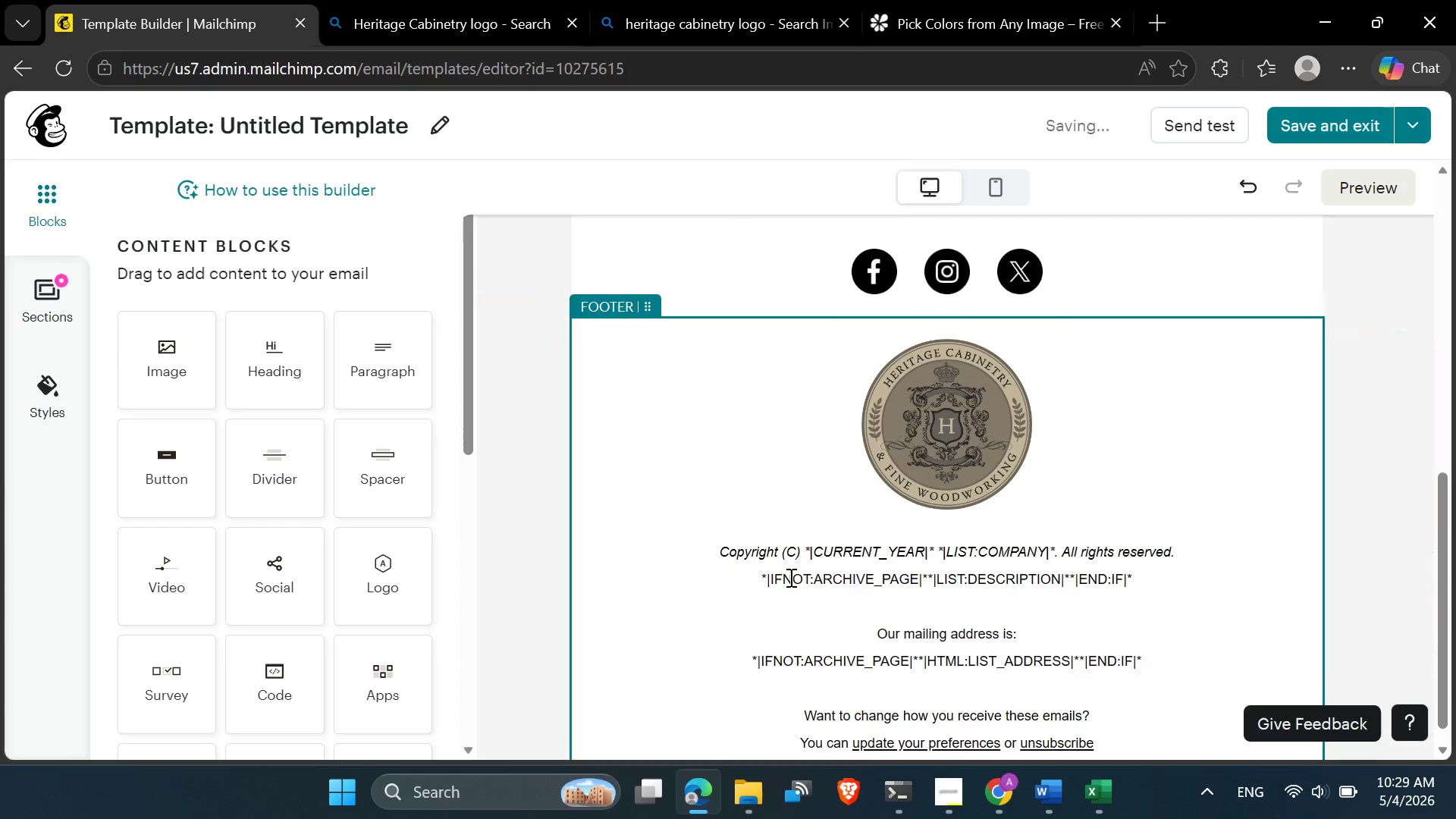 
scroll: coordinate [789, 577], scroll_direction: down, amount: 3.0
 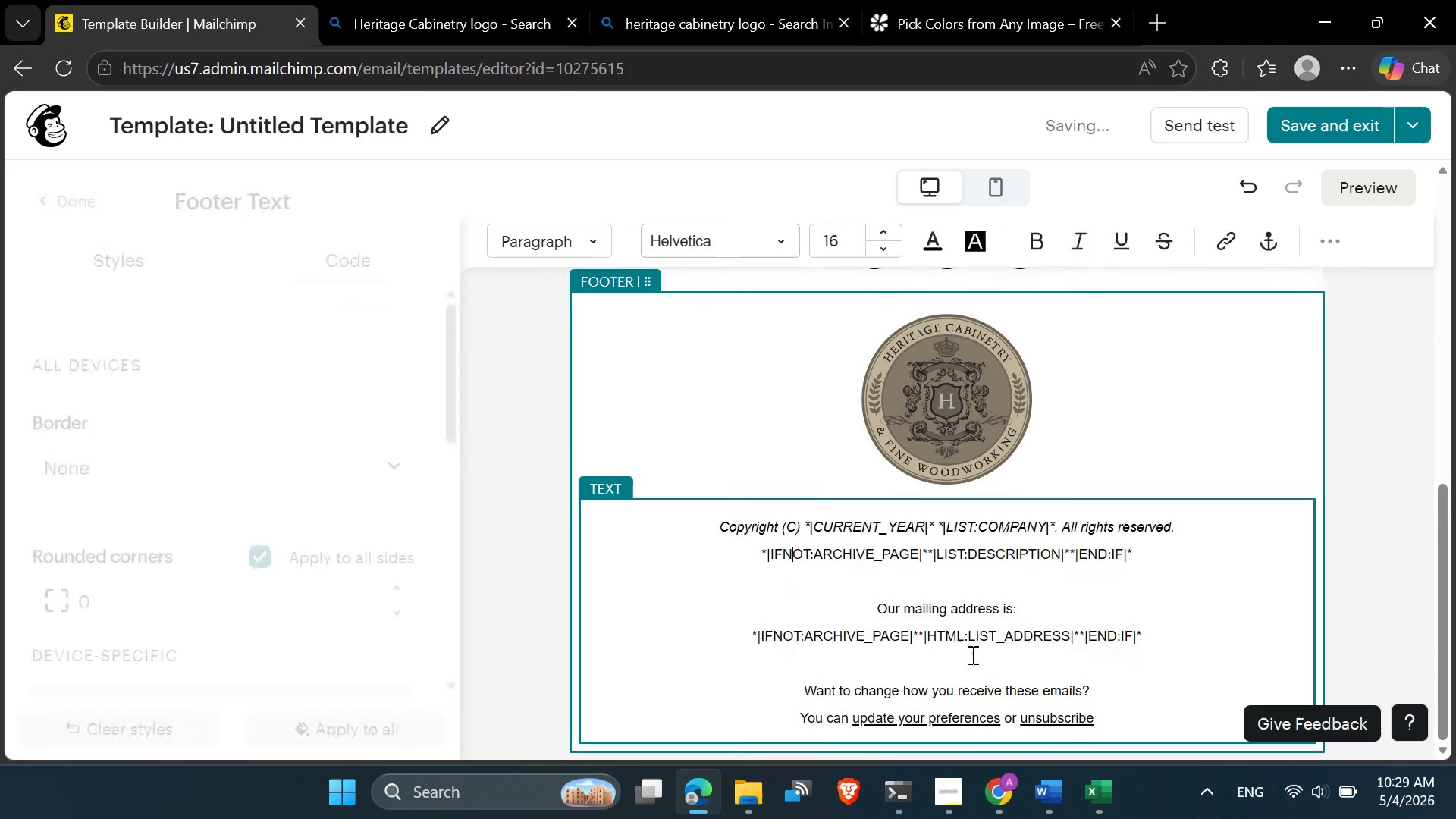 
left_click_drag(start_coordinate=[968, 657], to_coordinate=[691, 522])
 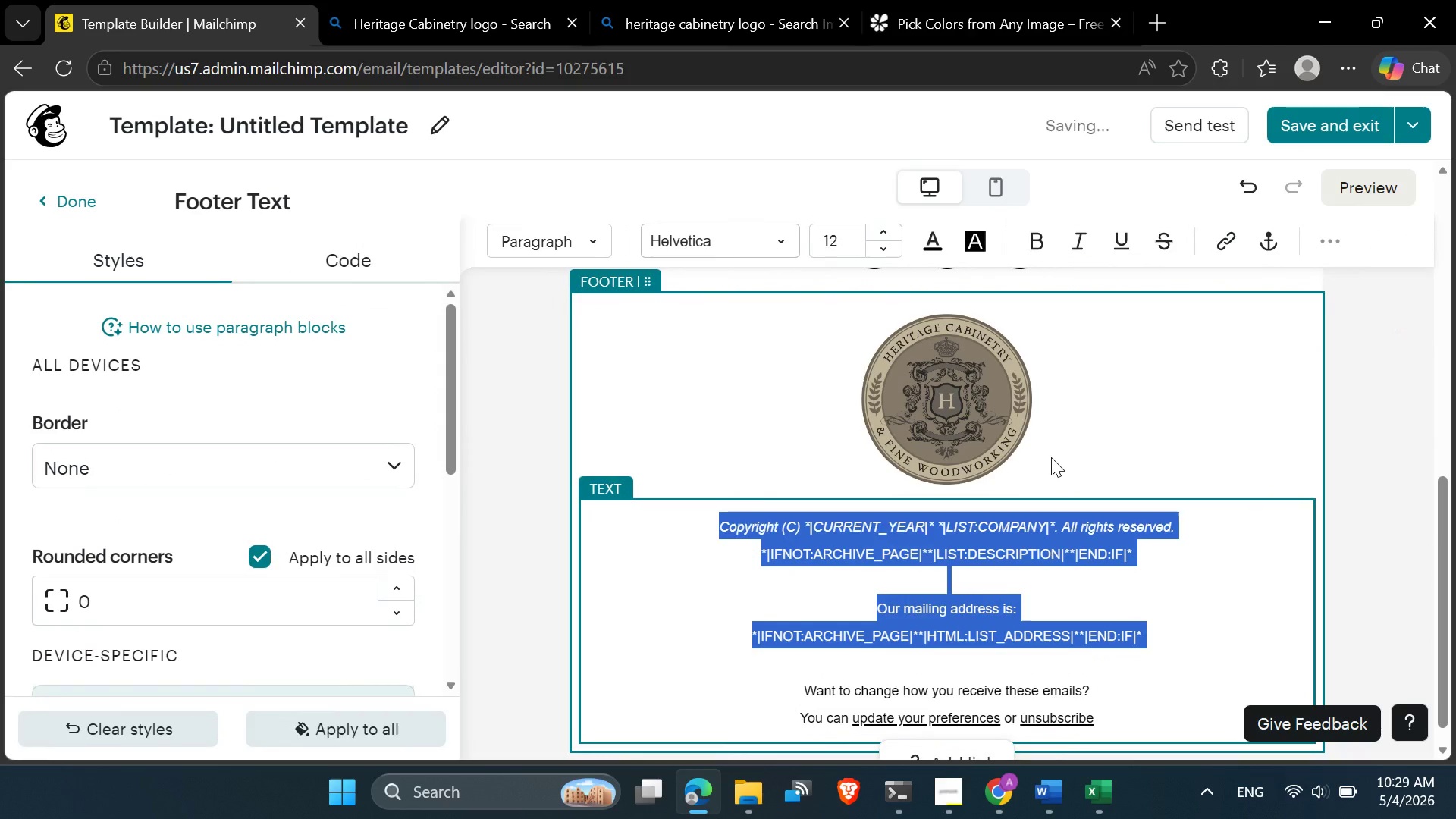 
key(Backspace)
 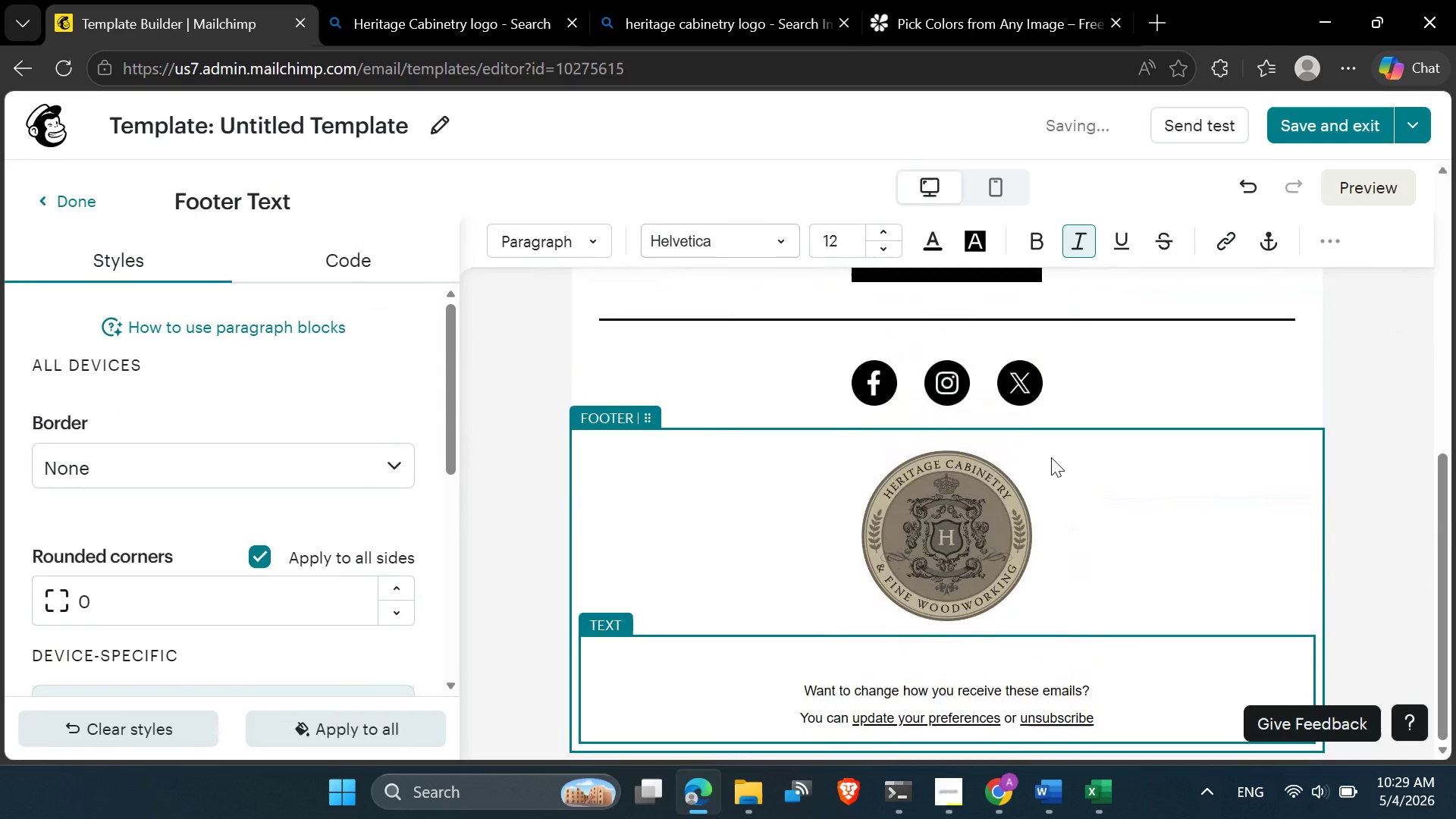 
key(Delete)
 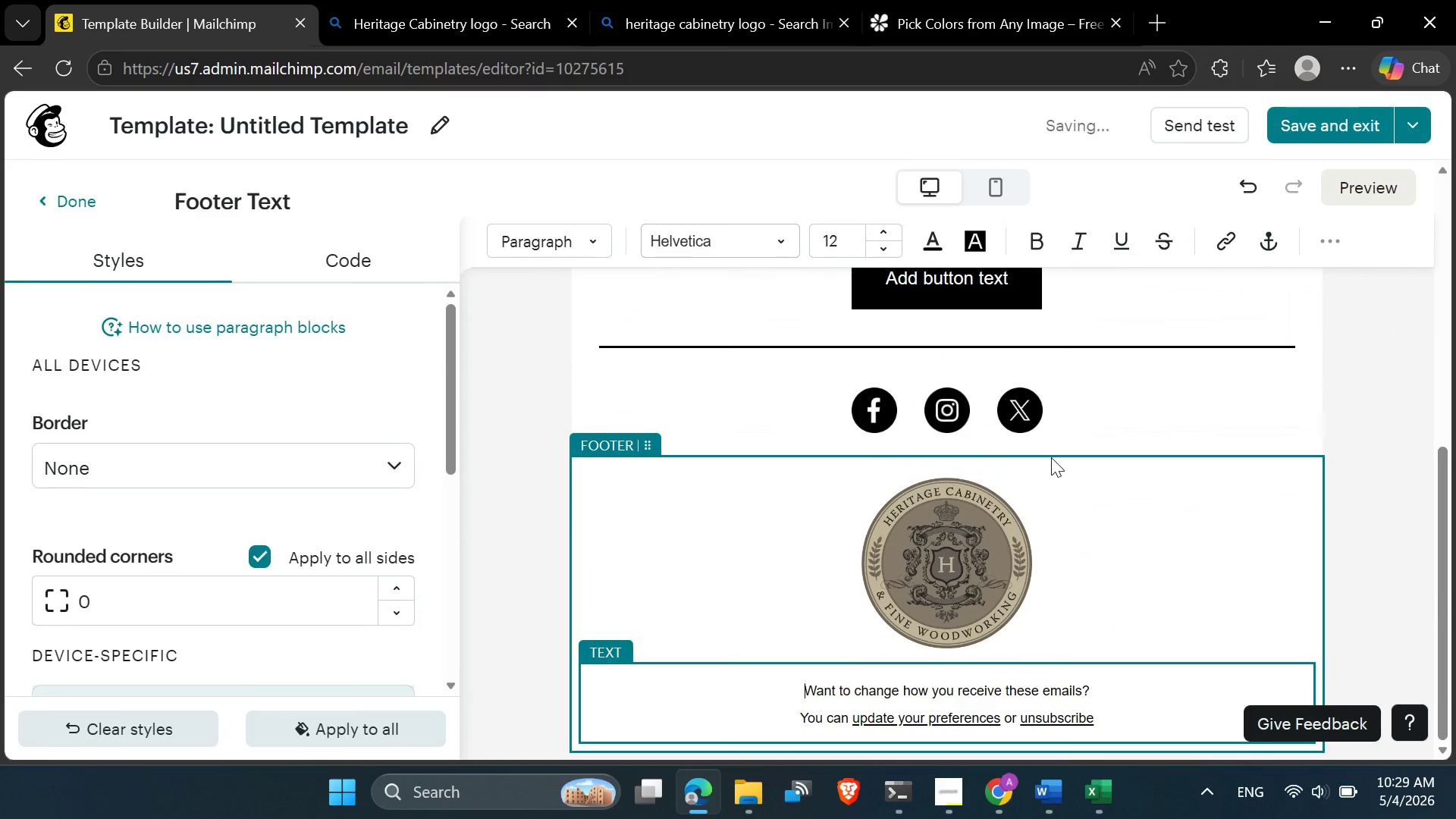 
left_click([981, 543])
 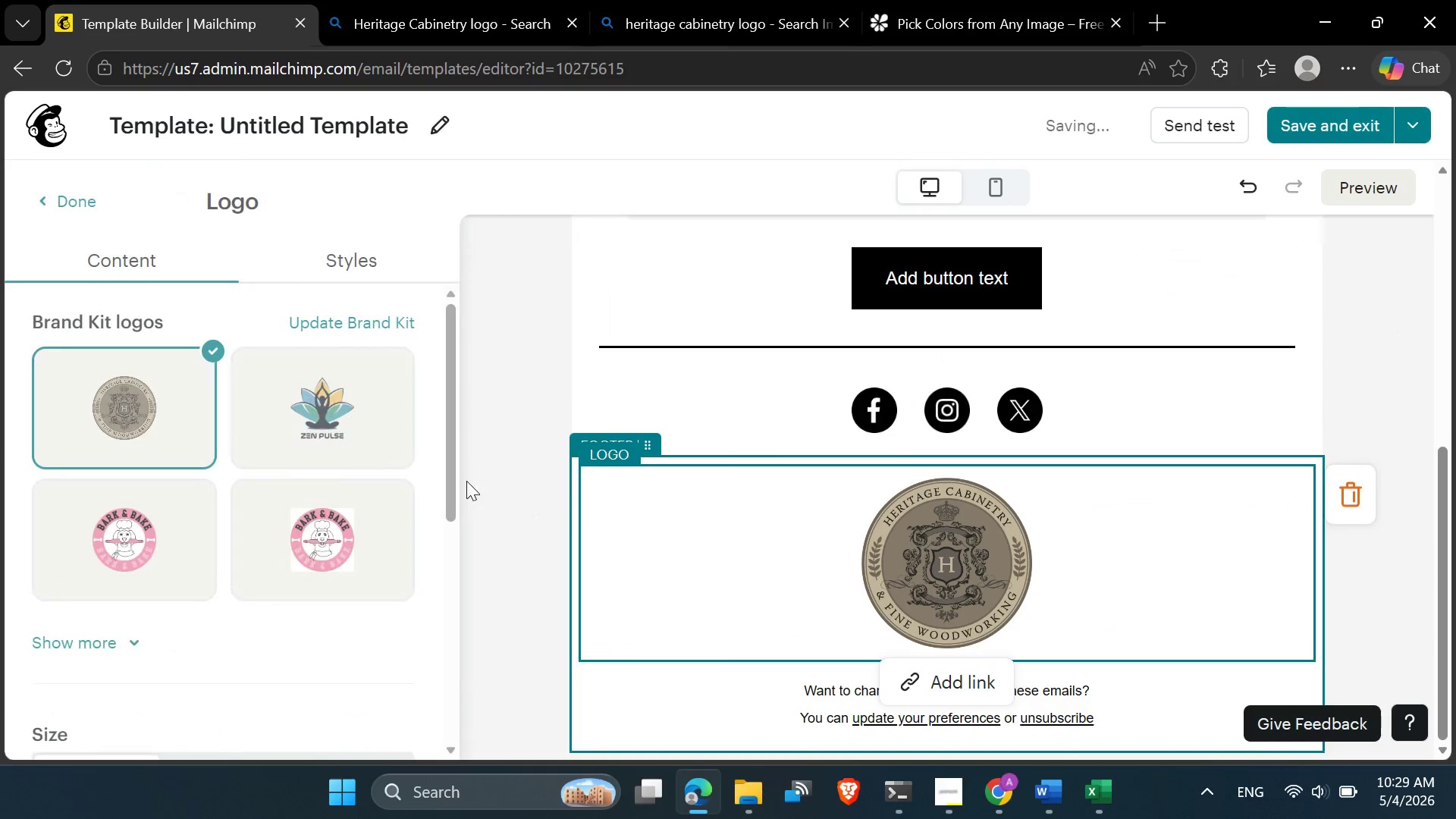 
left_click([333, 243])
 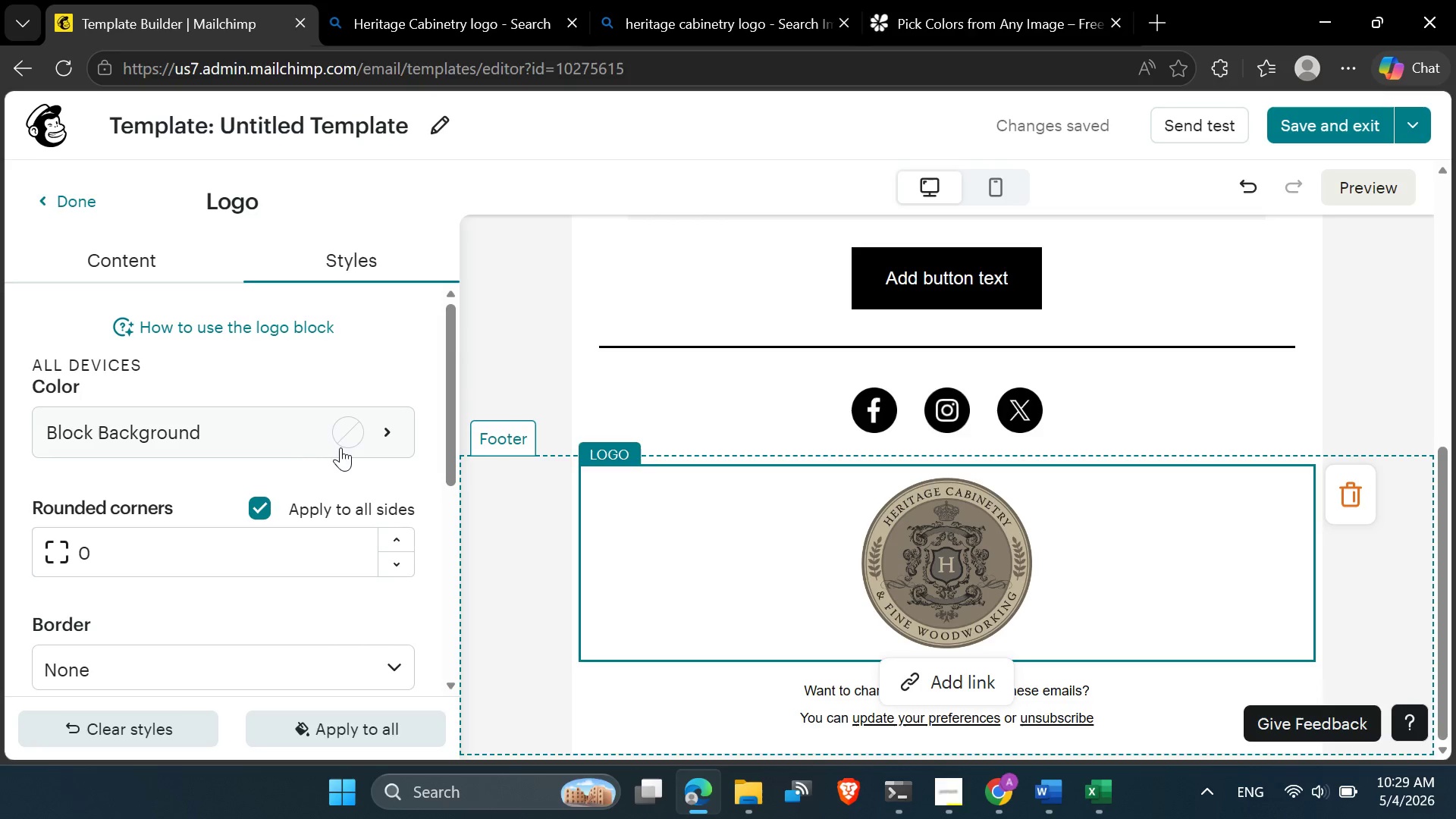 
scroll: coordinate [322, 526], scroll_direction: none, amount: 0.0
 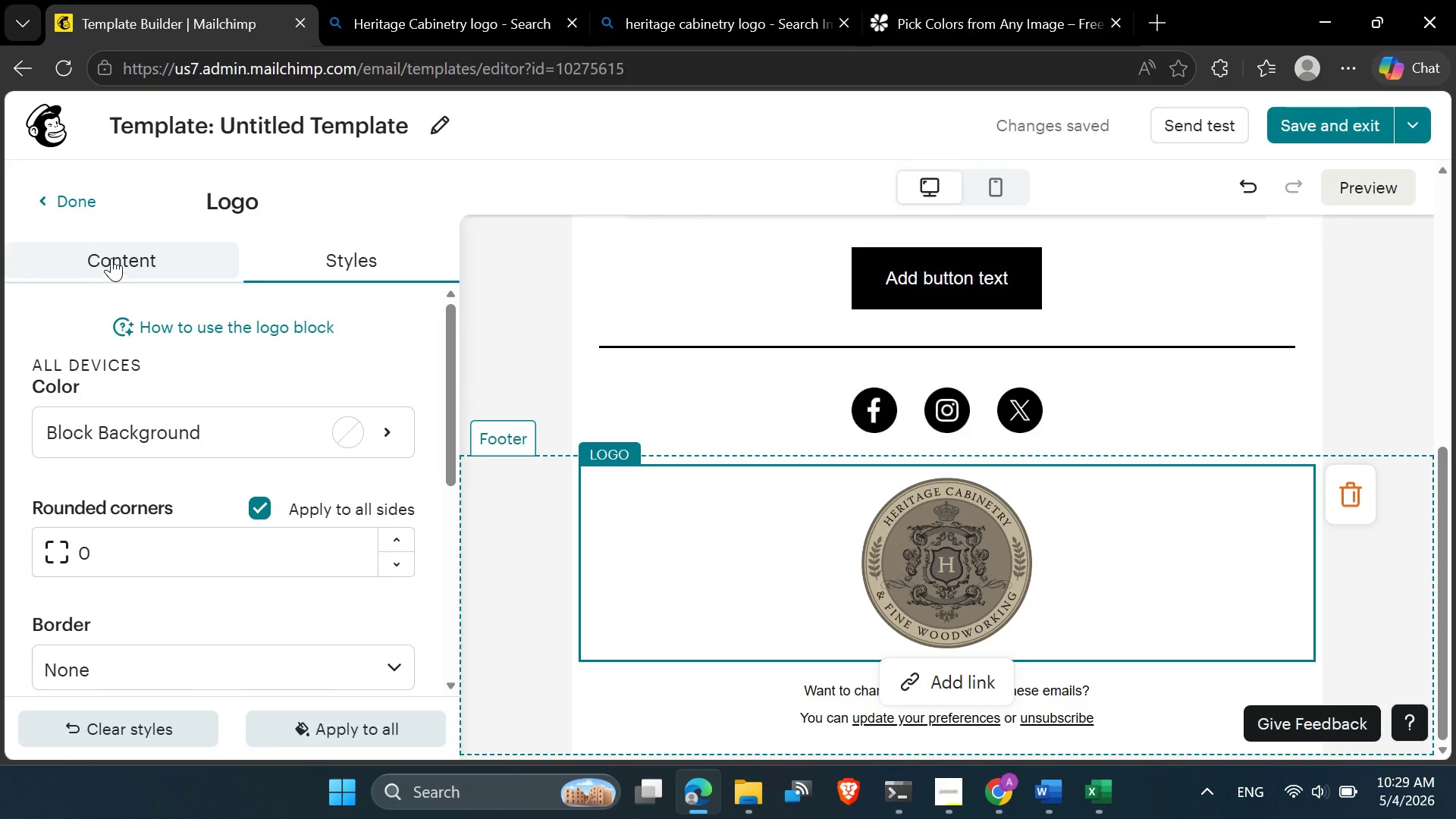 
left_click([114, 253])
 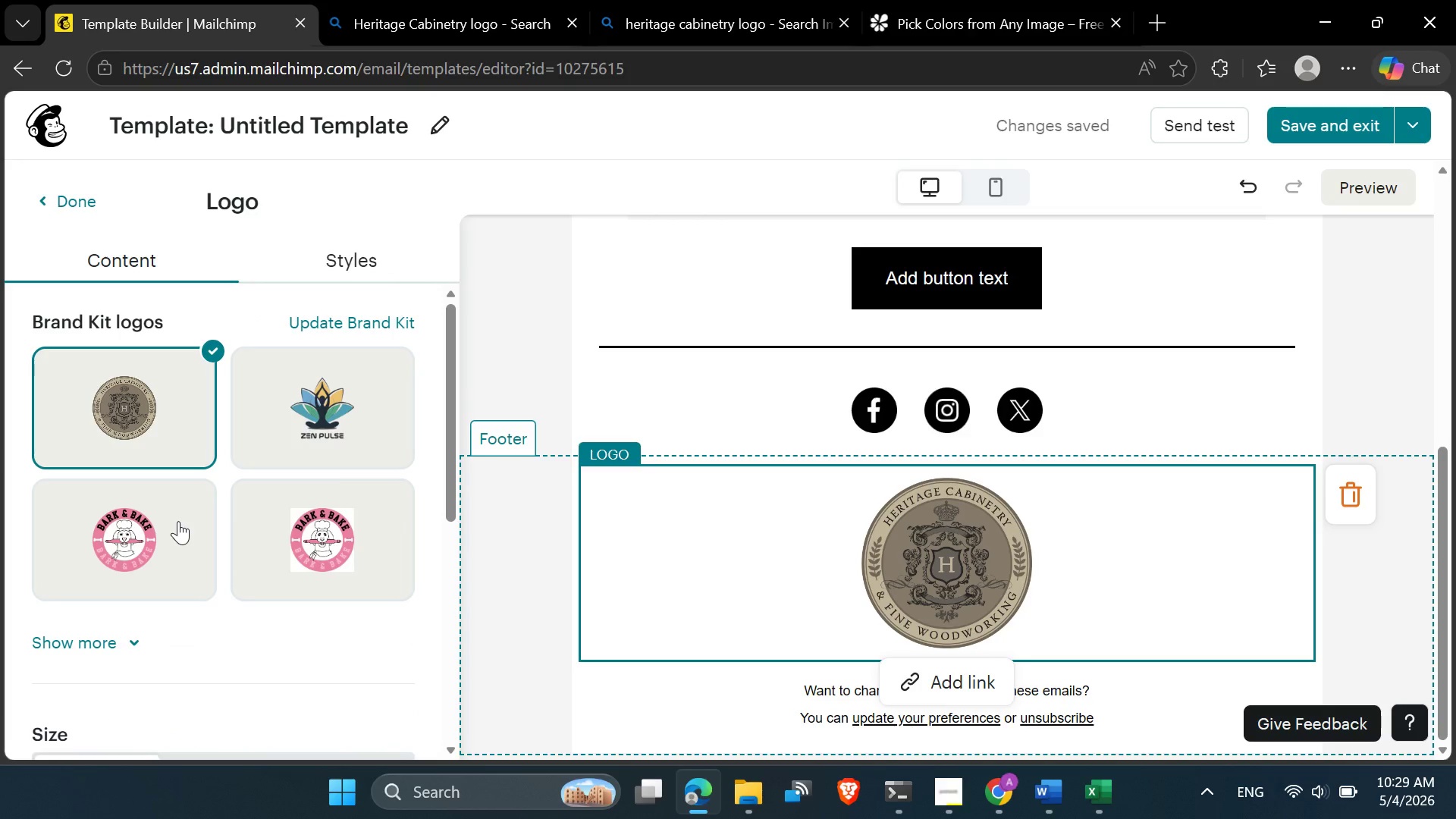 
scroll: coordinate [184, 544], scroll_direction: down, amount: 3.0
 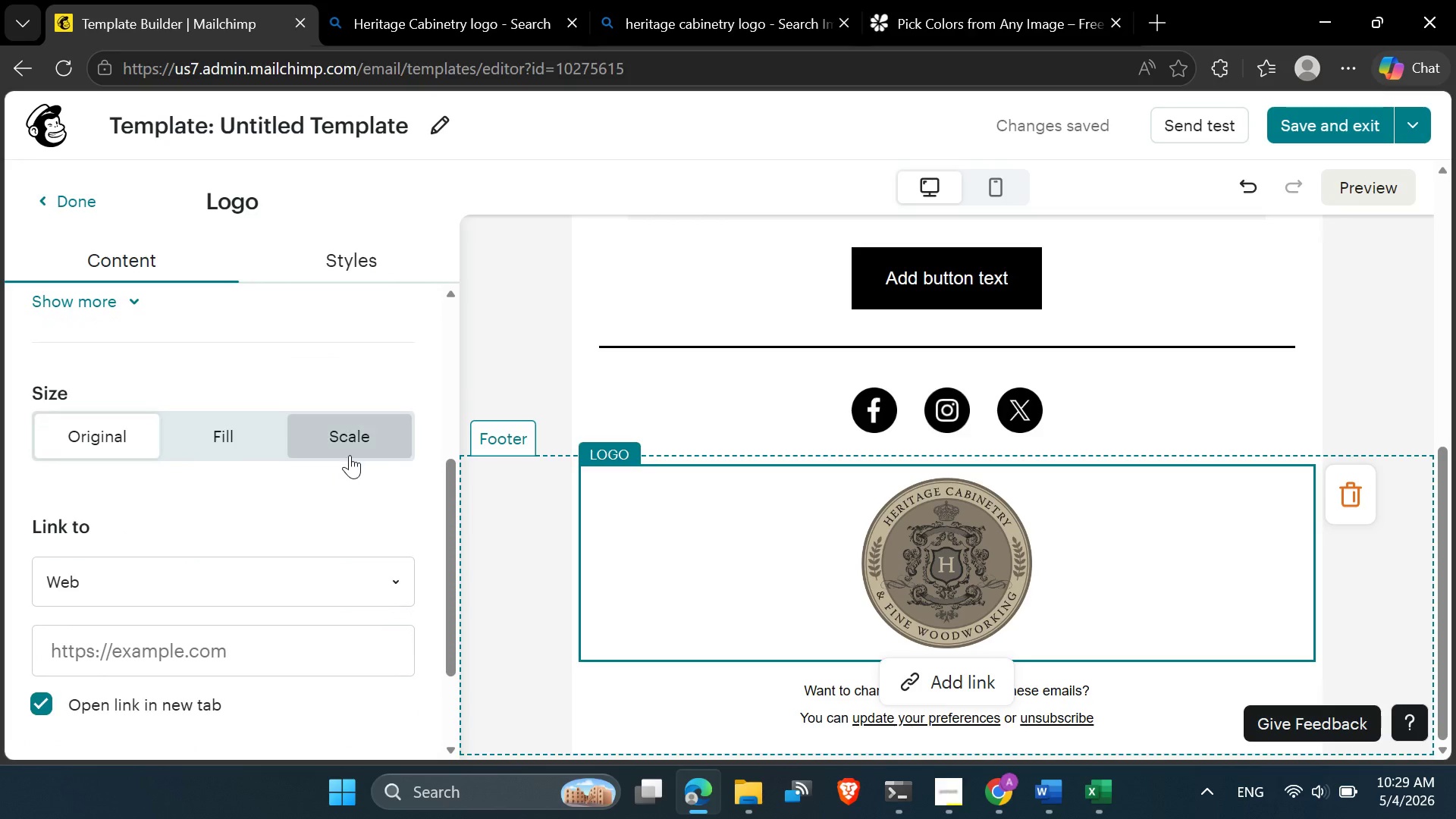 
left_click([350, 452])
 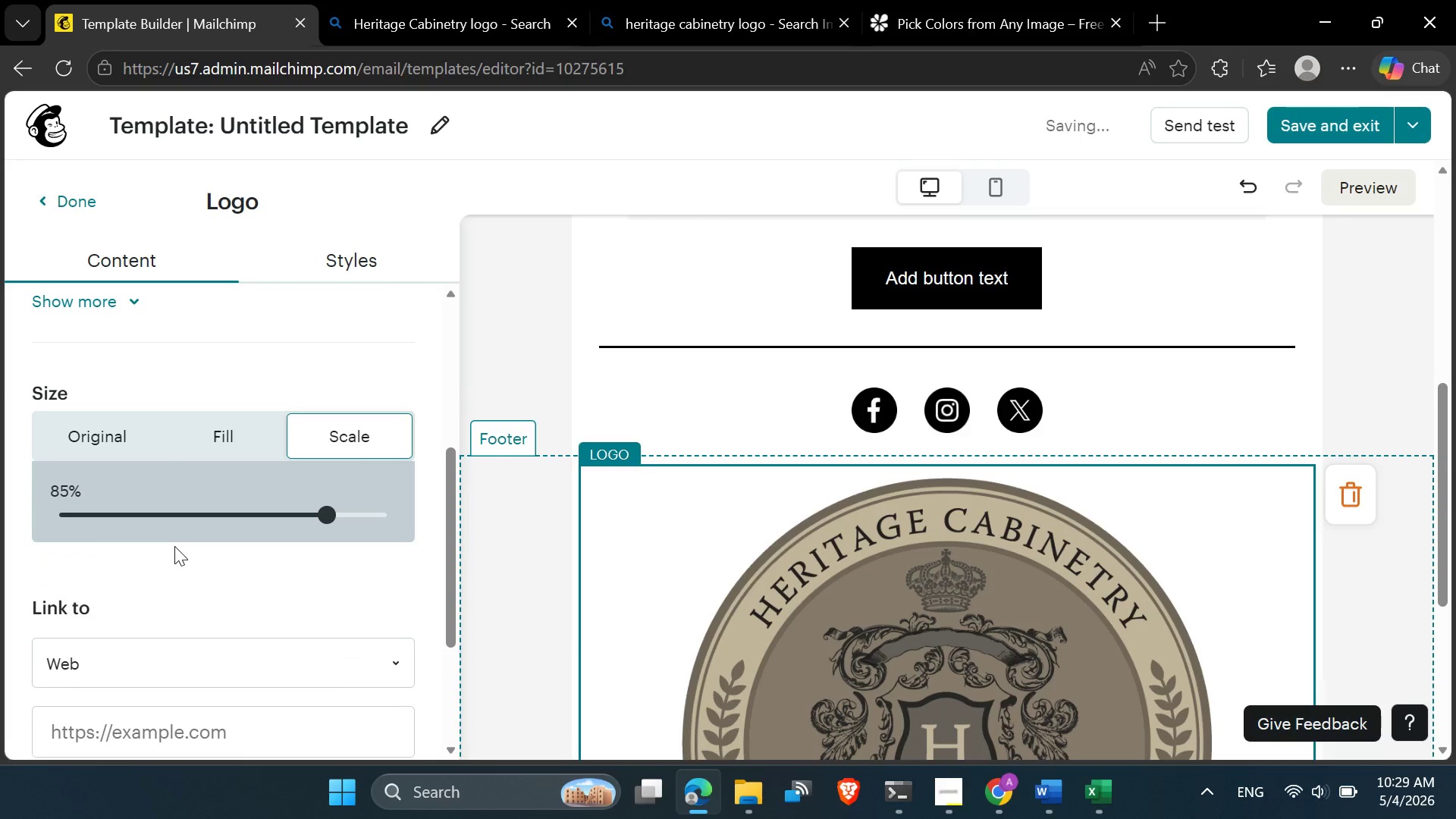 
left_click([143, 509])
 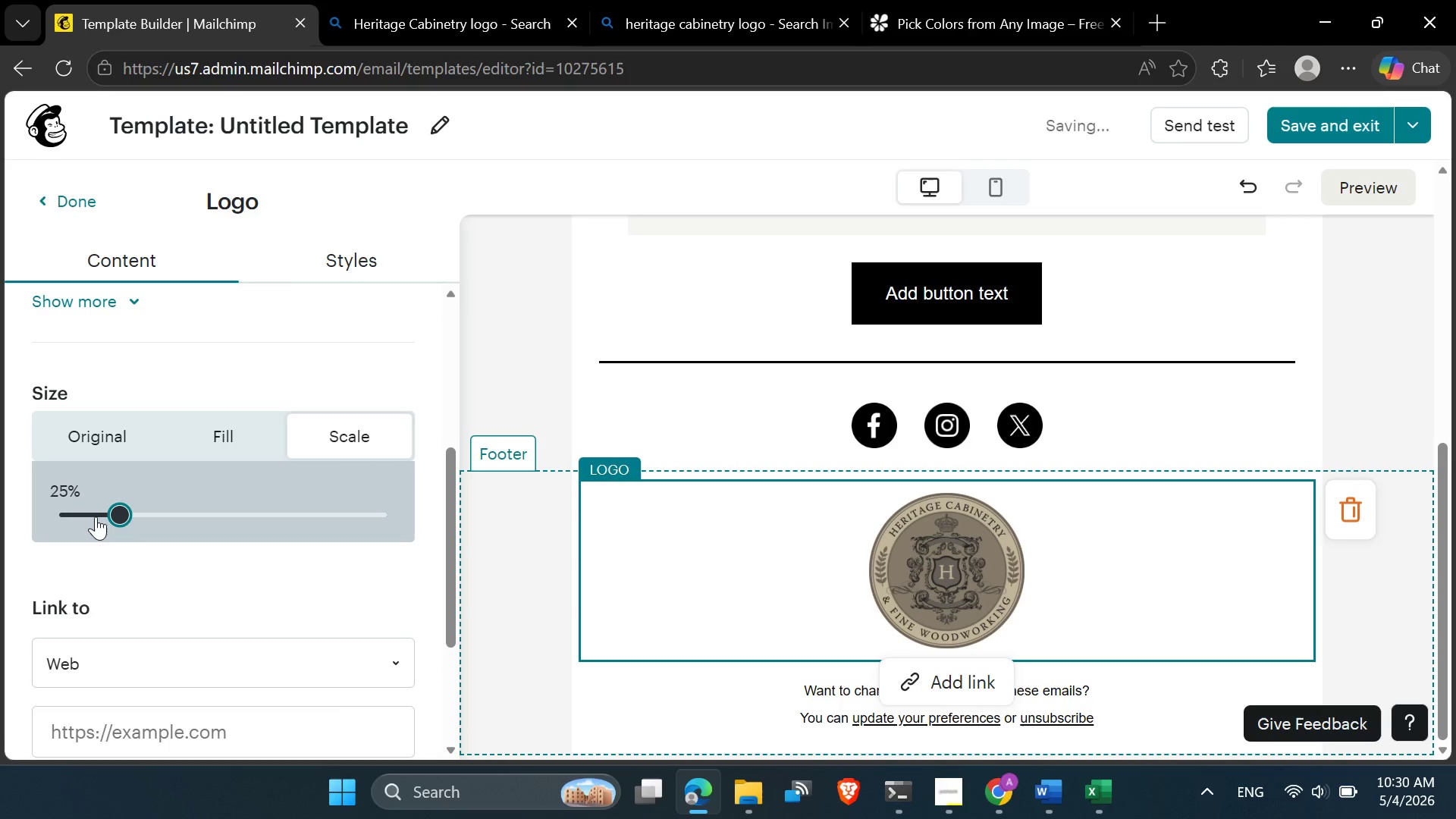 
left_click([96, 516])
 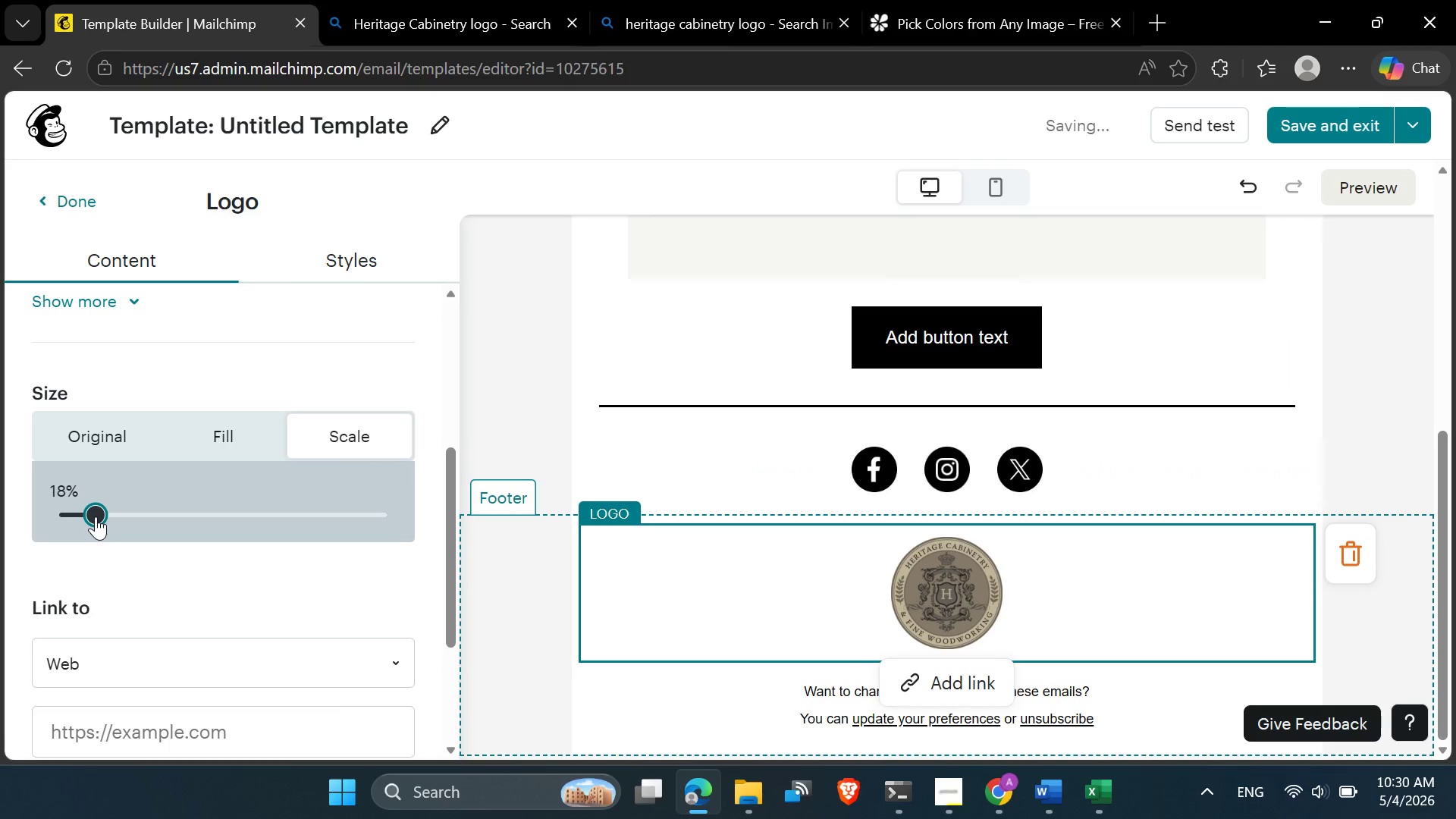 
left_click_drag(start_coordinate=[96, 516], to_coordinate=[96, 522])
 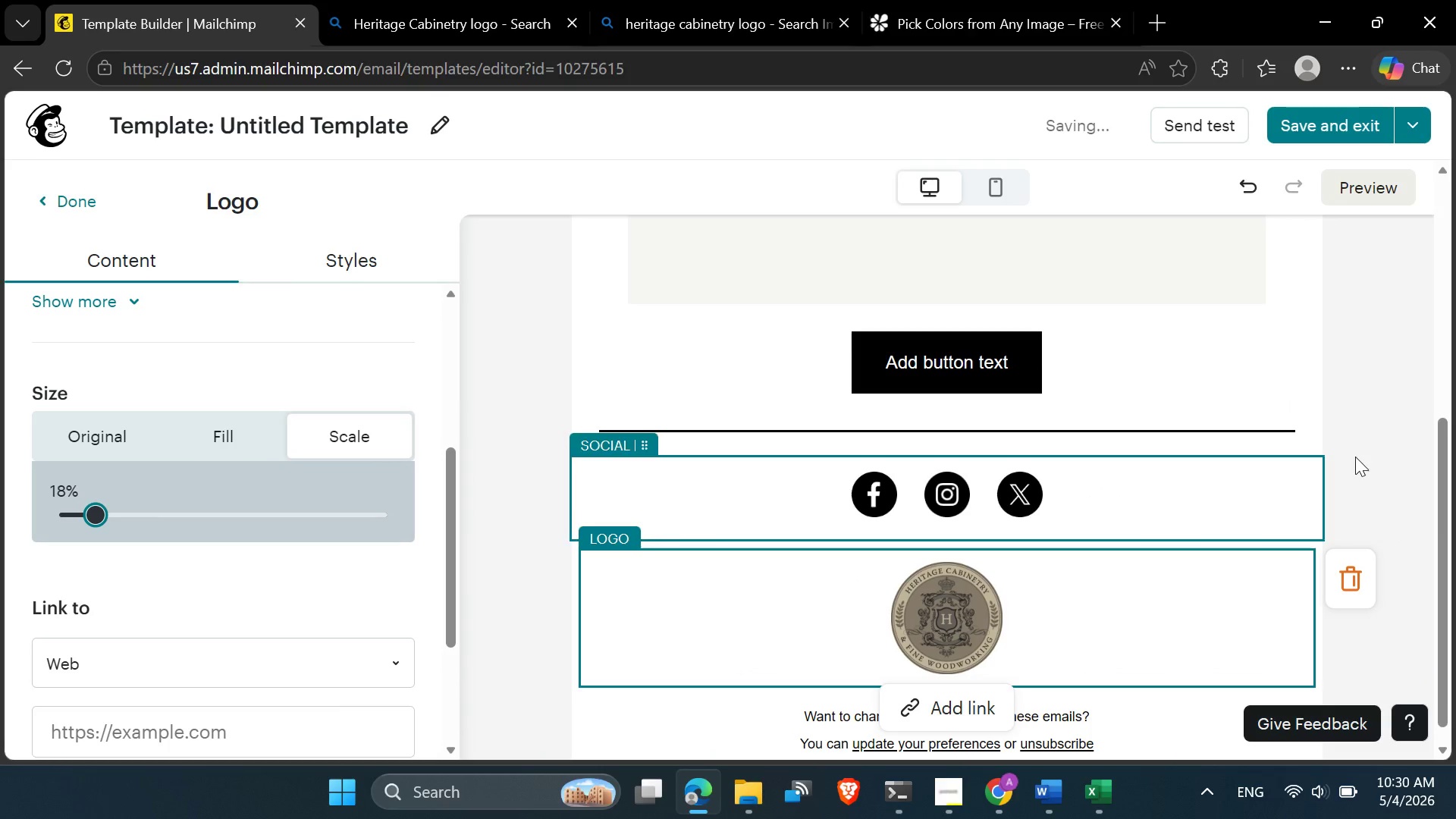 
left_click([1351, 435])
 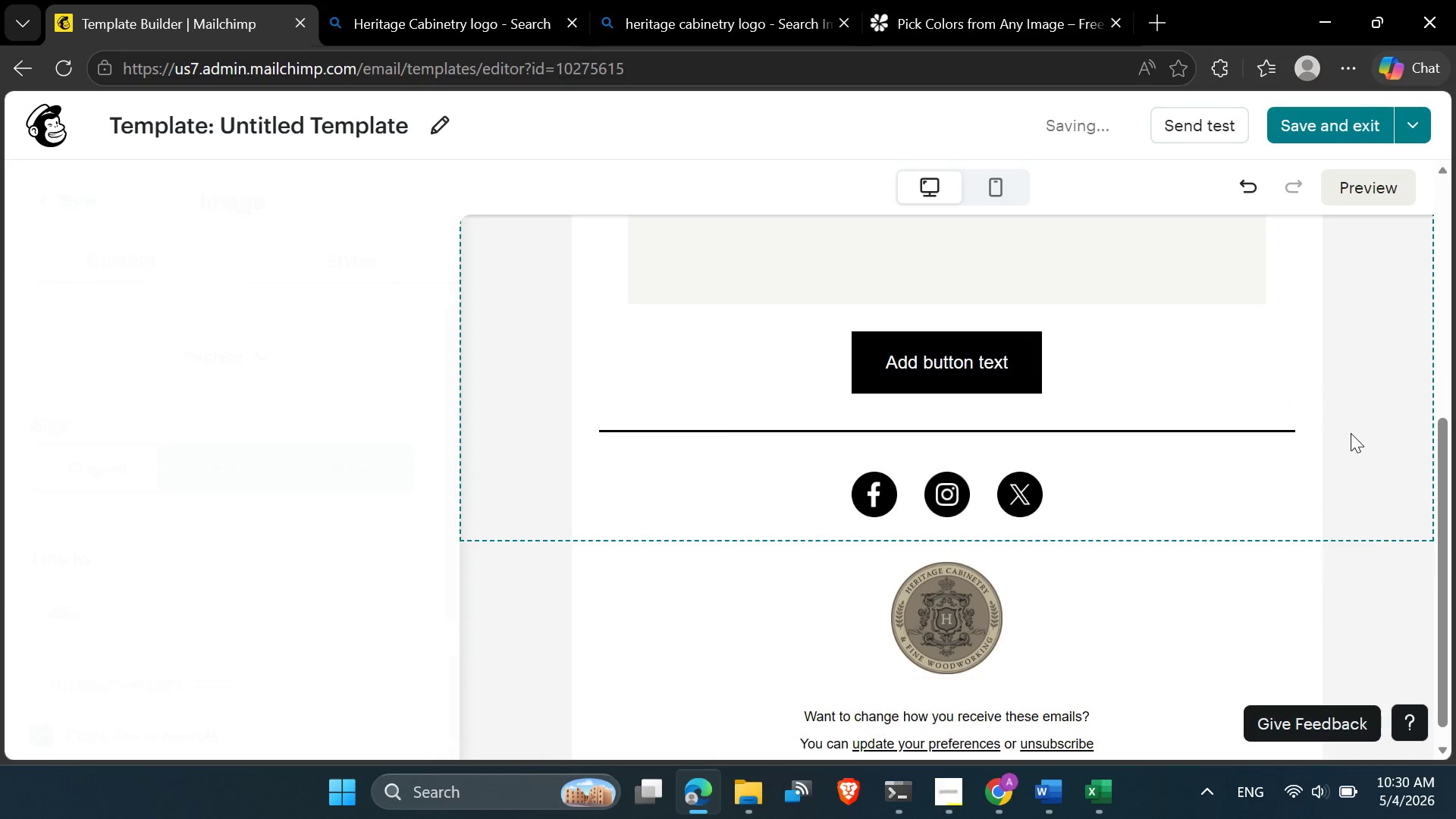 
scroll: coordinate [1144, 636], scroll_direction: down, amount: 5.0
 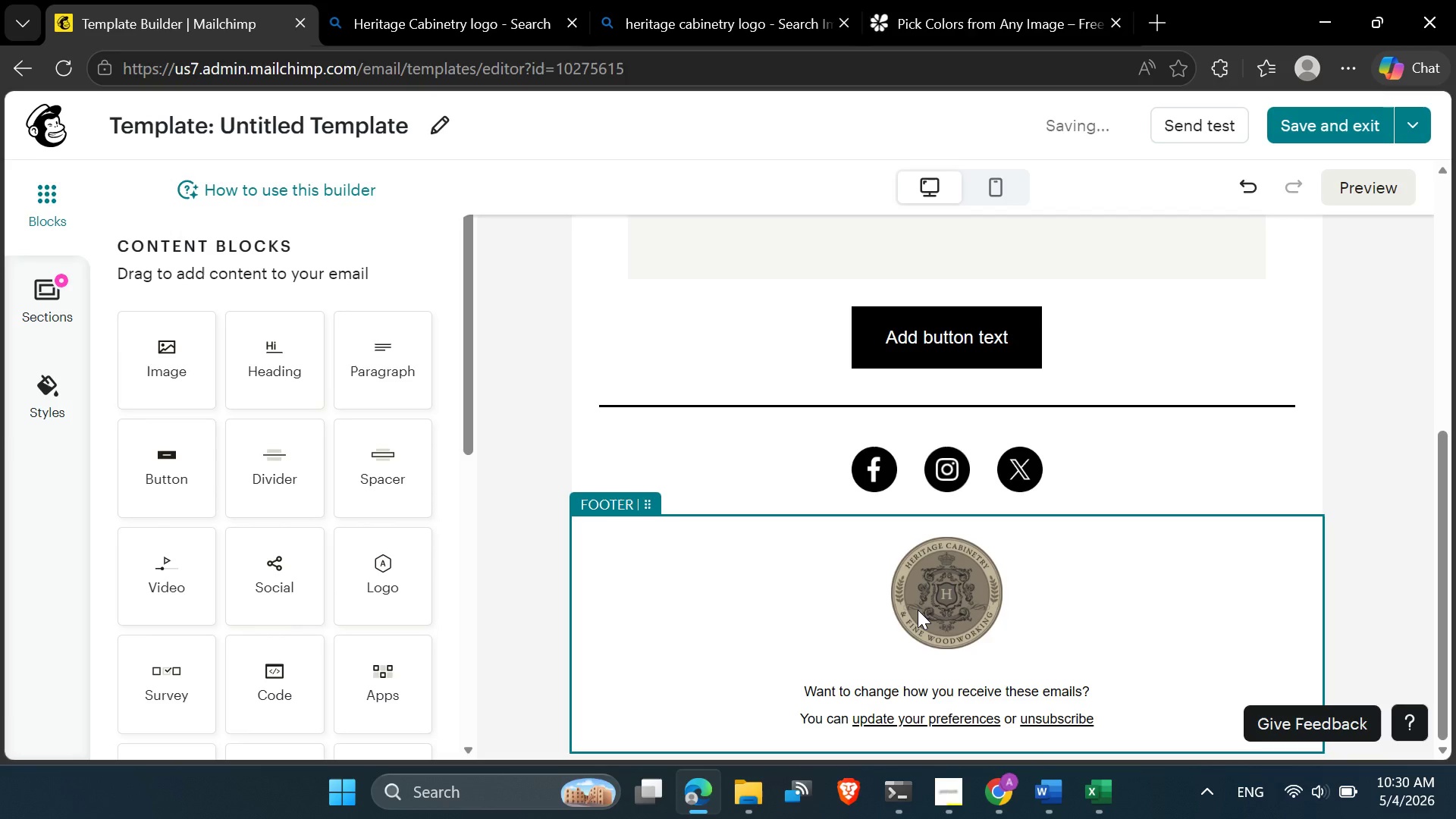 
scroll: coordinate [918, 610], scroll_direction: up, amount: 1.0
 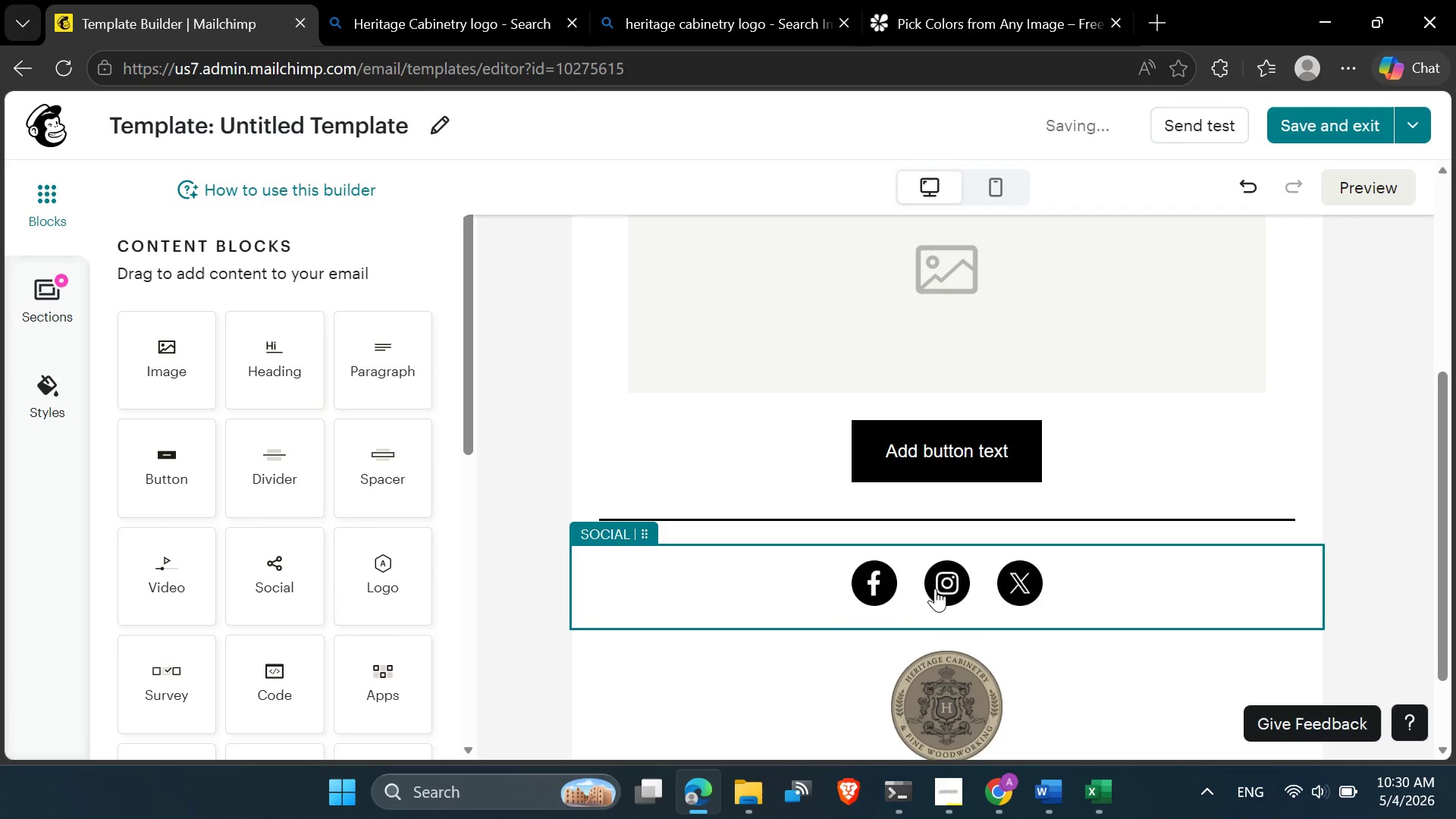 
left_click([935, 588])
 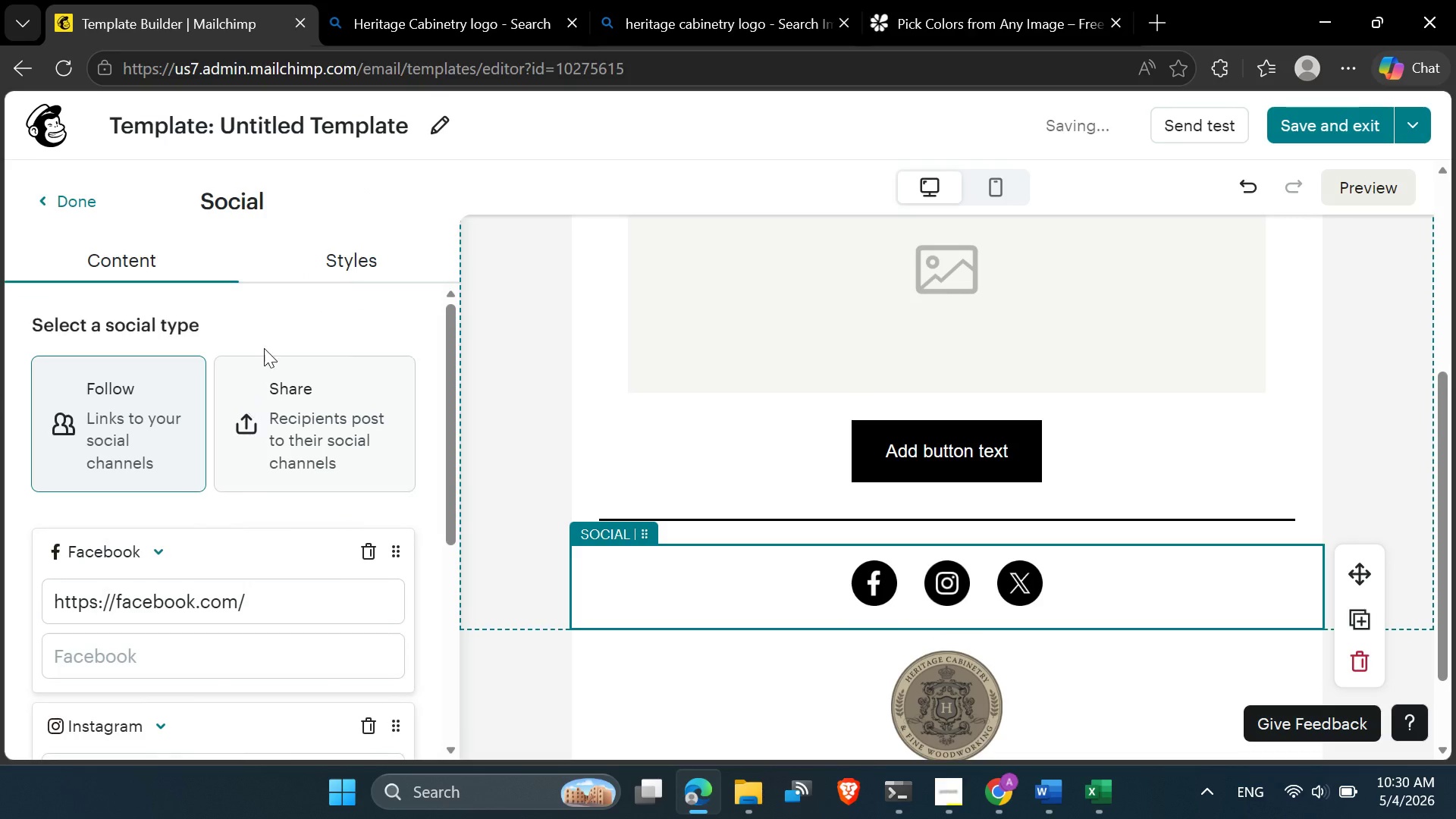 
left_click([353, 266])
 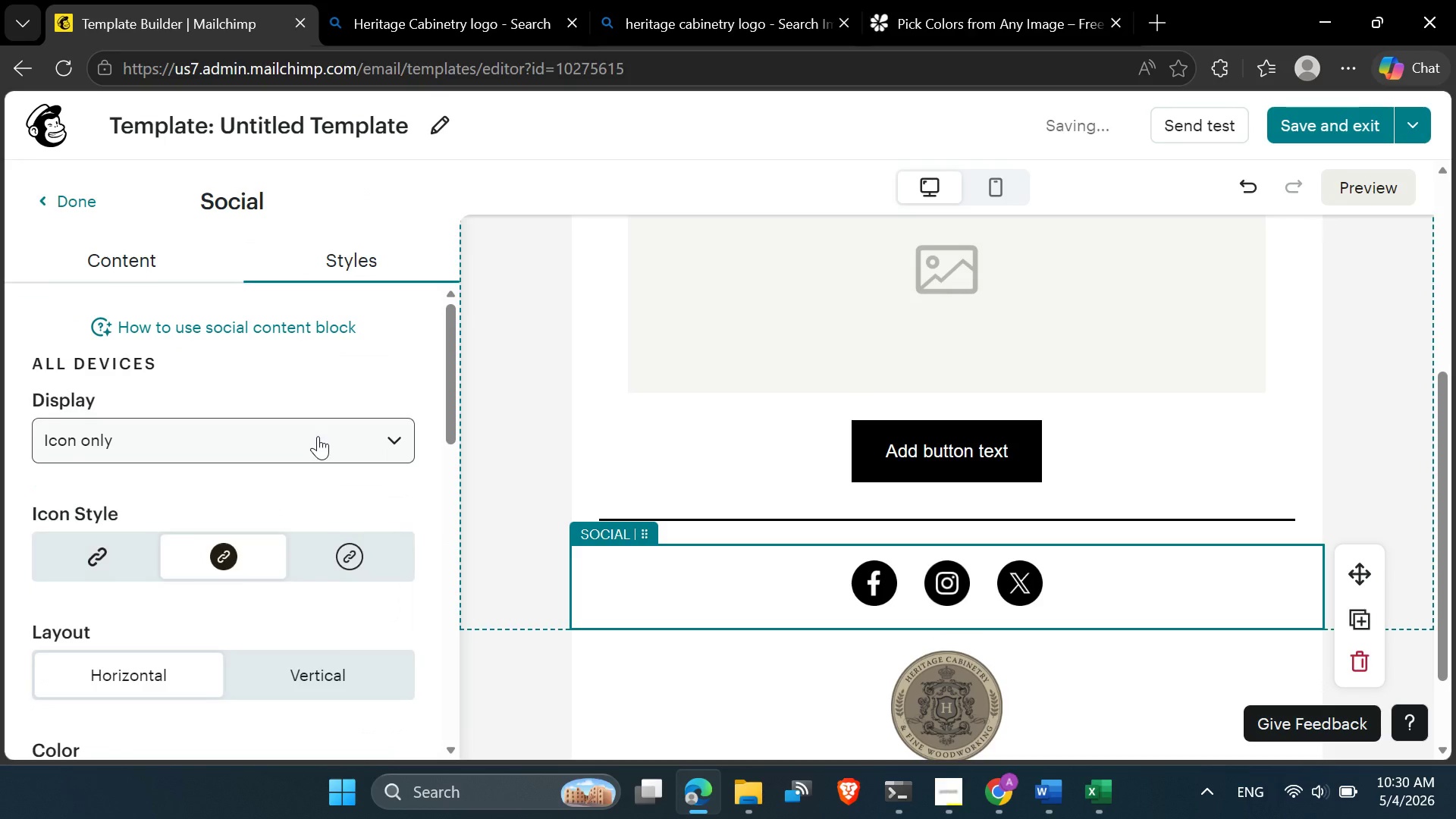 
scroll: coordinate [310, 488], scroll_direction: down, amount: 4.0
 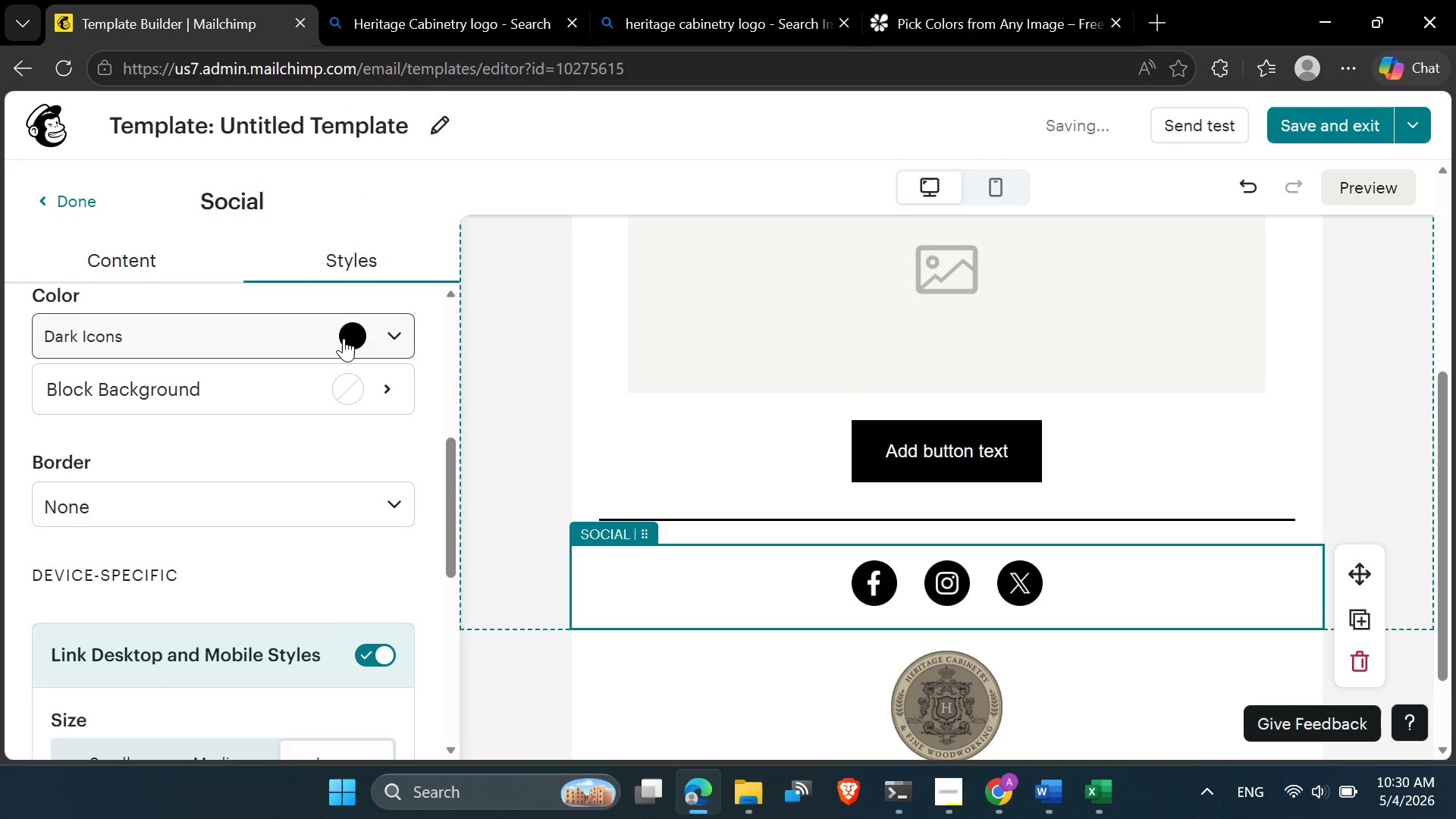 
left_click([355, 335])
 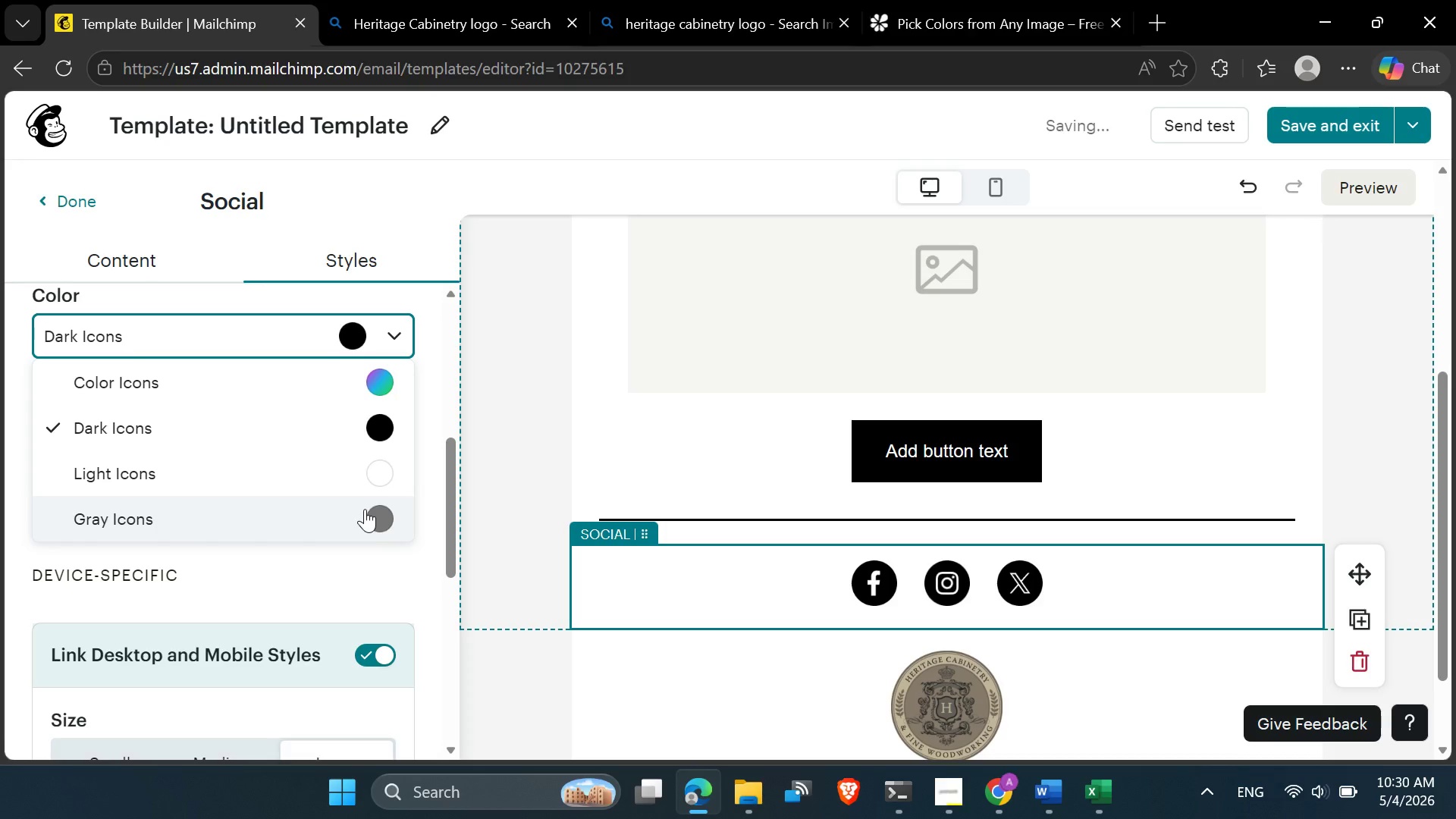 
left_click([365, 515])
 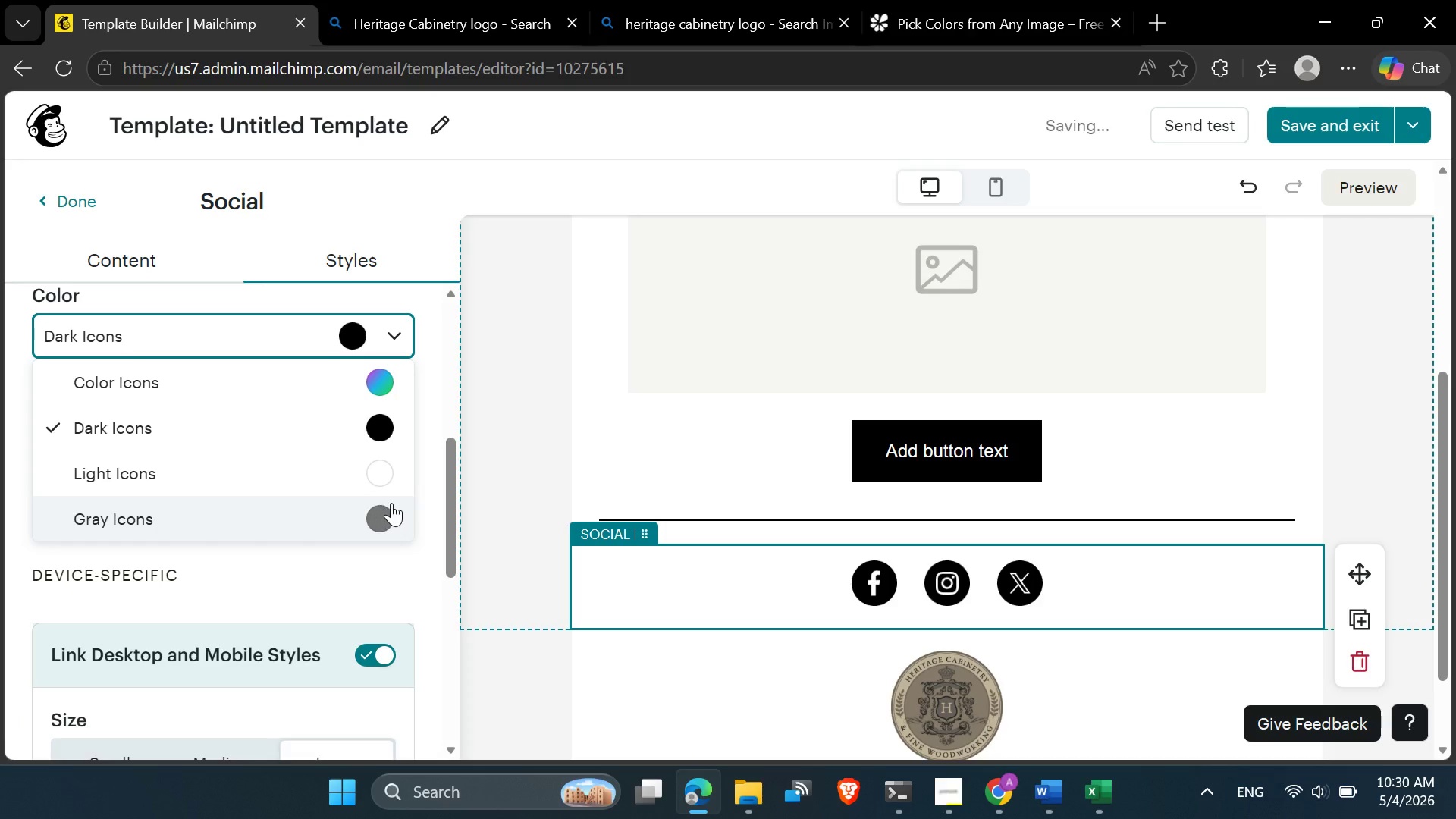 
mouse_move([400, 499])
 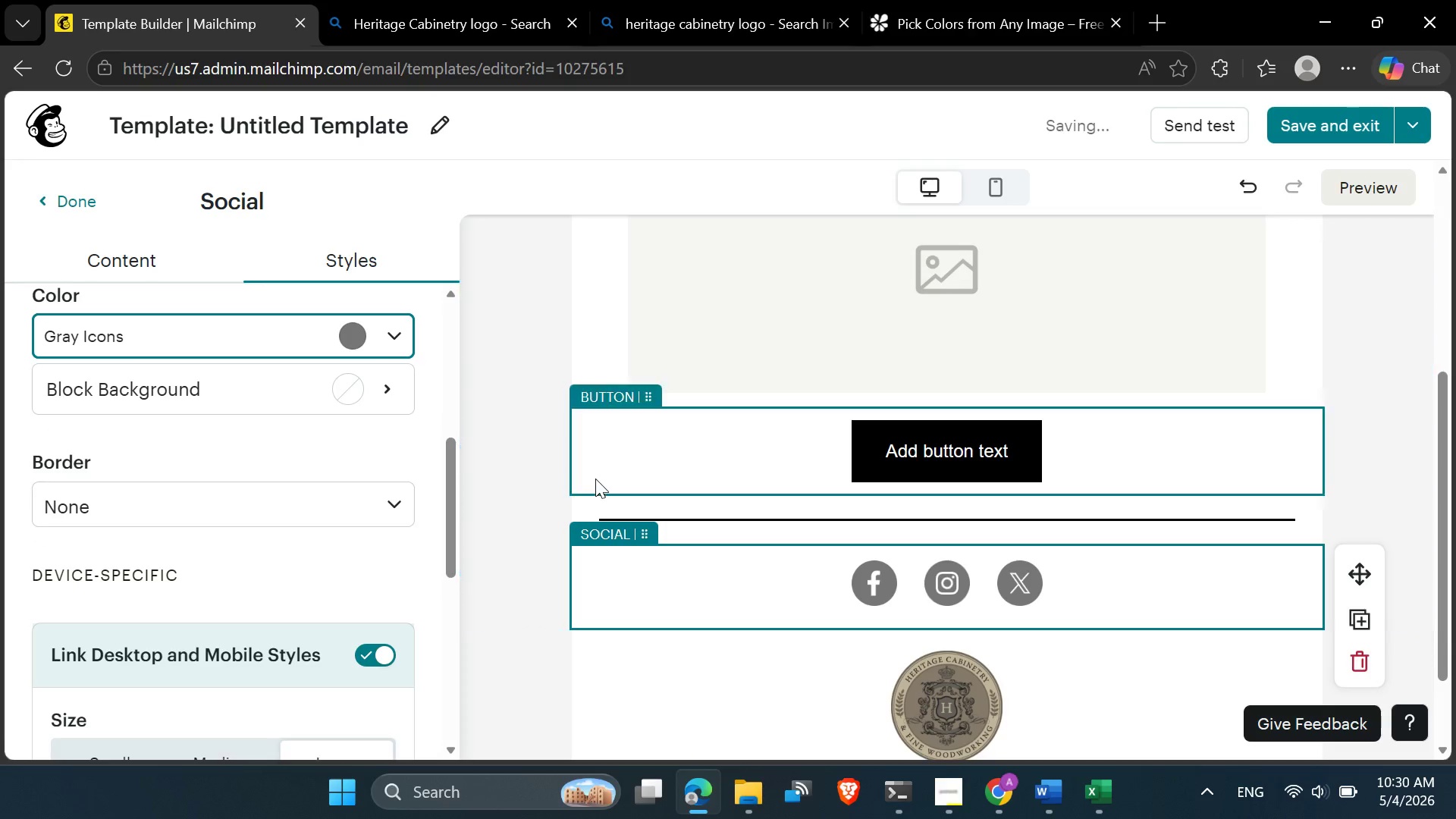 
left_click([595, 479])
 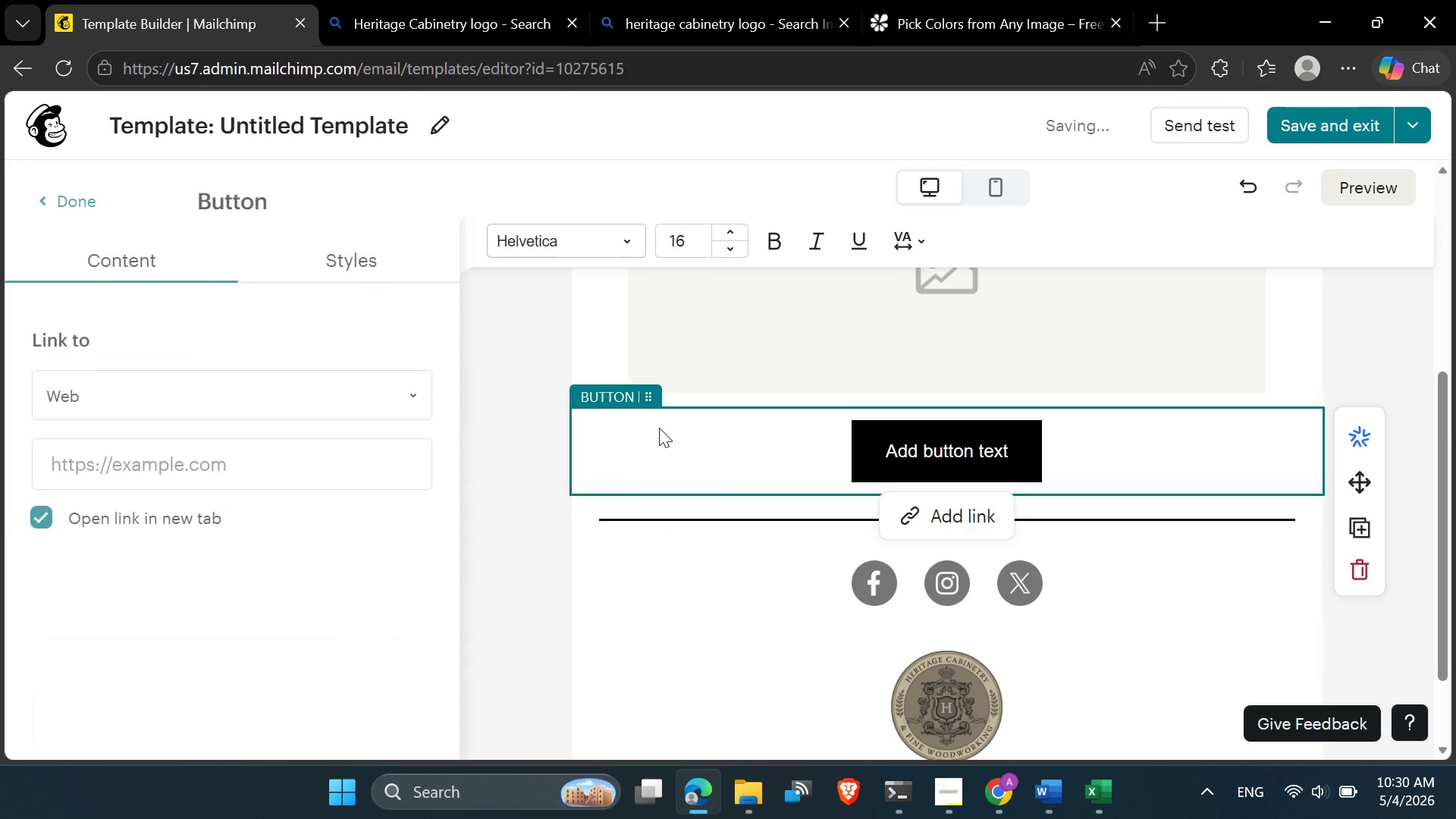 
scroll: coordinate [659, 428], scroll_direction: up, amount: 1.0
 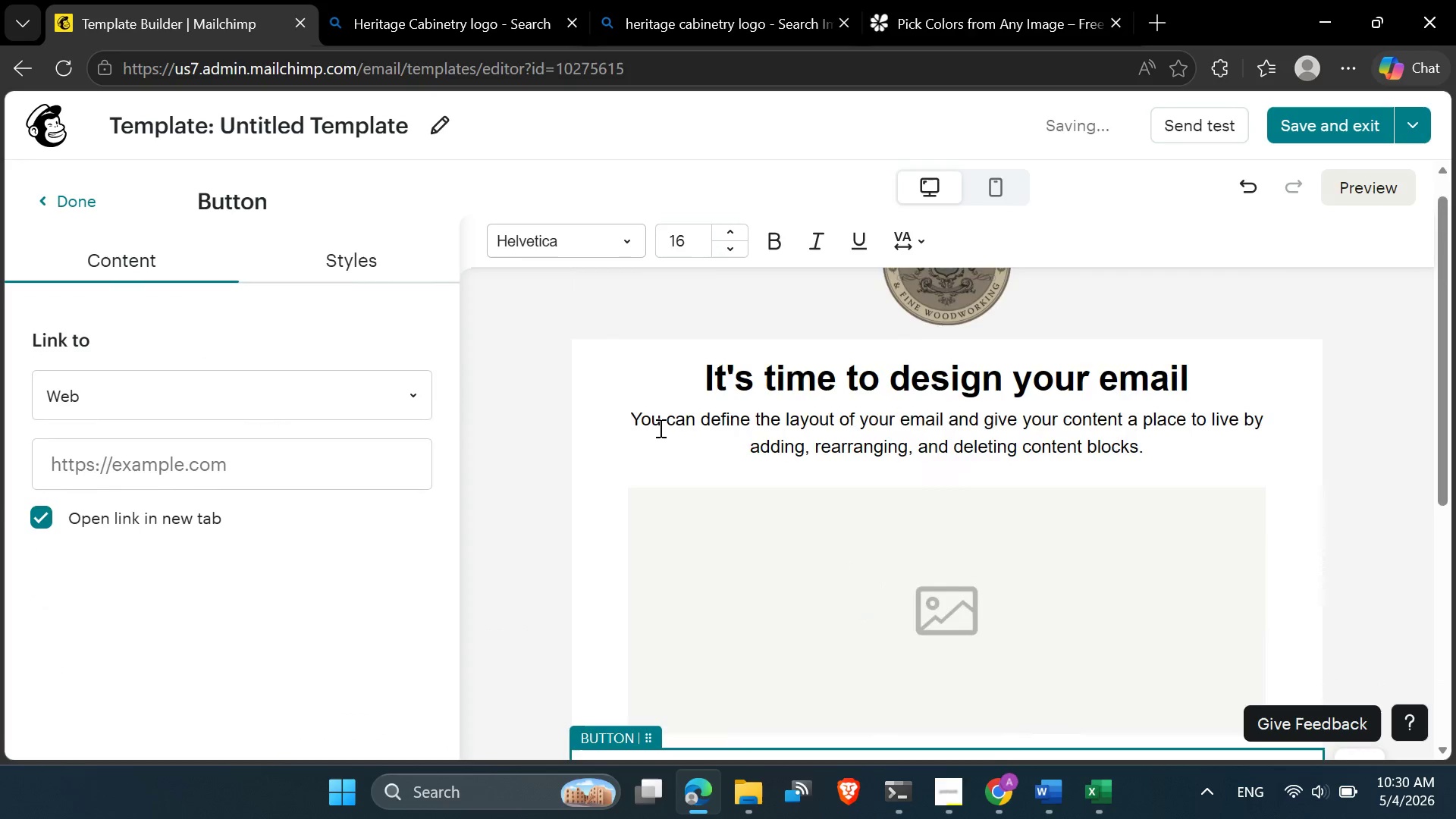 
scroll: coordinate [659, 428], scroll_direction: down, amount: 2.0
 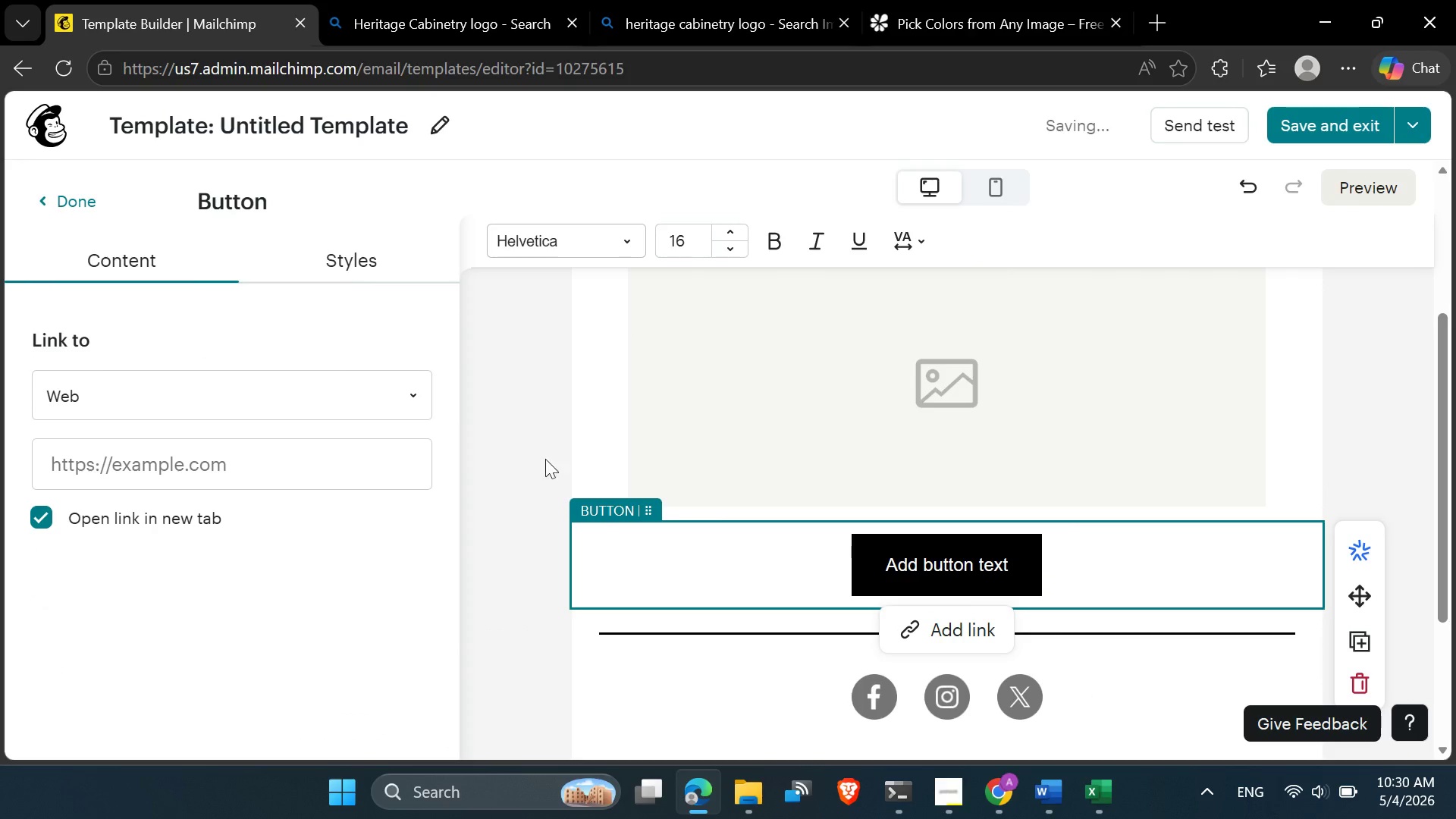 
left_click([335, 266])
 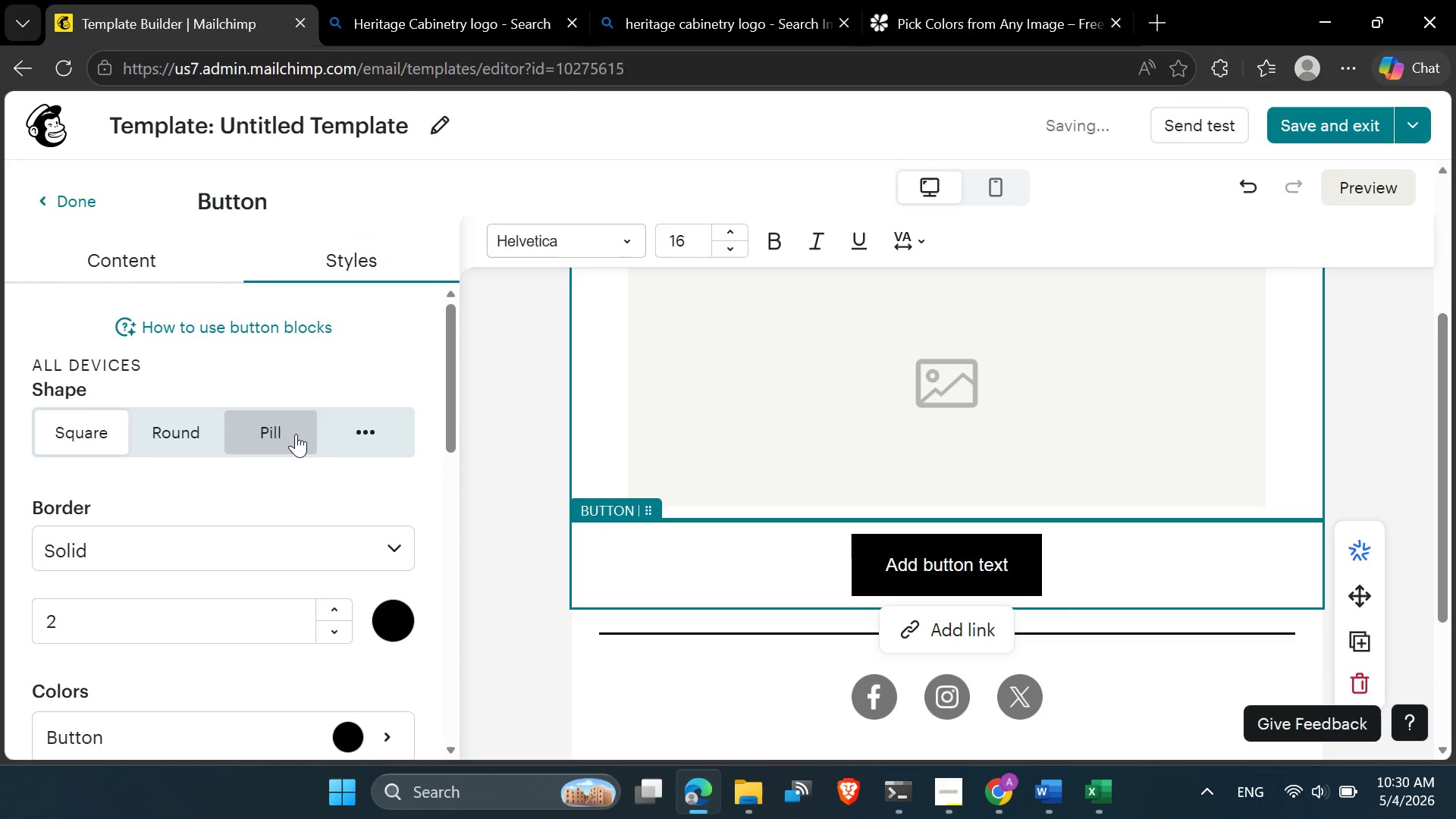 
left_click([275, 441])
 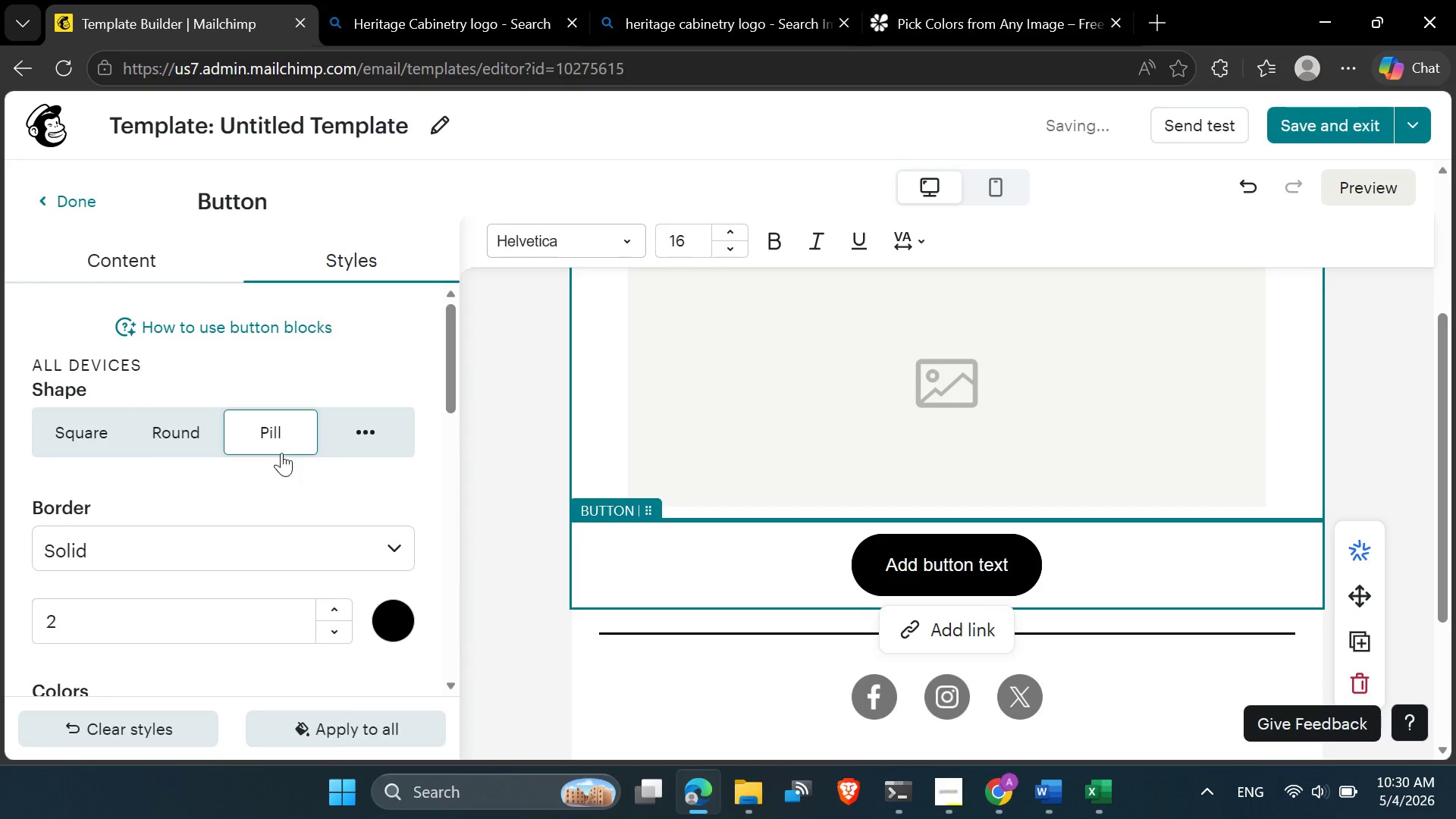 
scroll: coordinate [325, 484], scroll_direction: down, amount: 7.0
 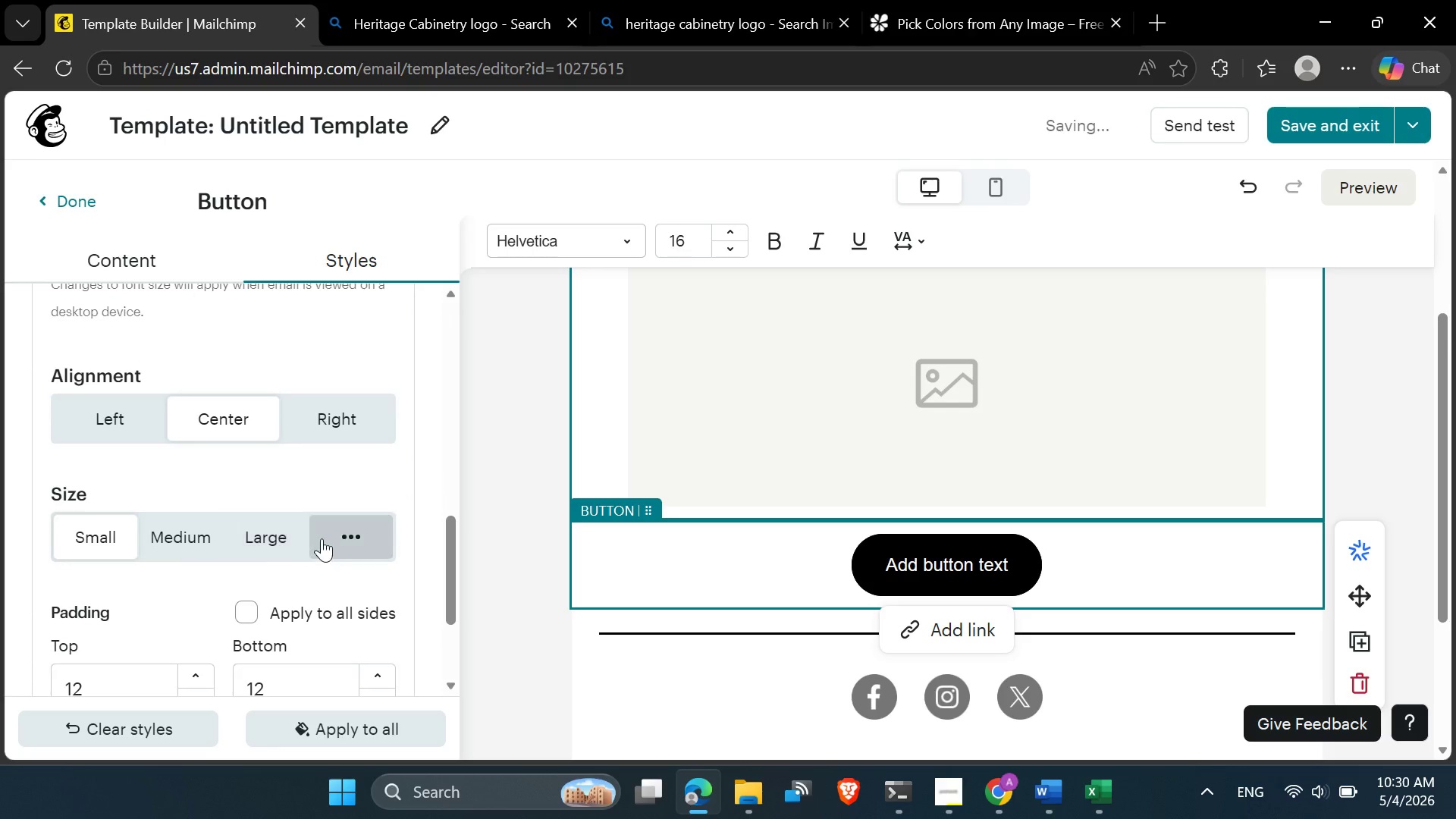 
left_click([331, 538])
 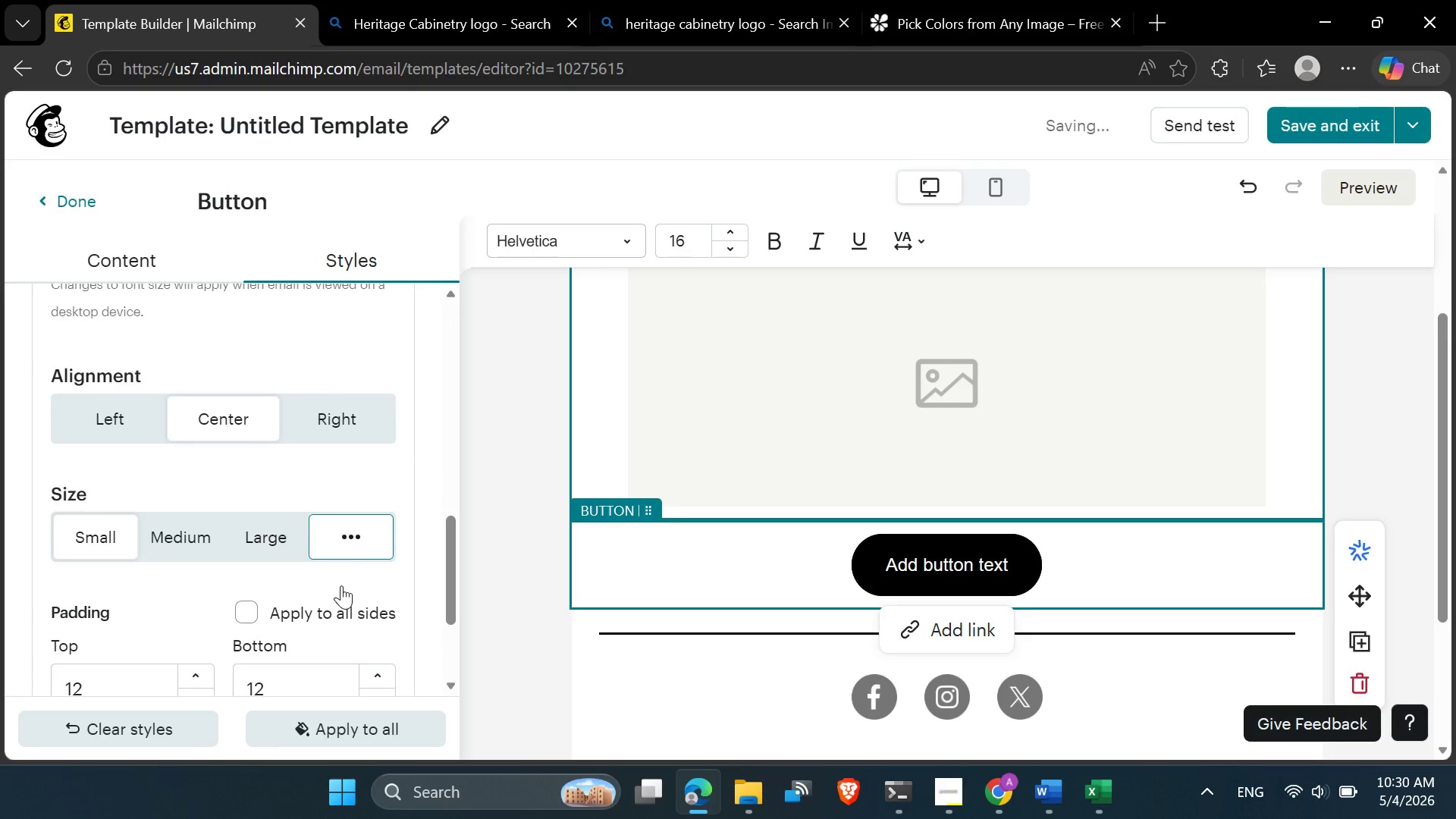 
mouse_move([325, 601])
 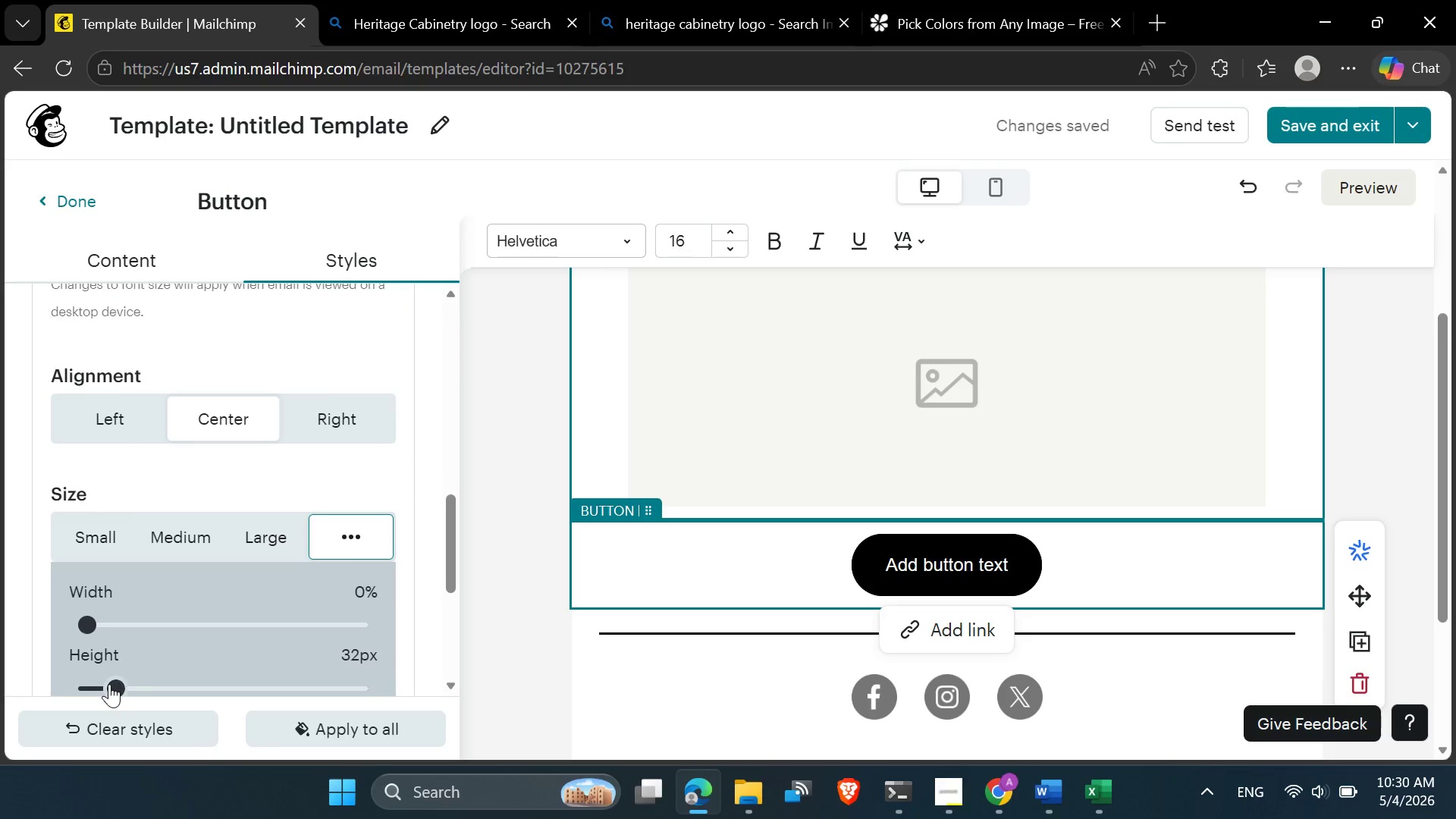 
left_click_drag(start_coordinate=[109, 686], to_coordinate=[0, 693])
 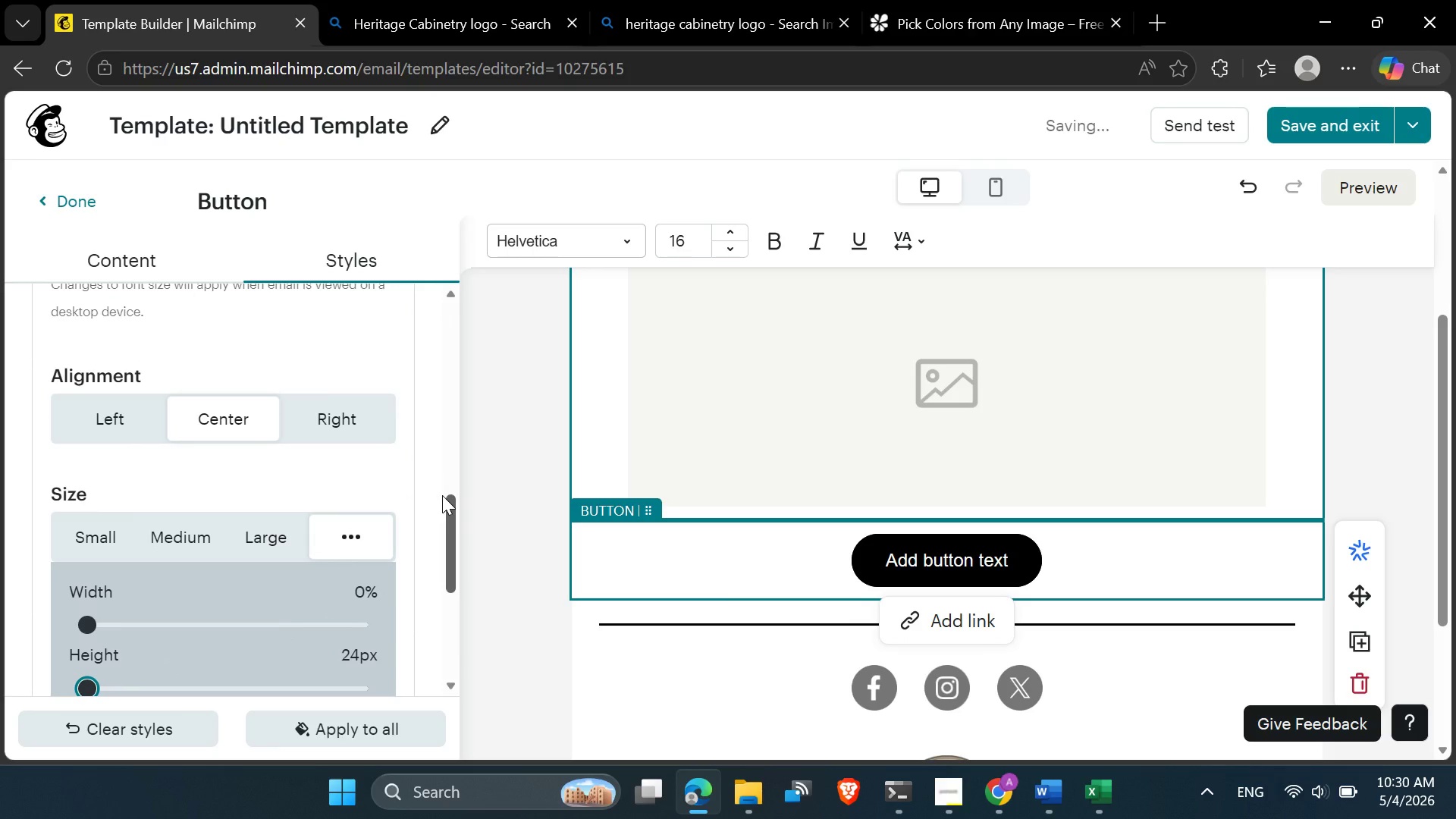 
left_click([442, 495])
 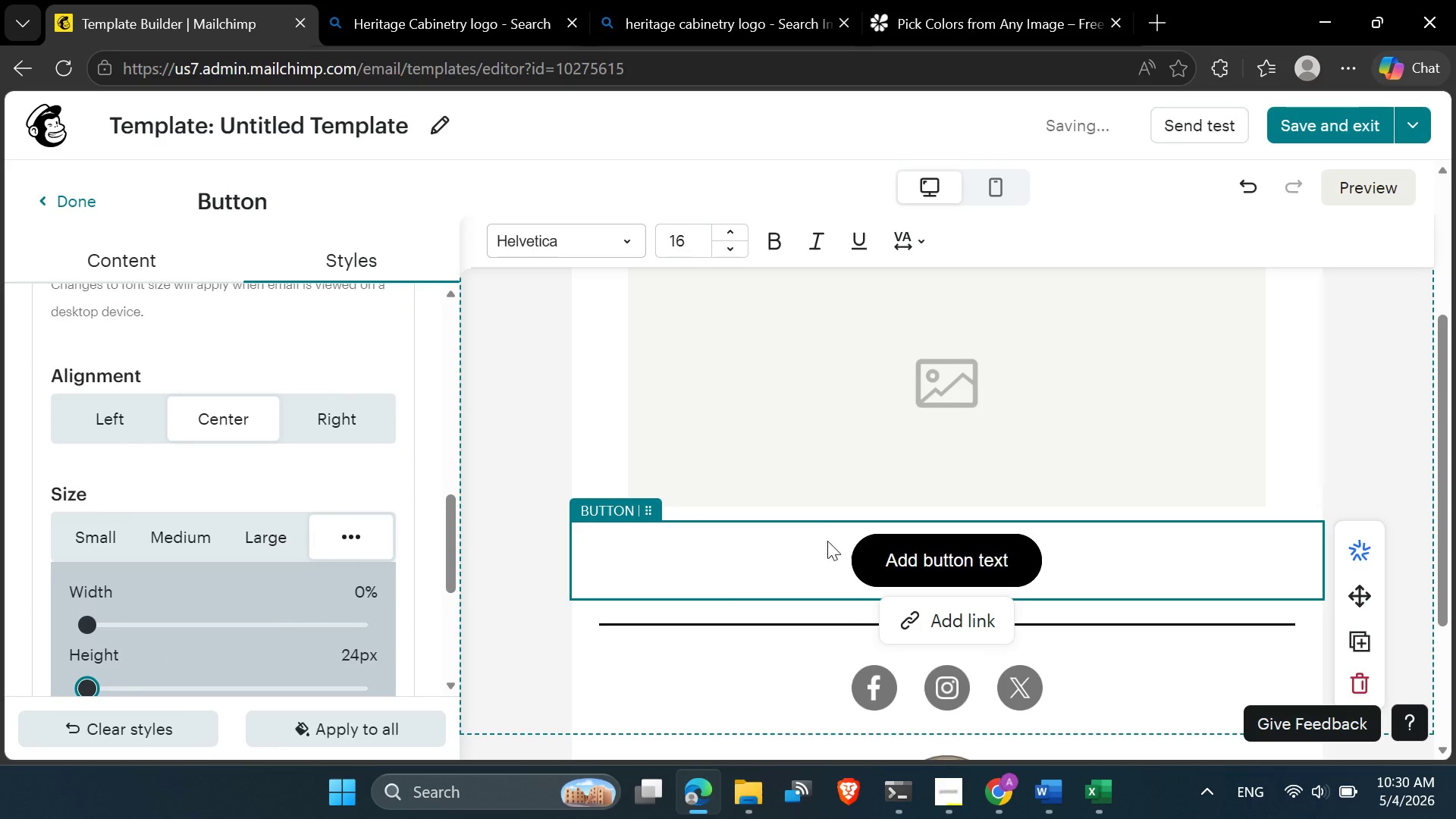 
left_click([866, 553])
 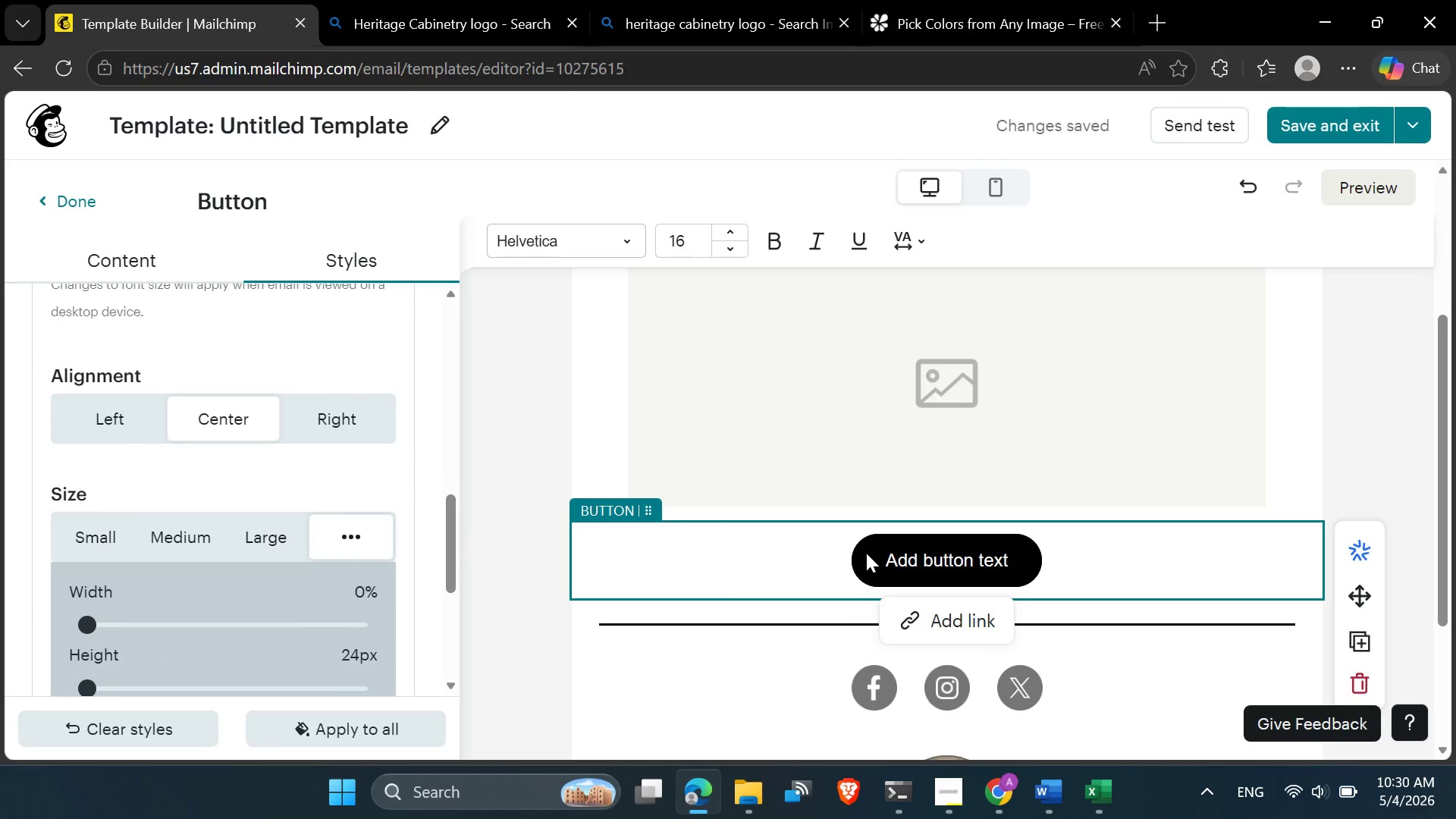 
scroll: coordinate [1011, 469], scroll_direction: up, amount: 8.0
 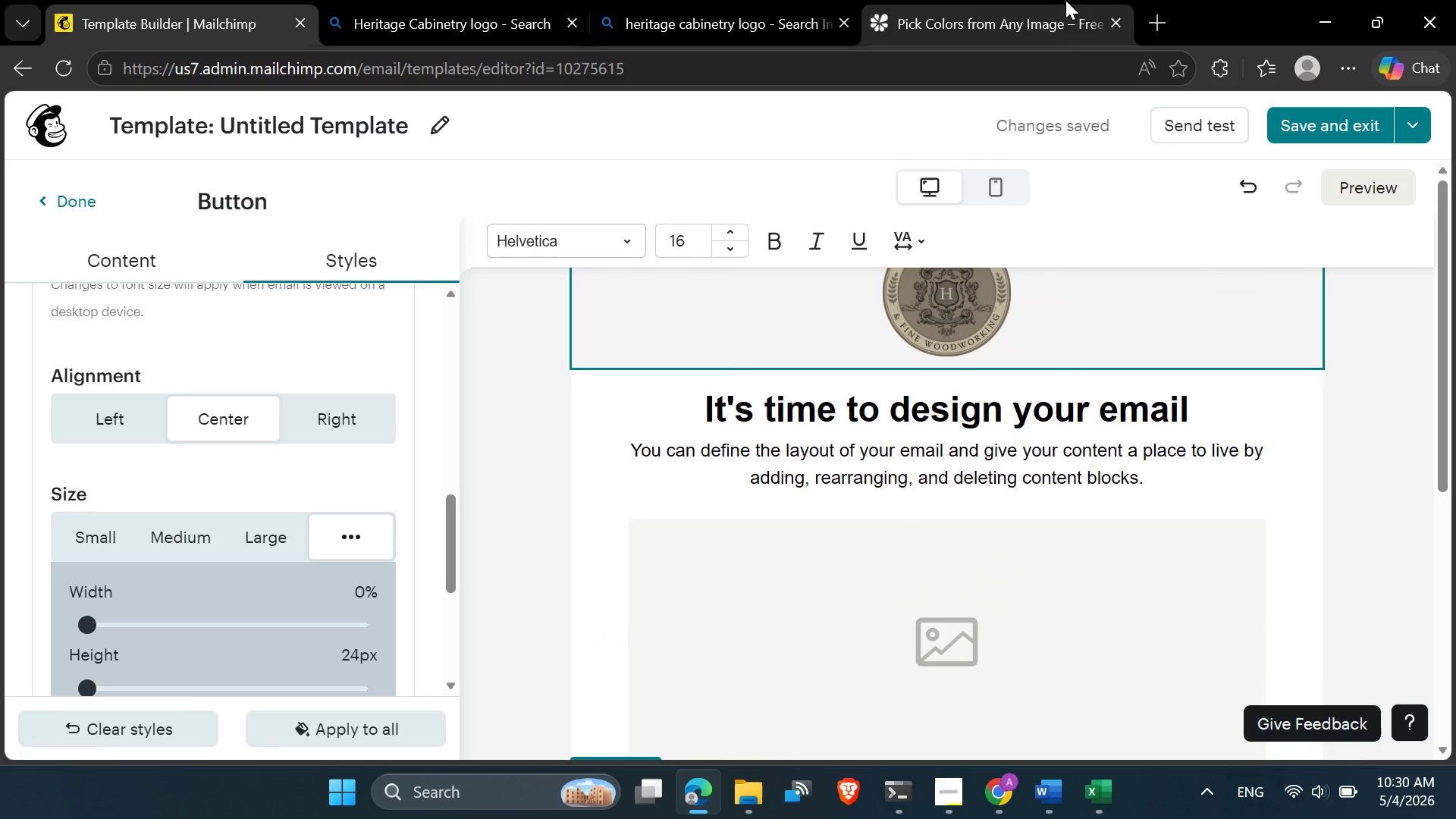 
left_click([1065, 0])
 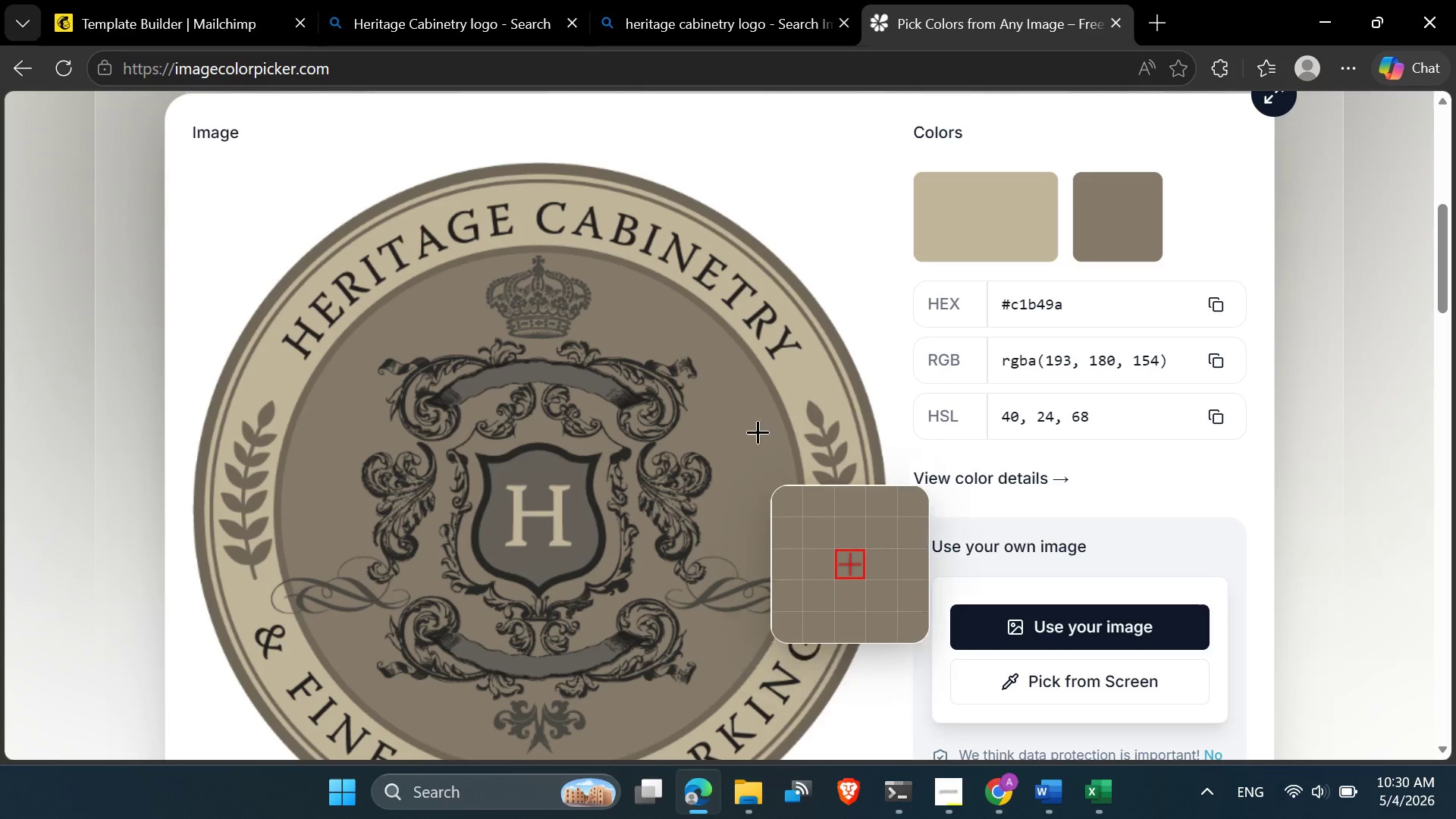 
left_click([726, 424])
 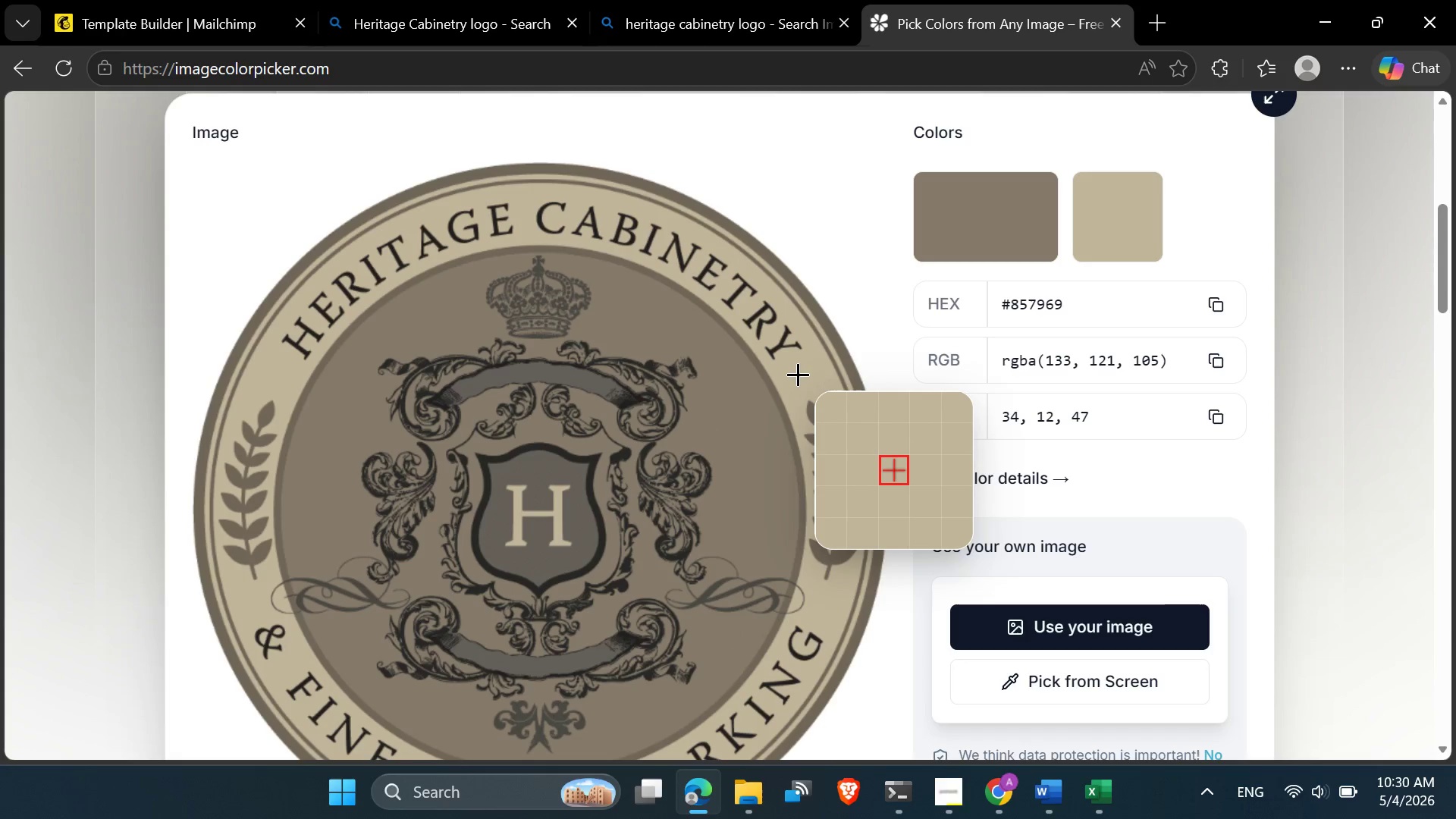 
left_click([798, 374])
 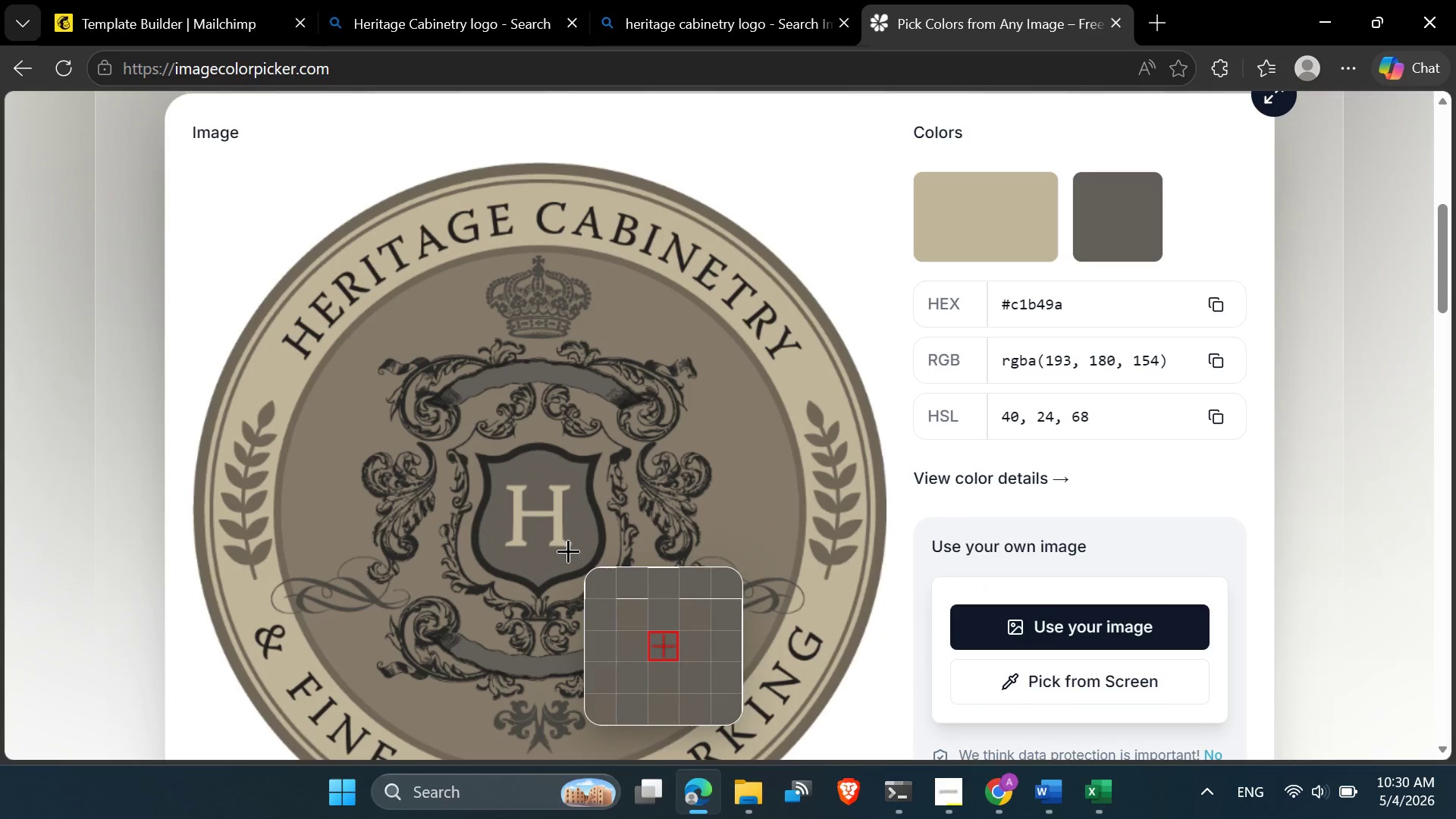 
wait(5.25)
 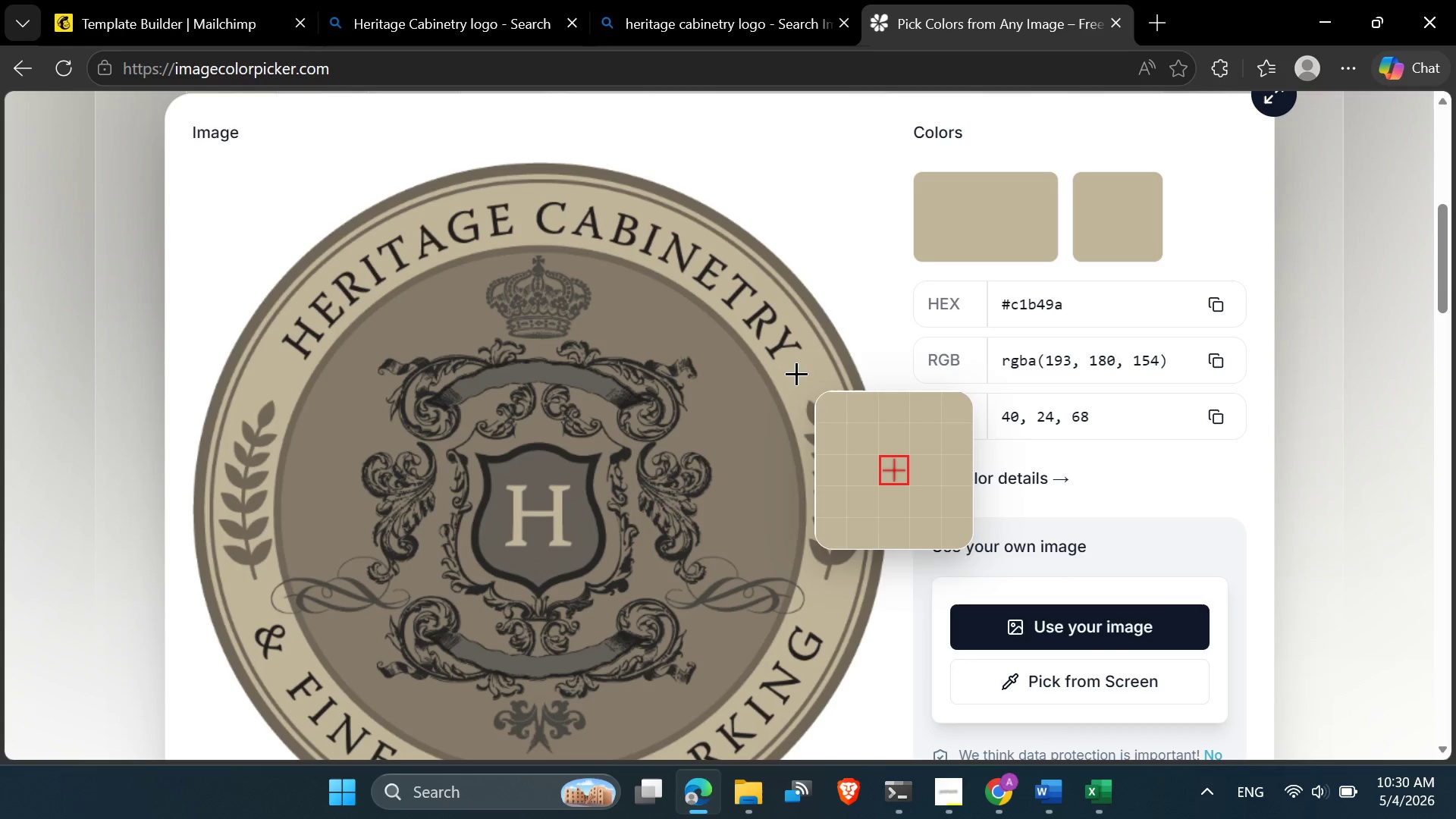 
left_click([578, 538])
 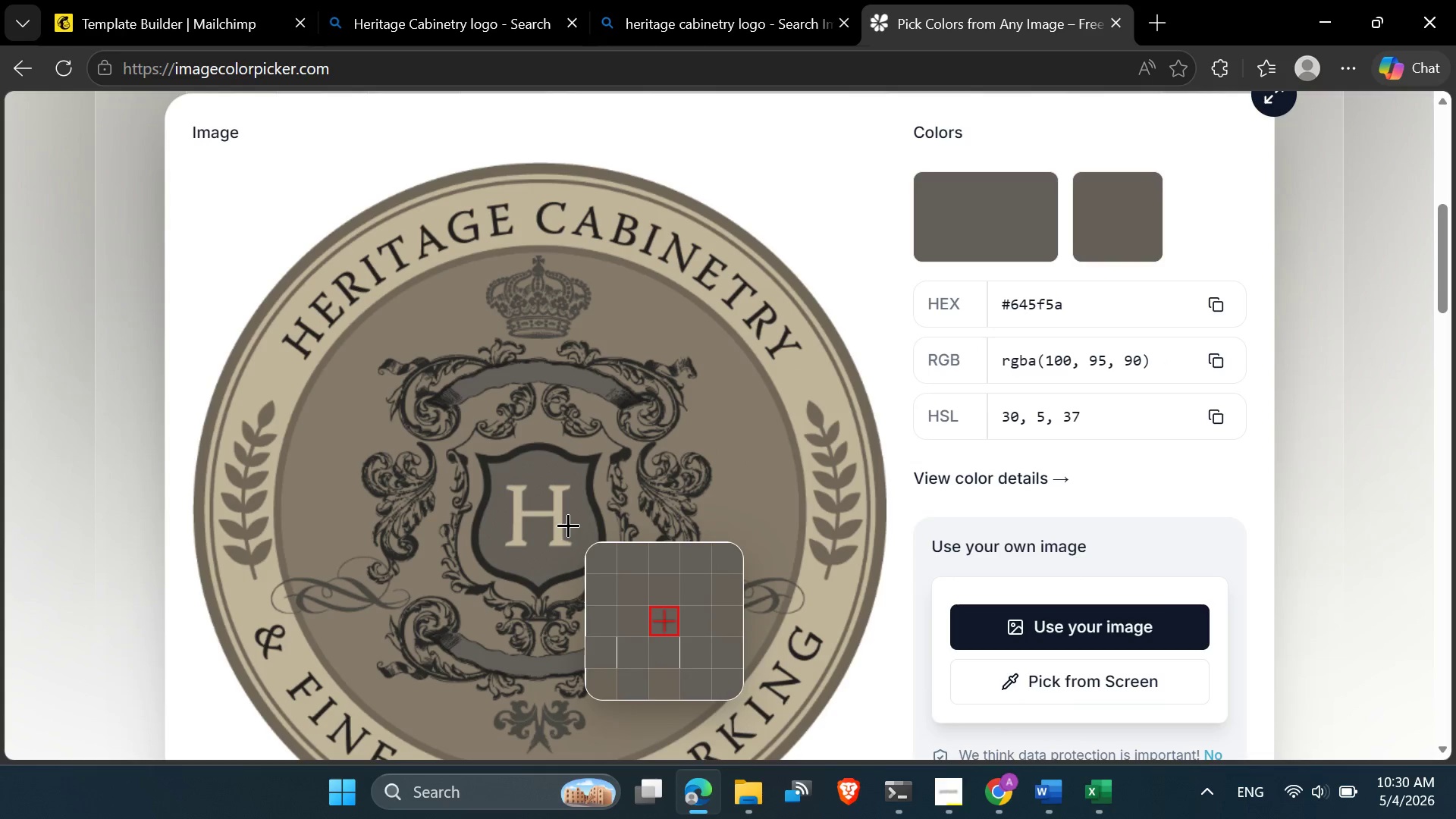 
left_click([576, 529])
 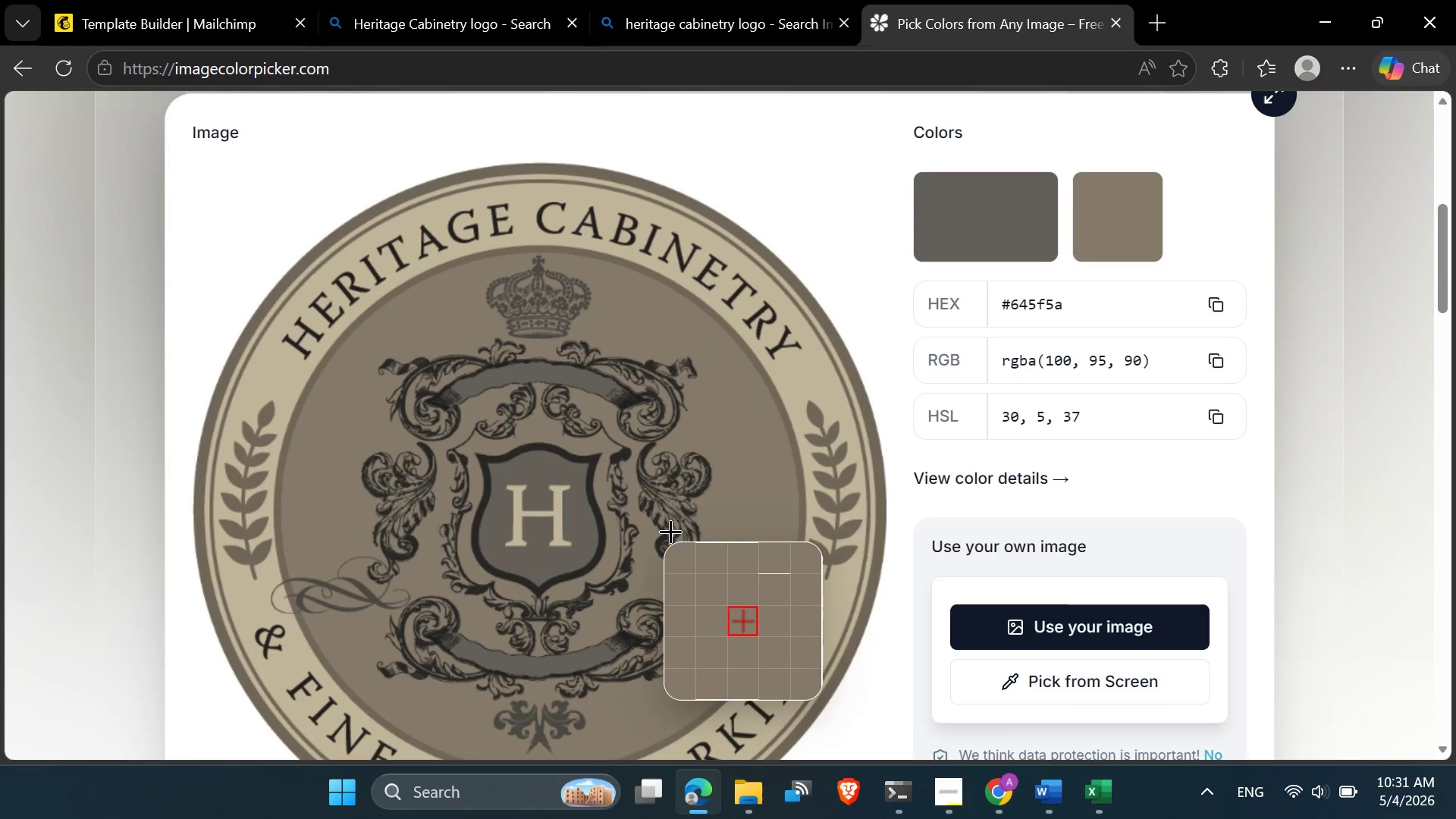 
left_click([1217, 307])
 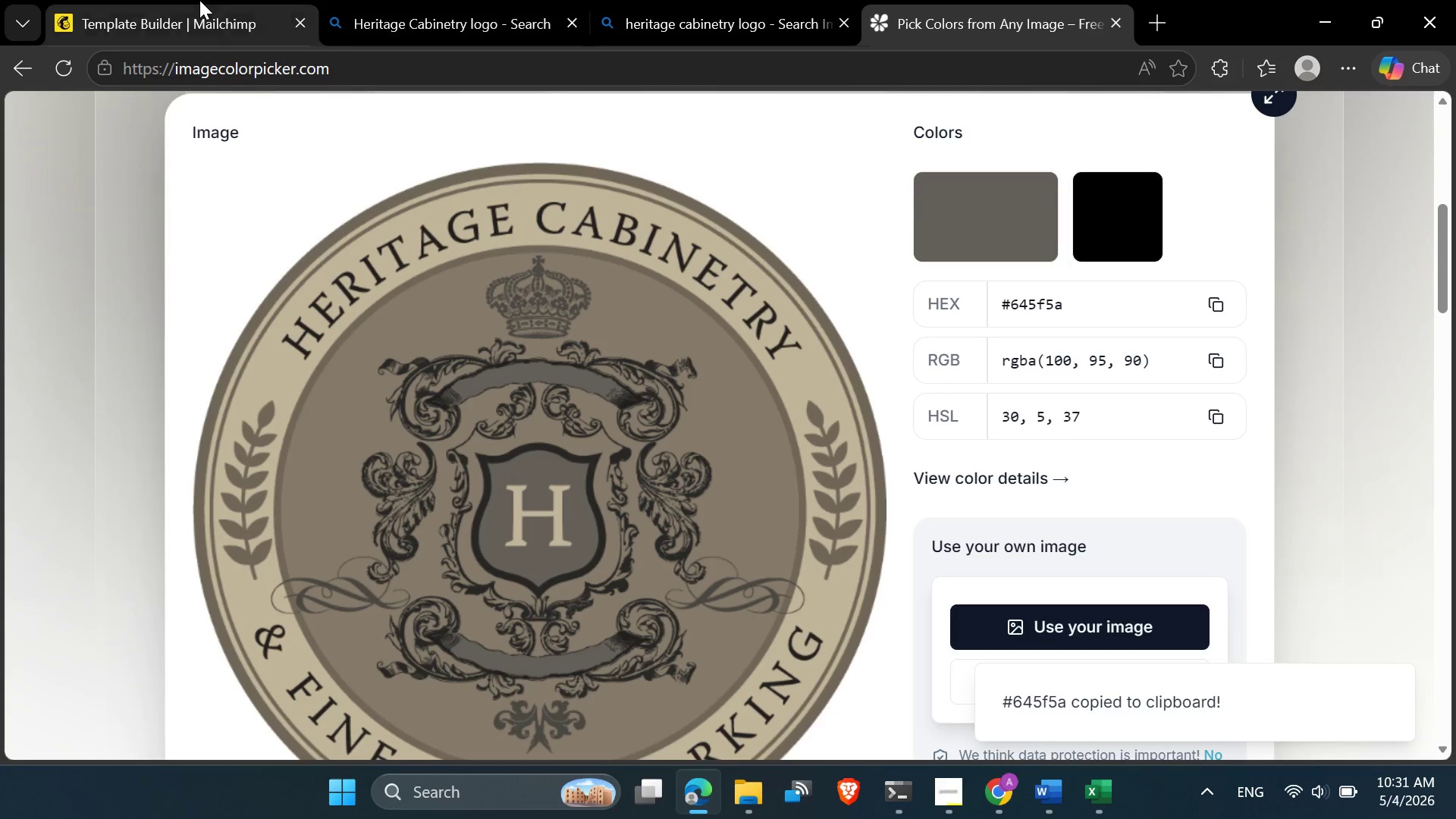 
left_click([199, 0])
 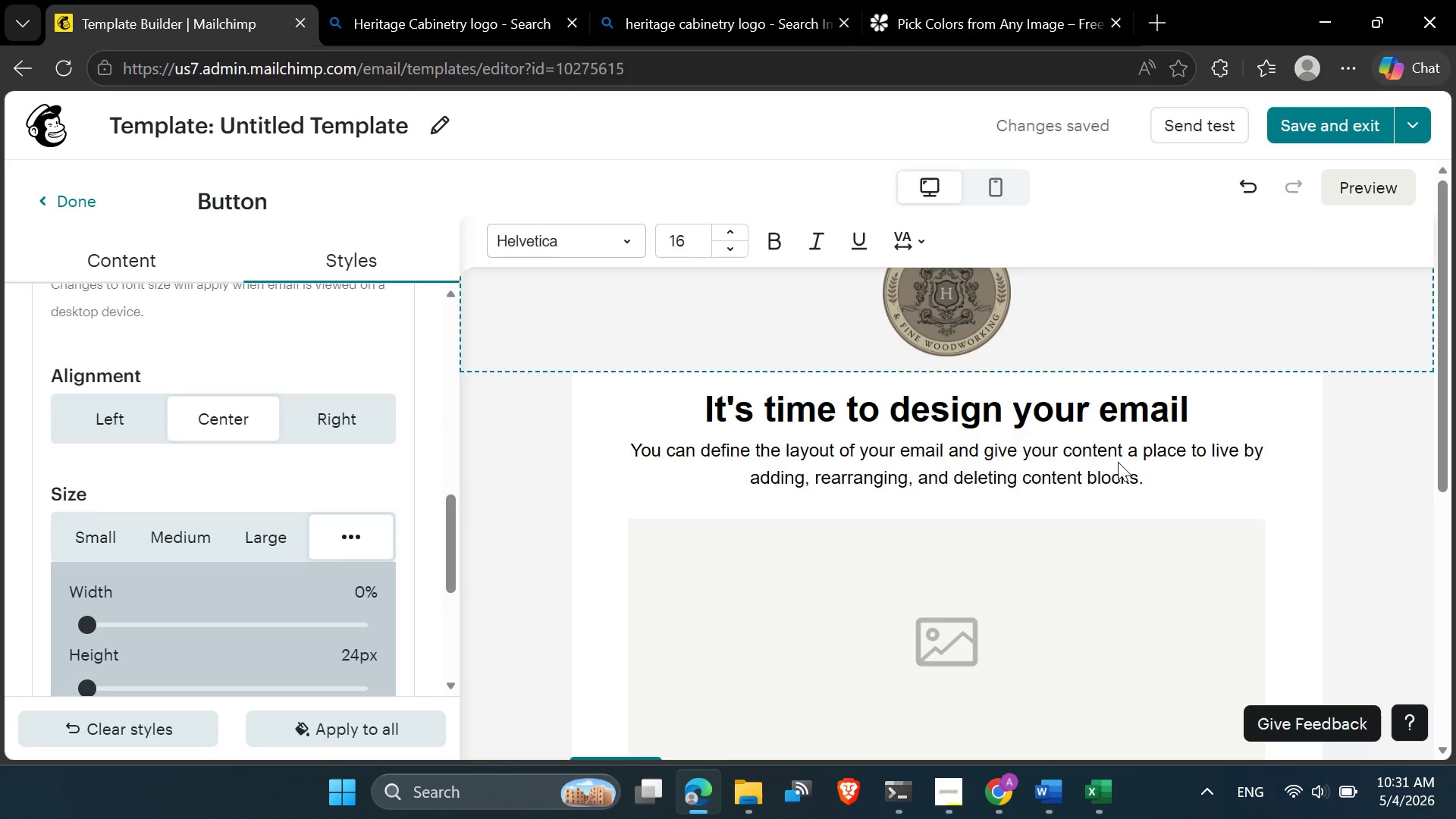 
scroll: coordinate [1100, 491], scroll_direction: down, amount: 3.0
 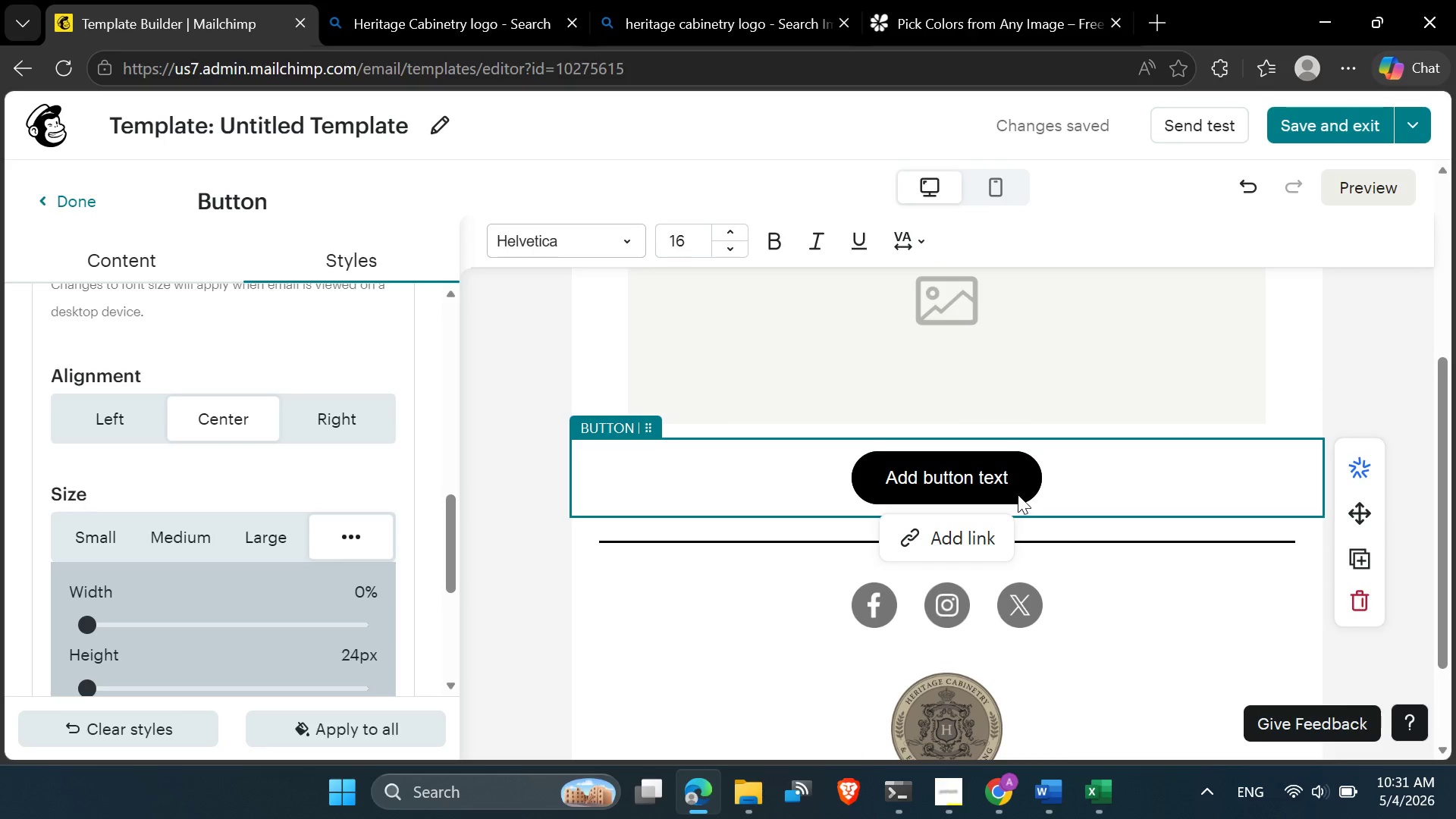 
left_click([1015, 479])
 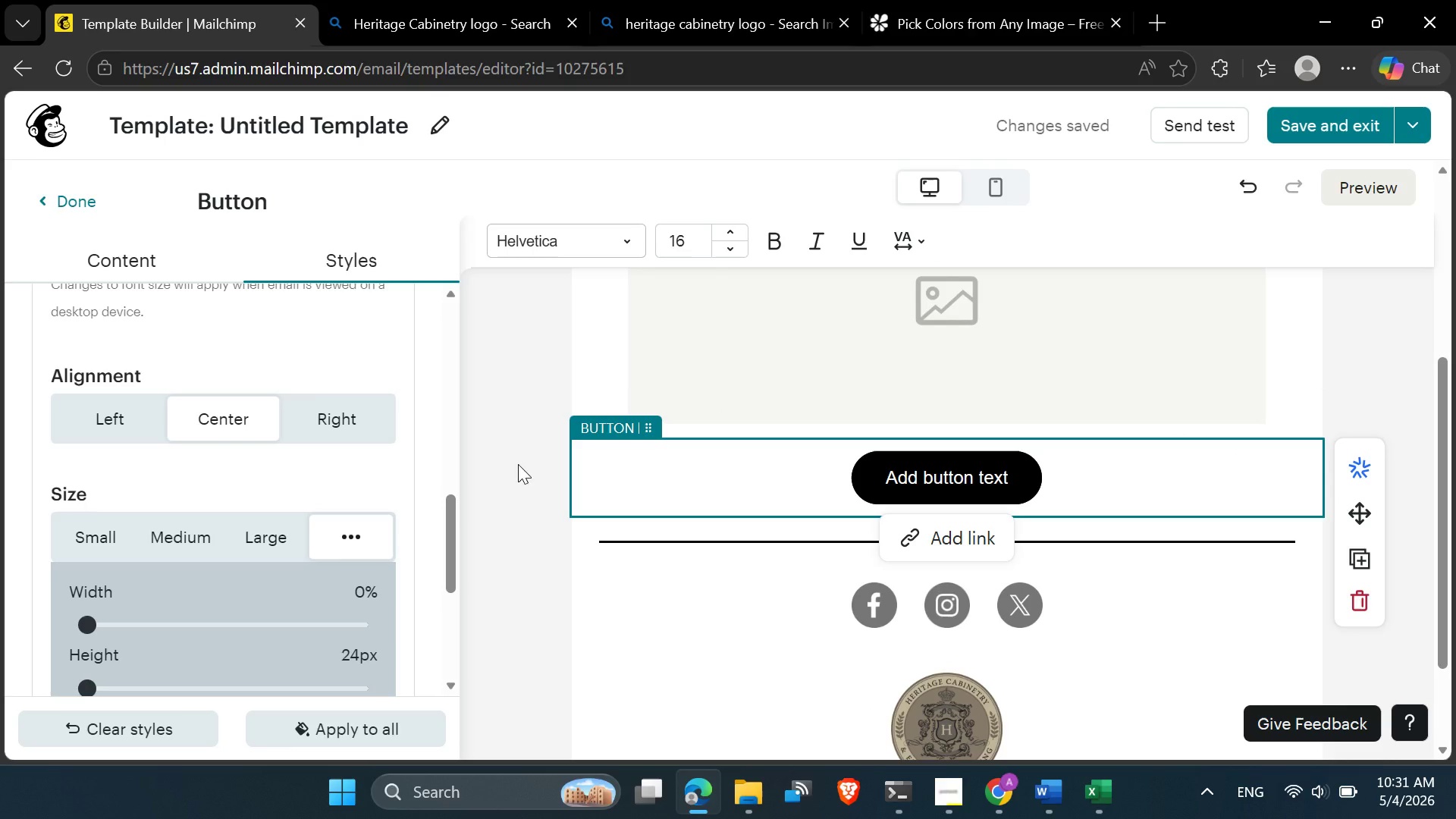 
scroll: coordinate [367, 455], scroll_direction: up, amount: 5.0
 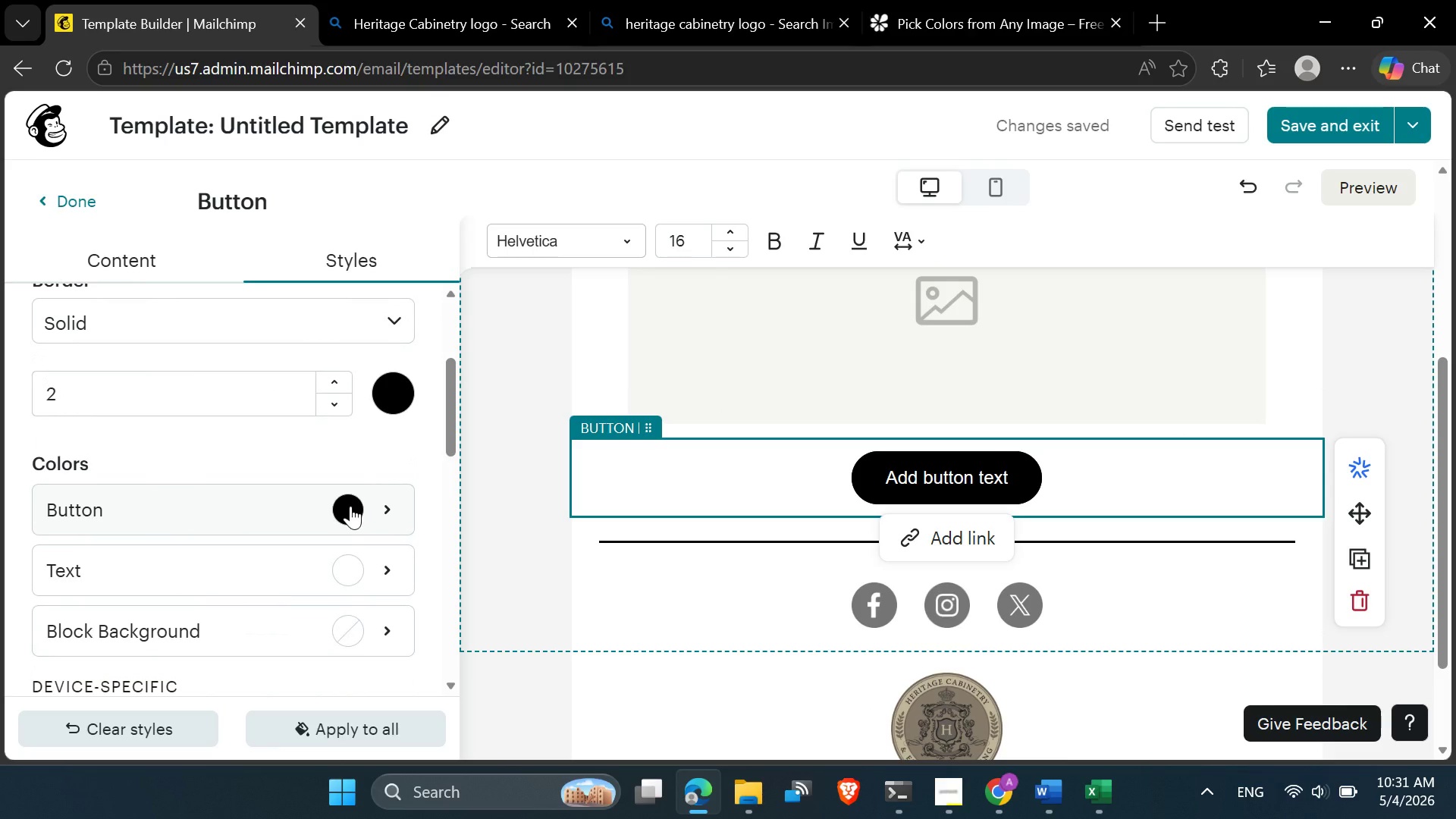 
left_click([350, 506])
 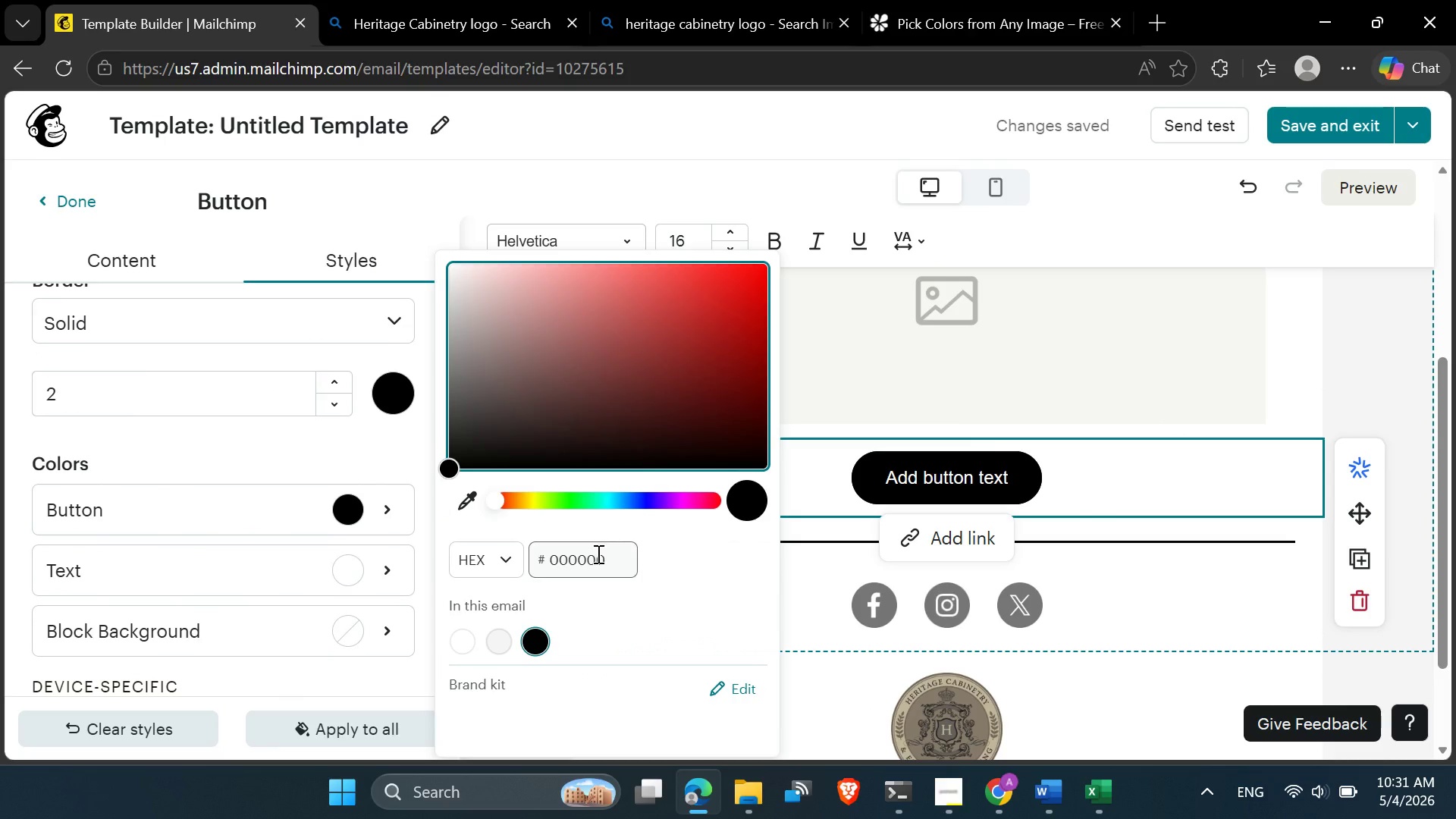 
double_click([597, 554])
 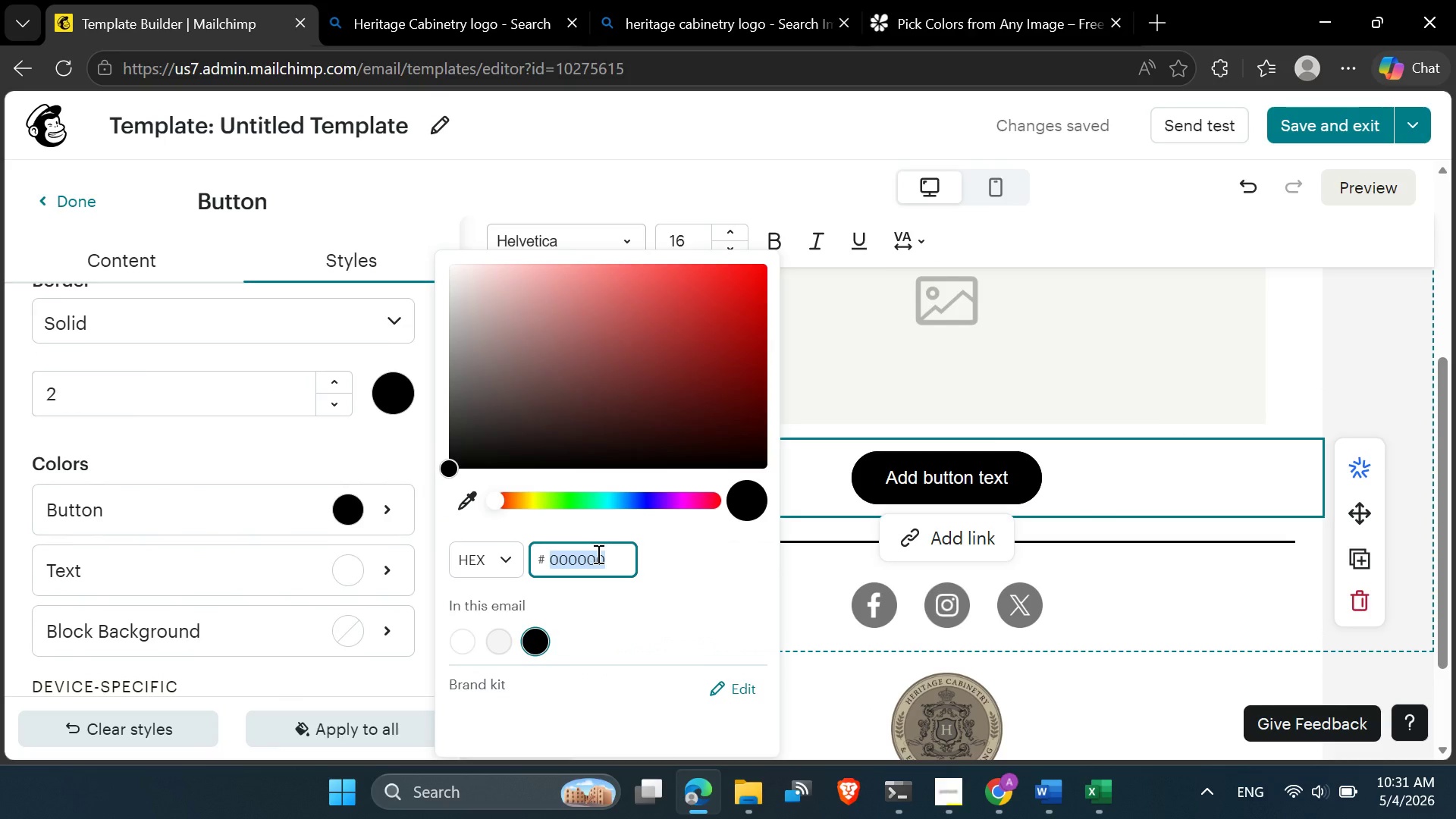 
key(Control+V)
 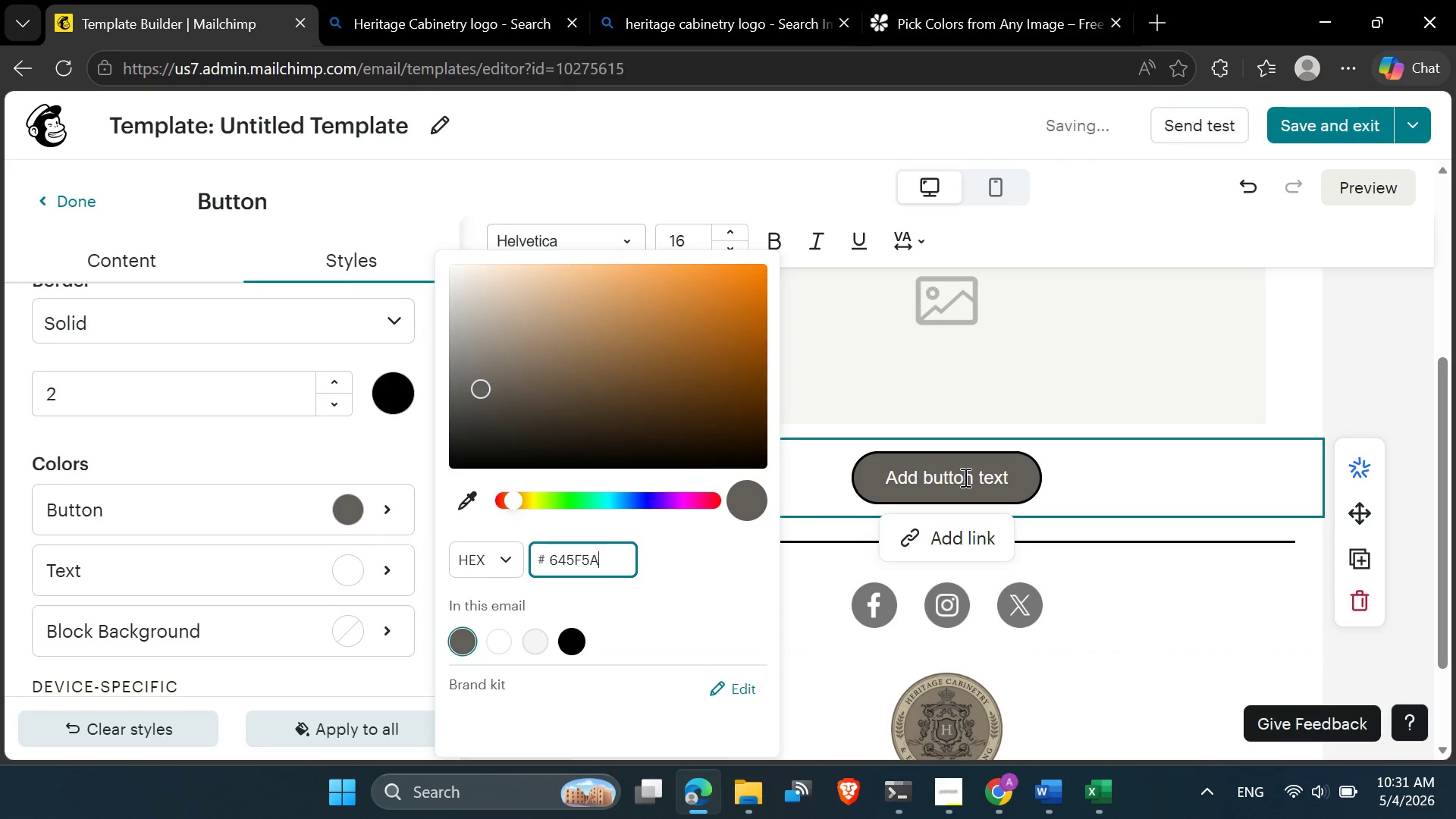 
double_click([964, 477])
 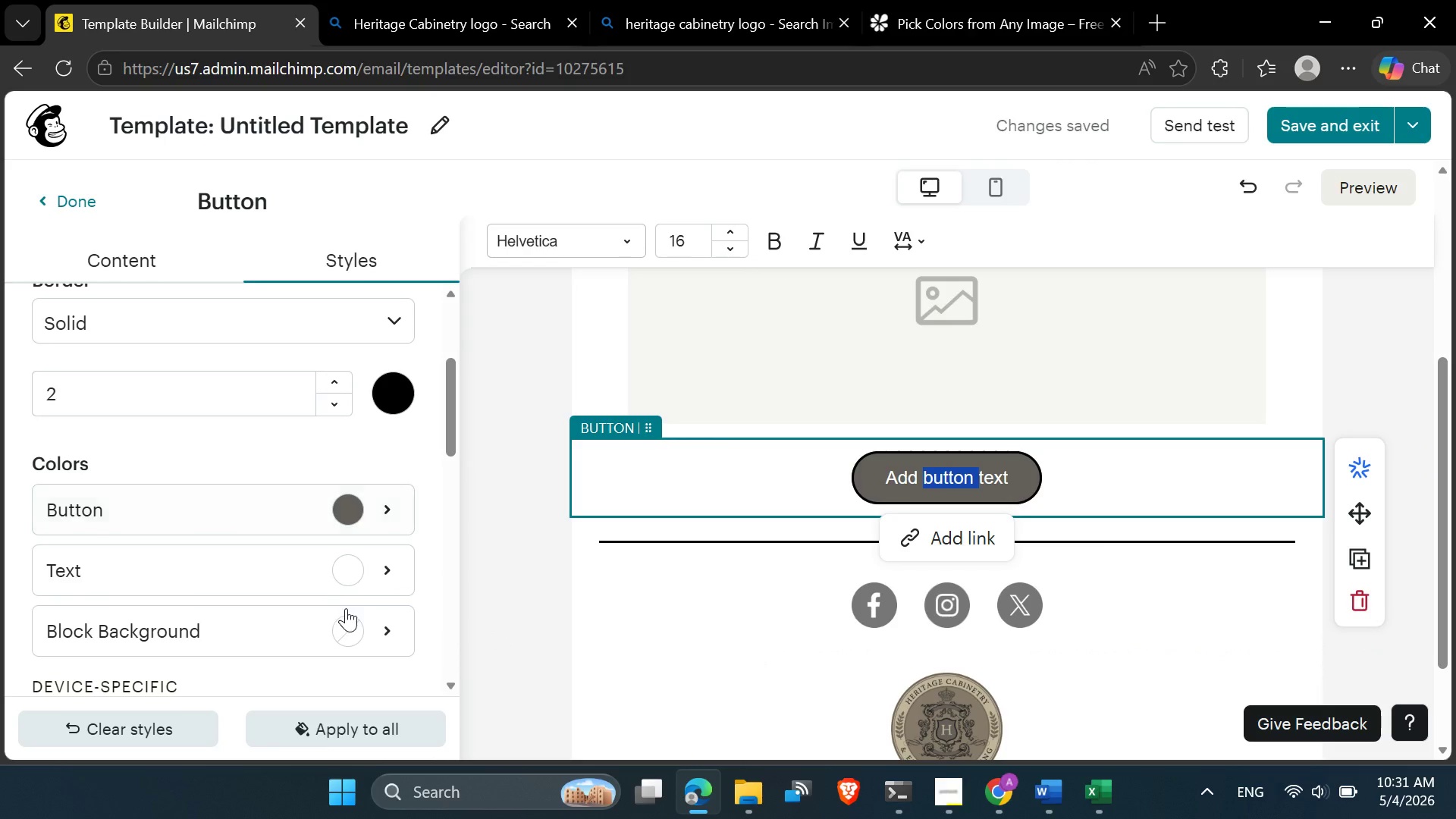 
left_click([358, 581])
 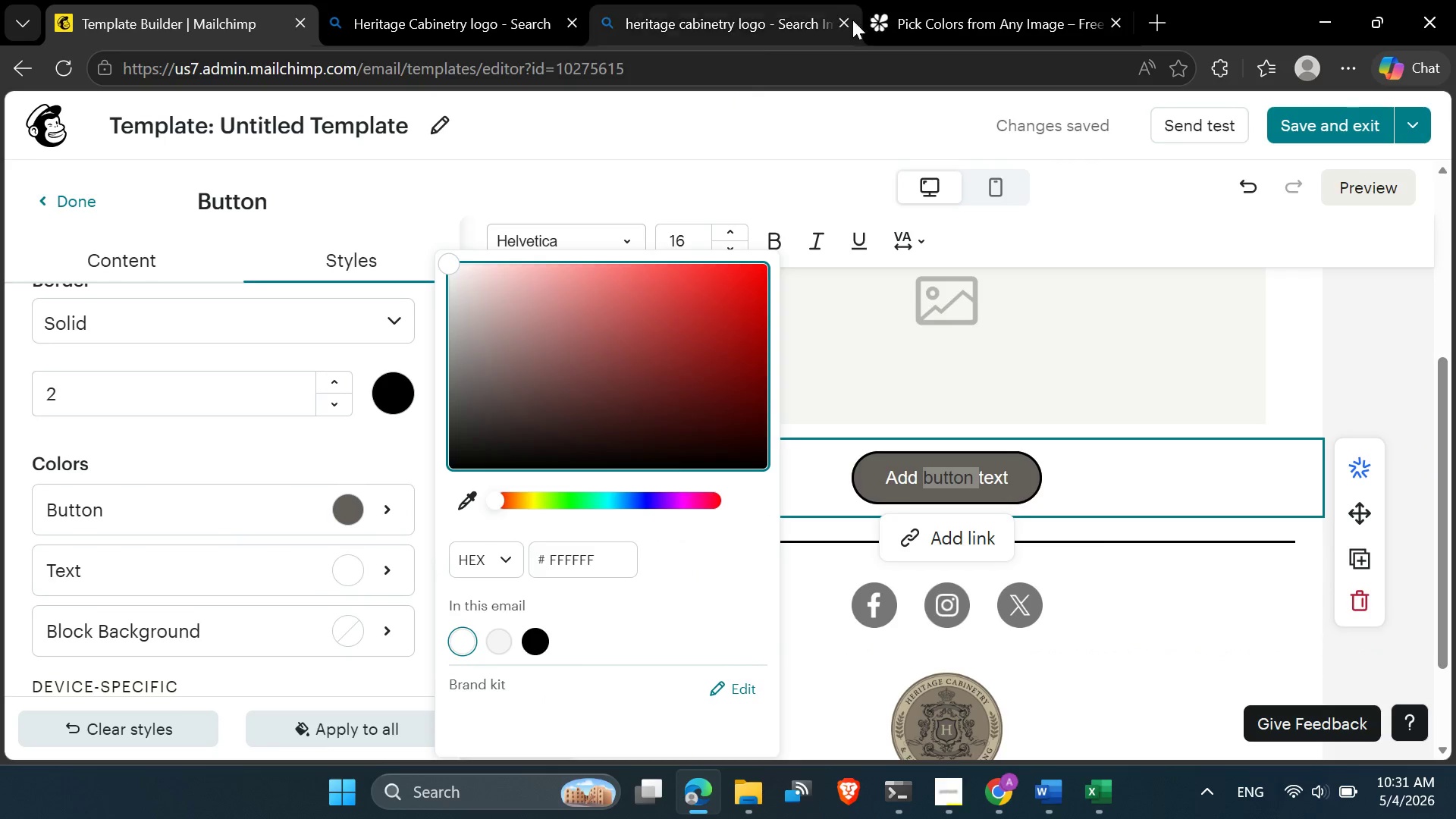 
left_click([935, 0])
 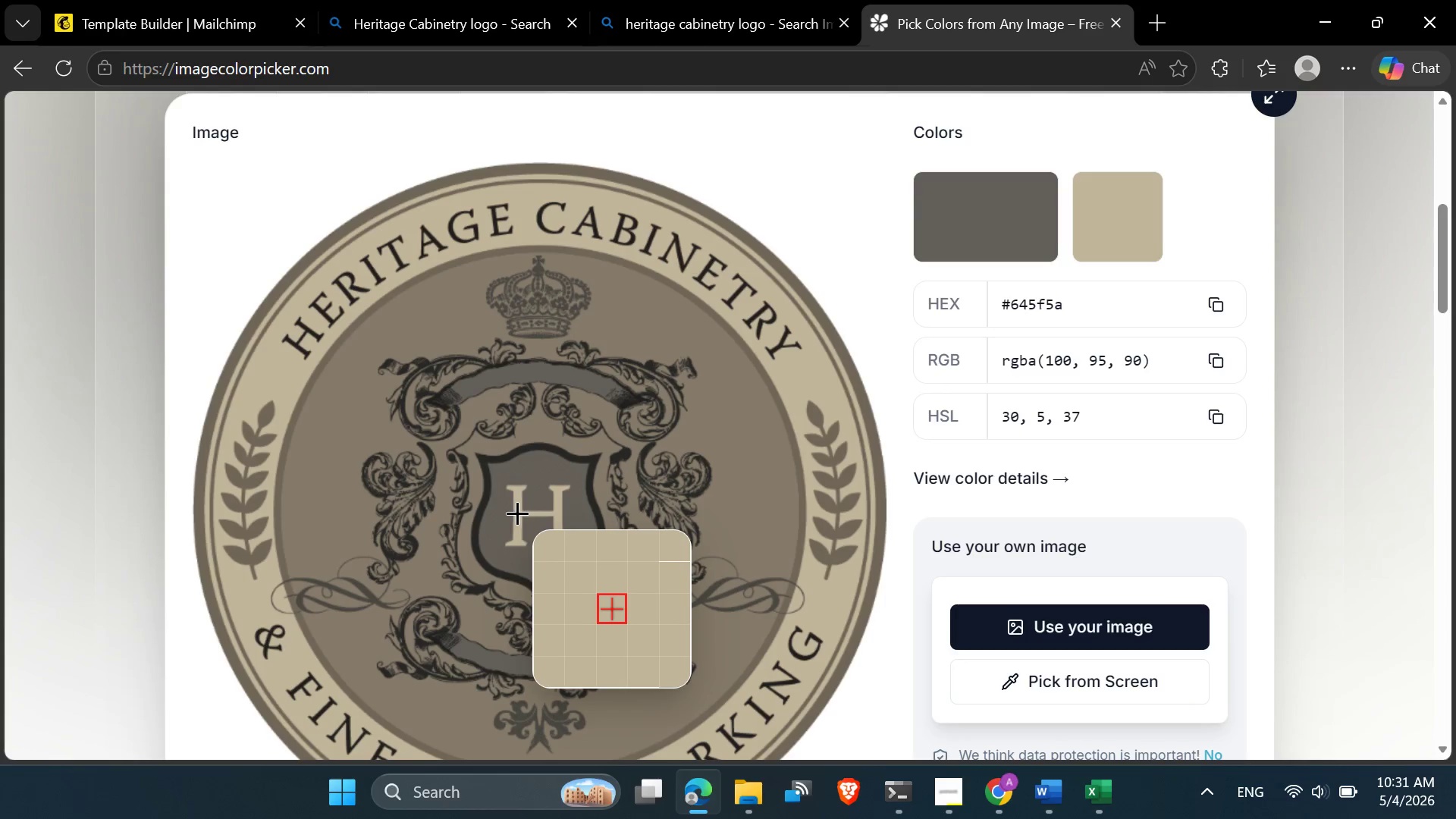 
wait(6.66)
 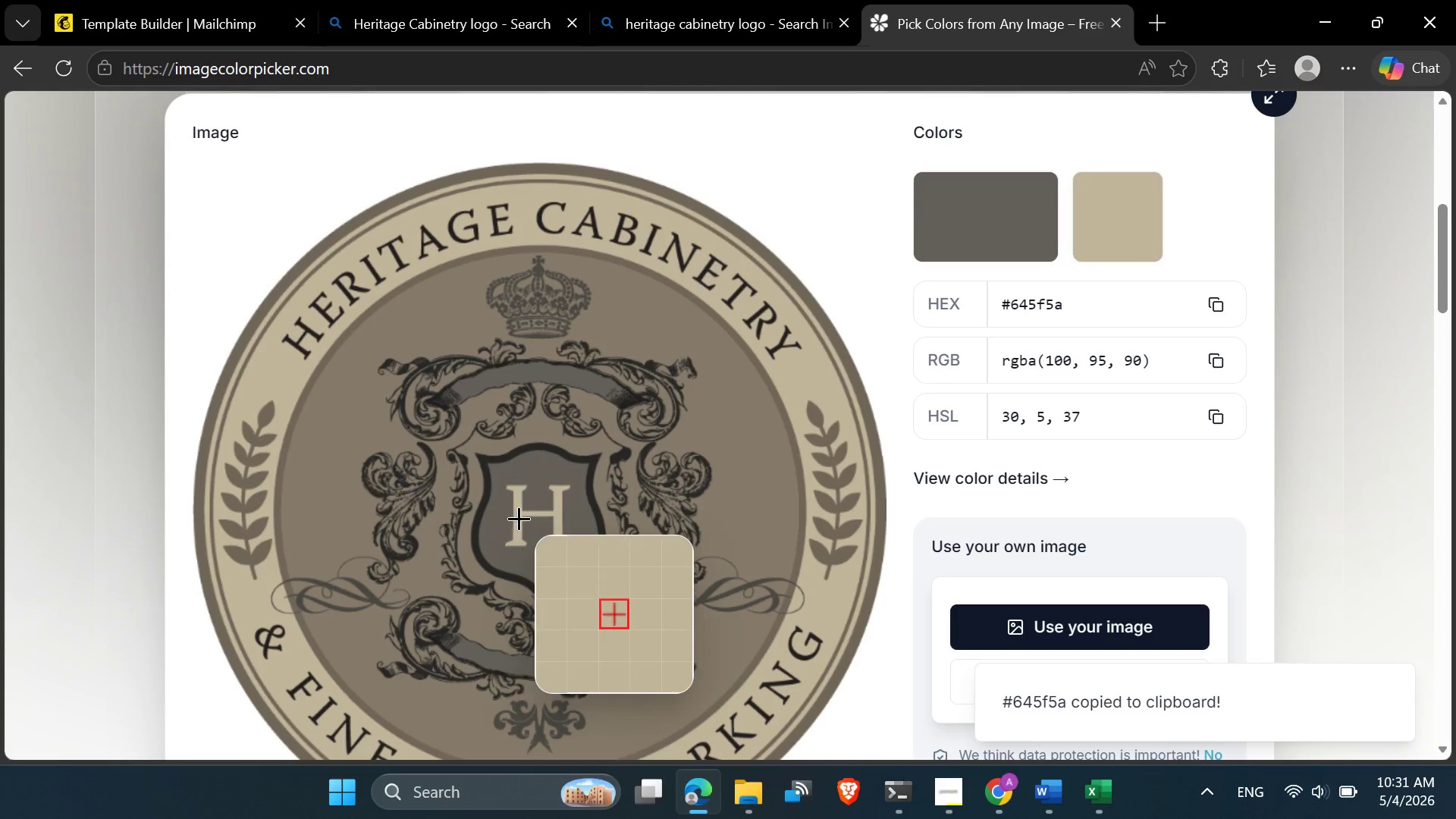 
left_click([516, 514])
 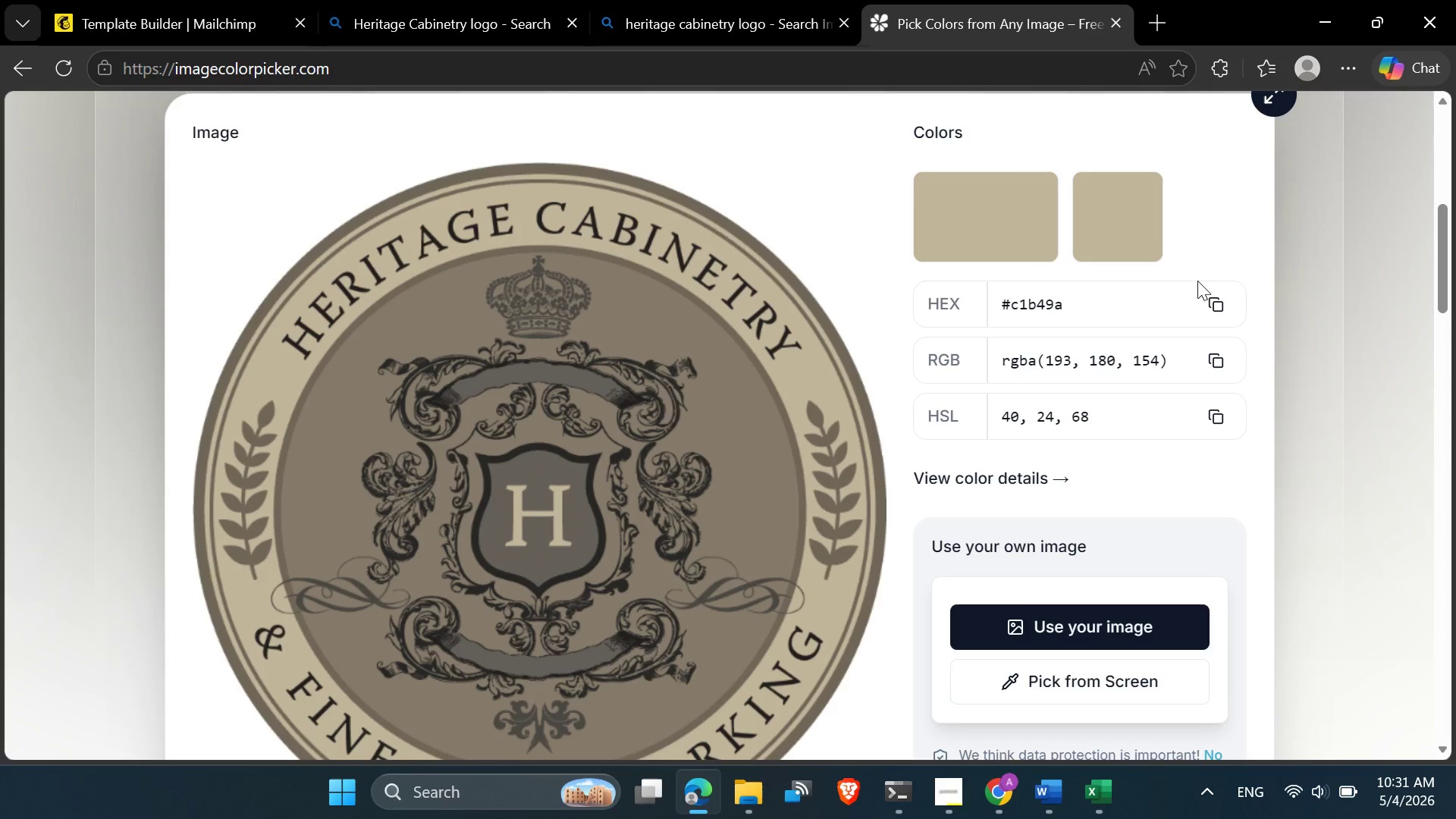 
left_click([1216, 299])
 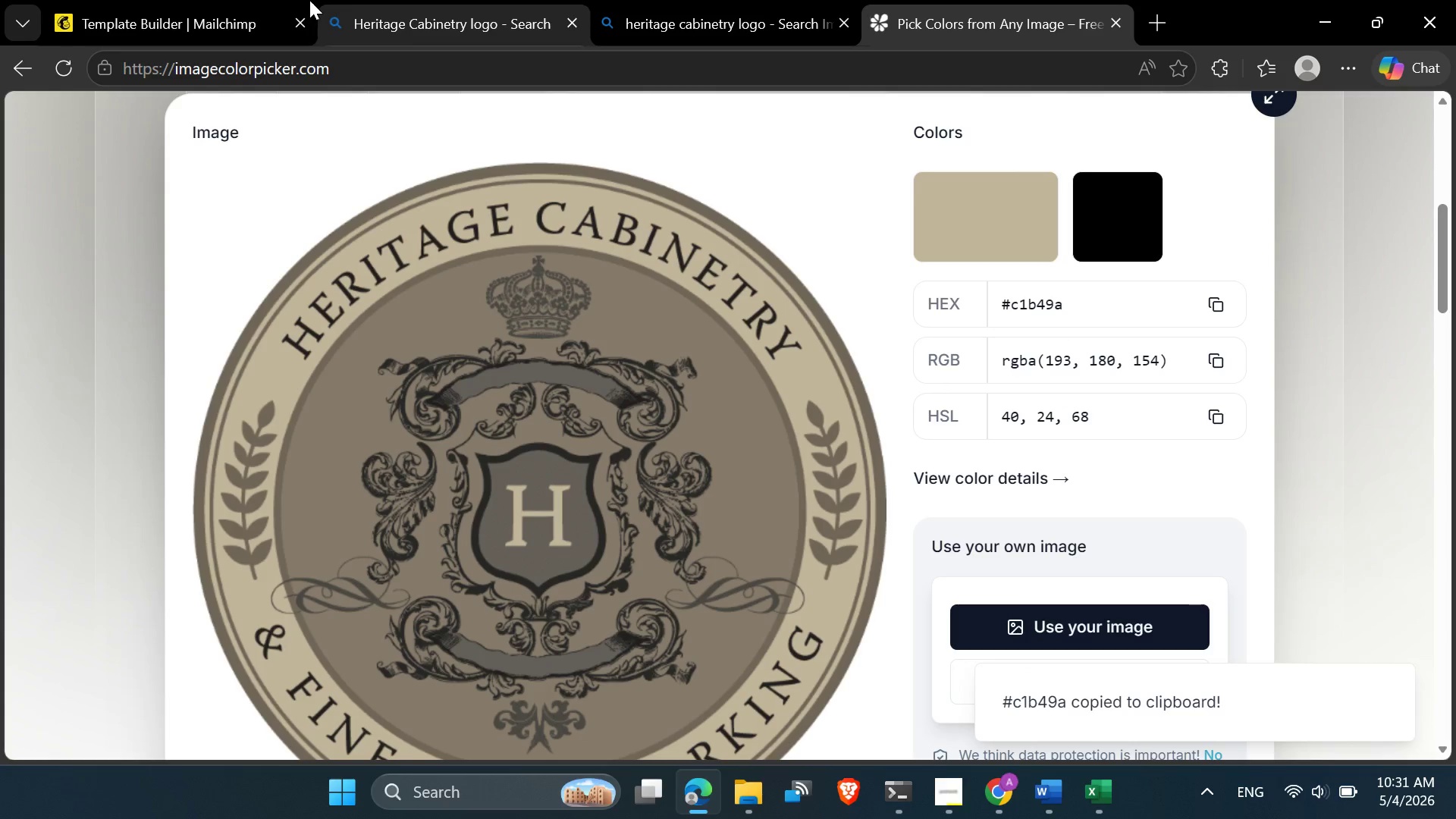 
left_click([238, 0])
 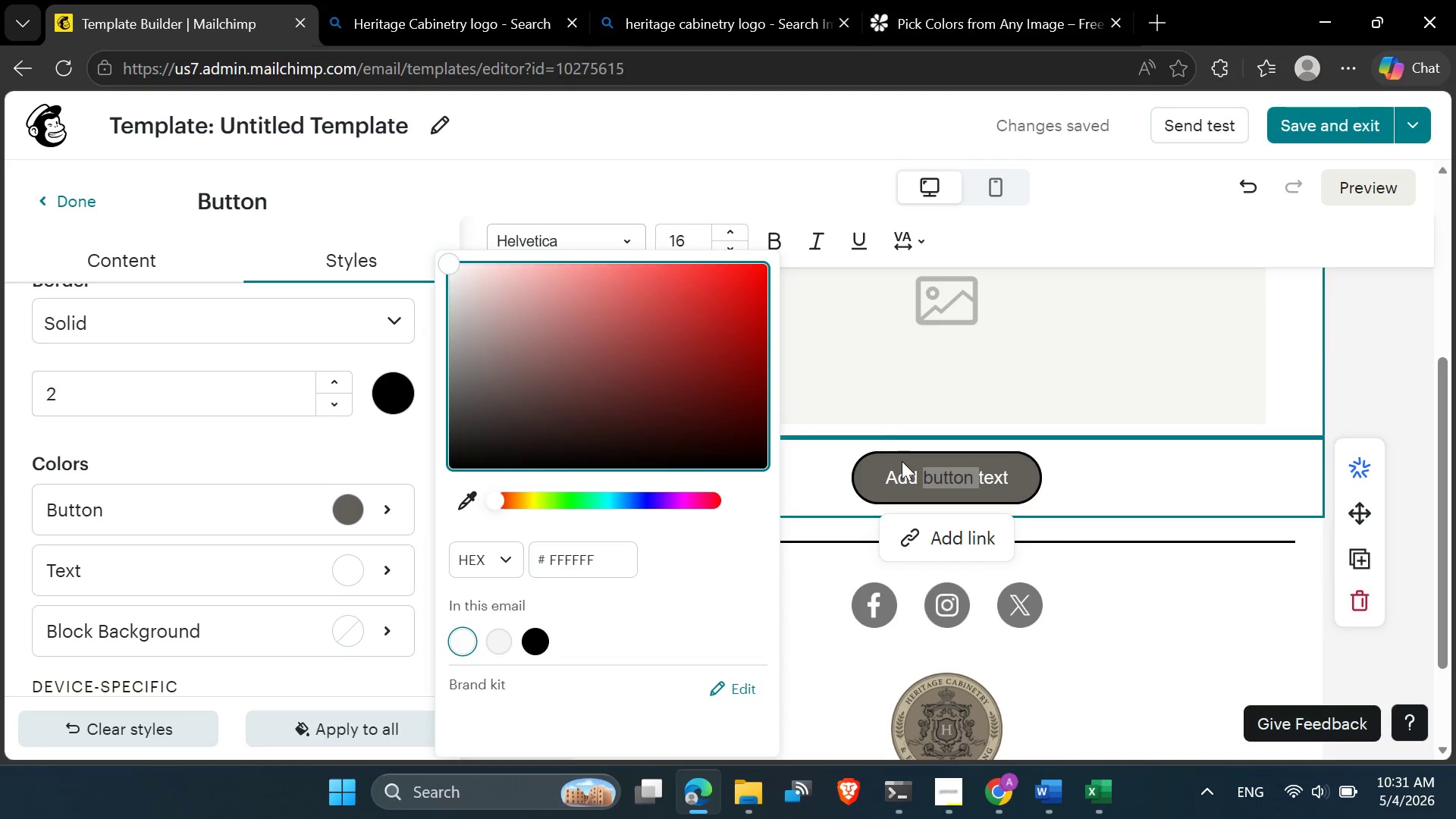 
left_click([912, 470])
 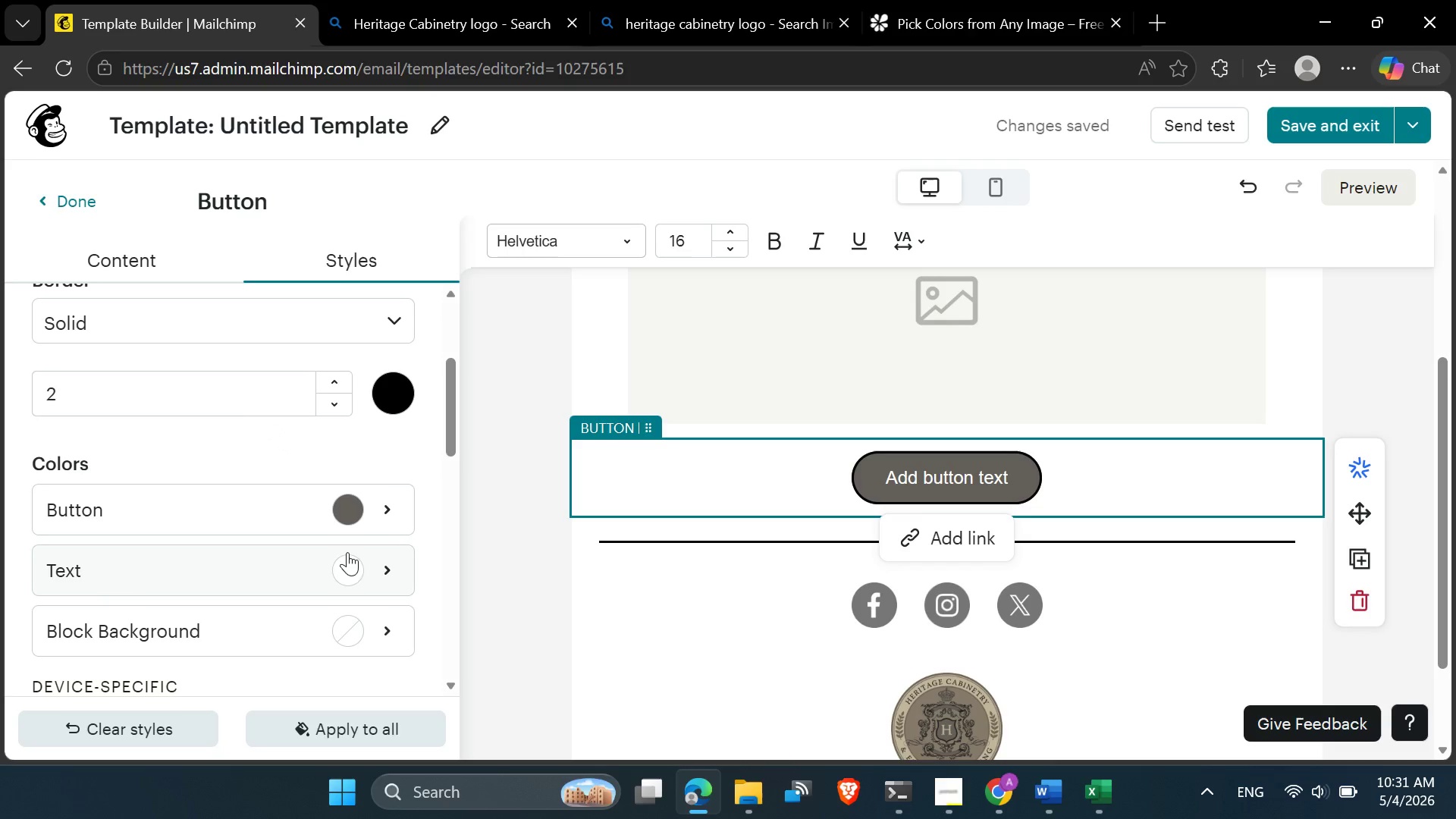 
left_click([347, 566])
 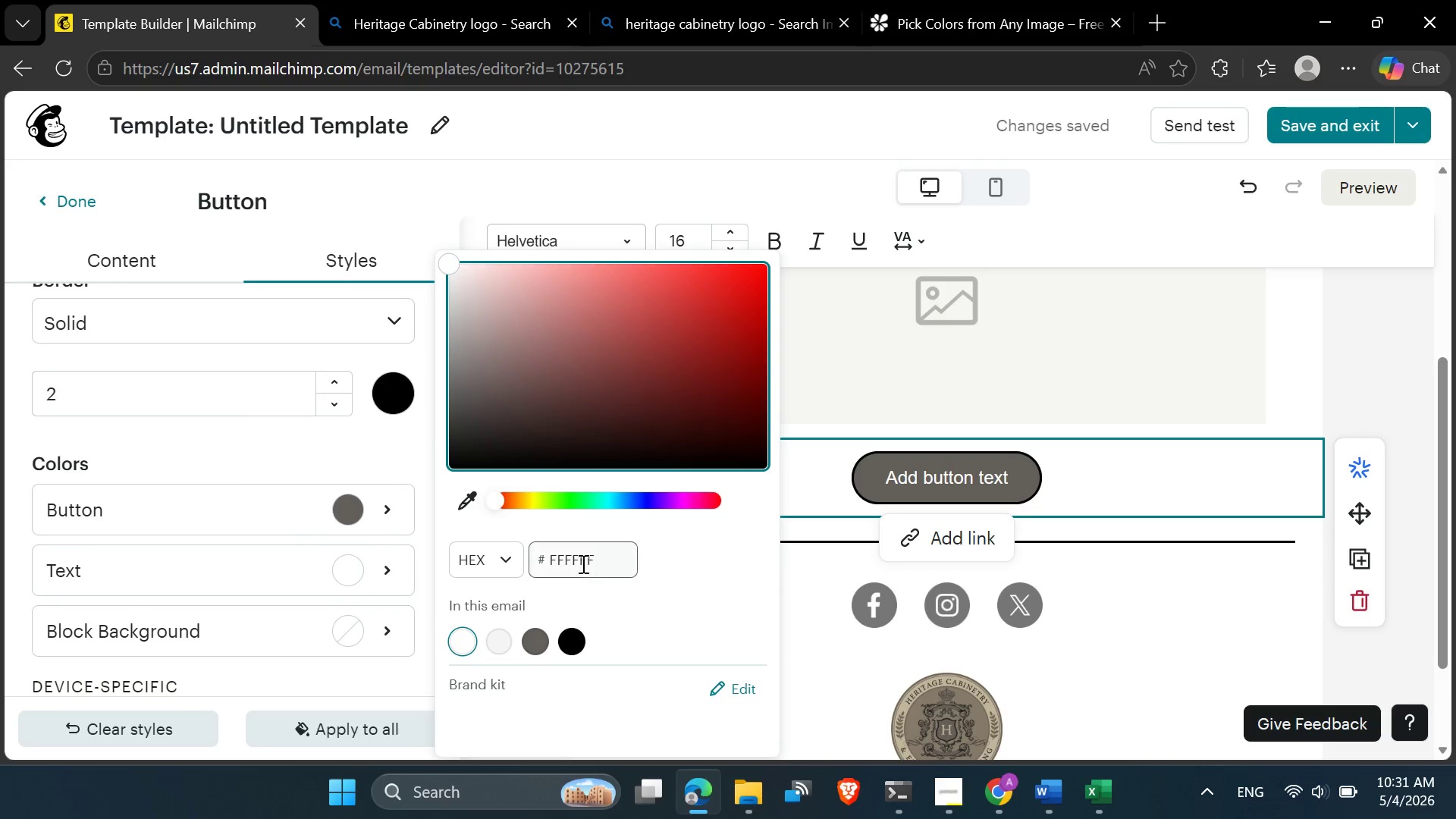 
double_click([582, 562])
 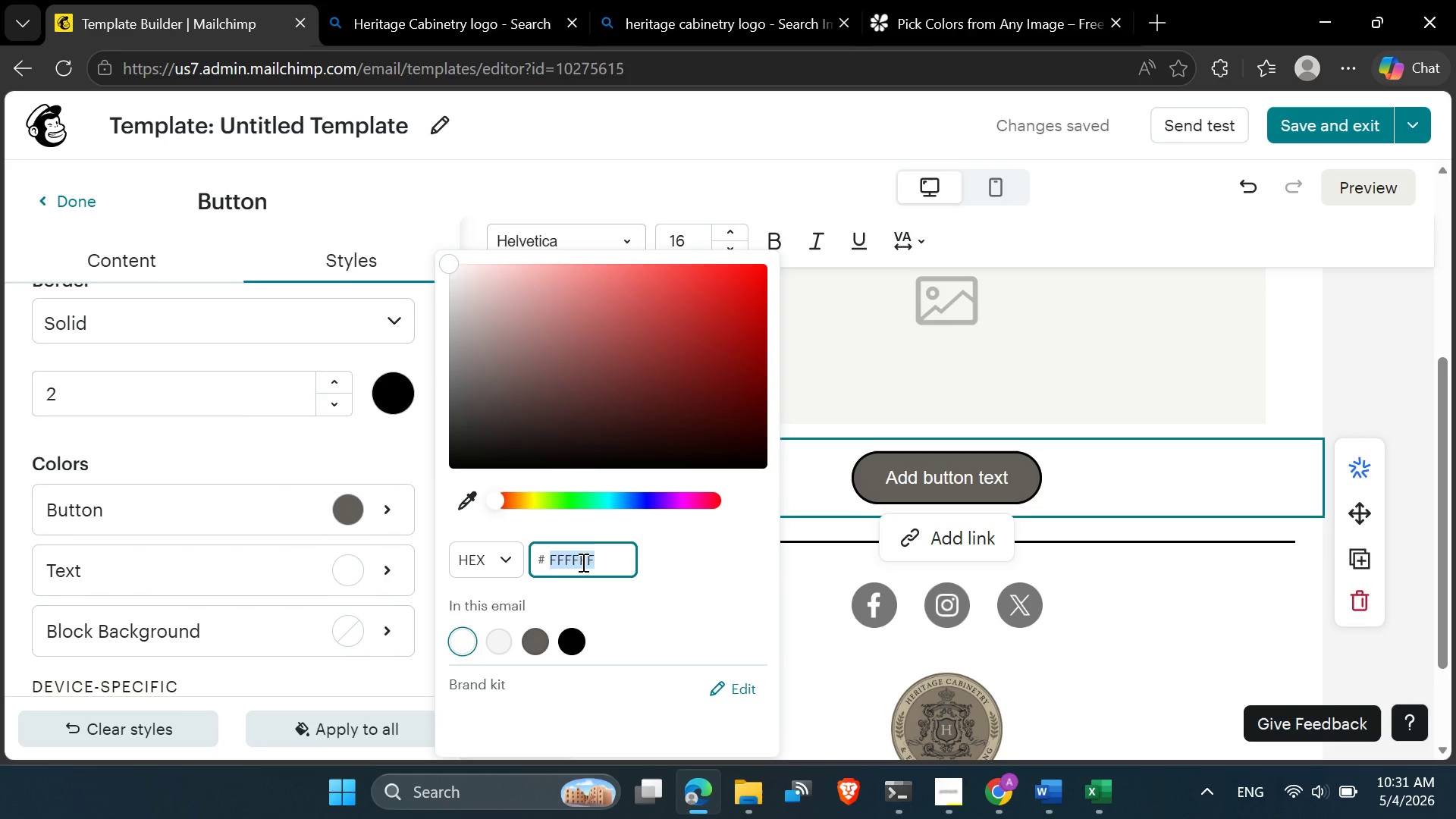 
key(Control+V)
 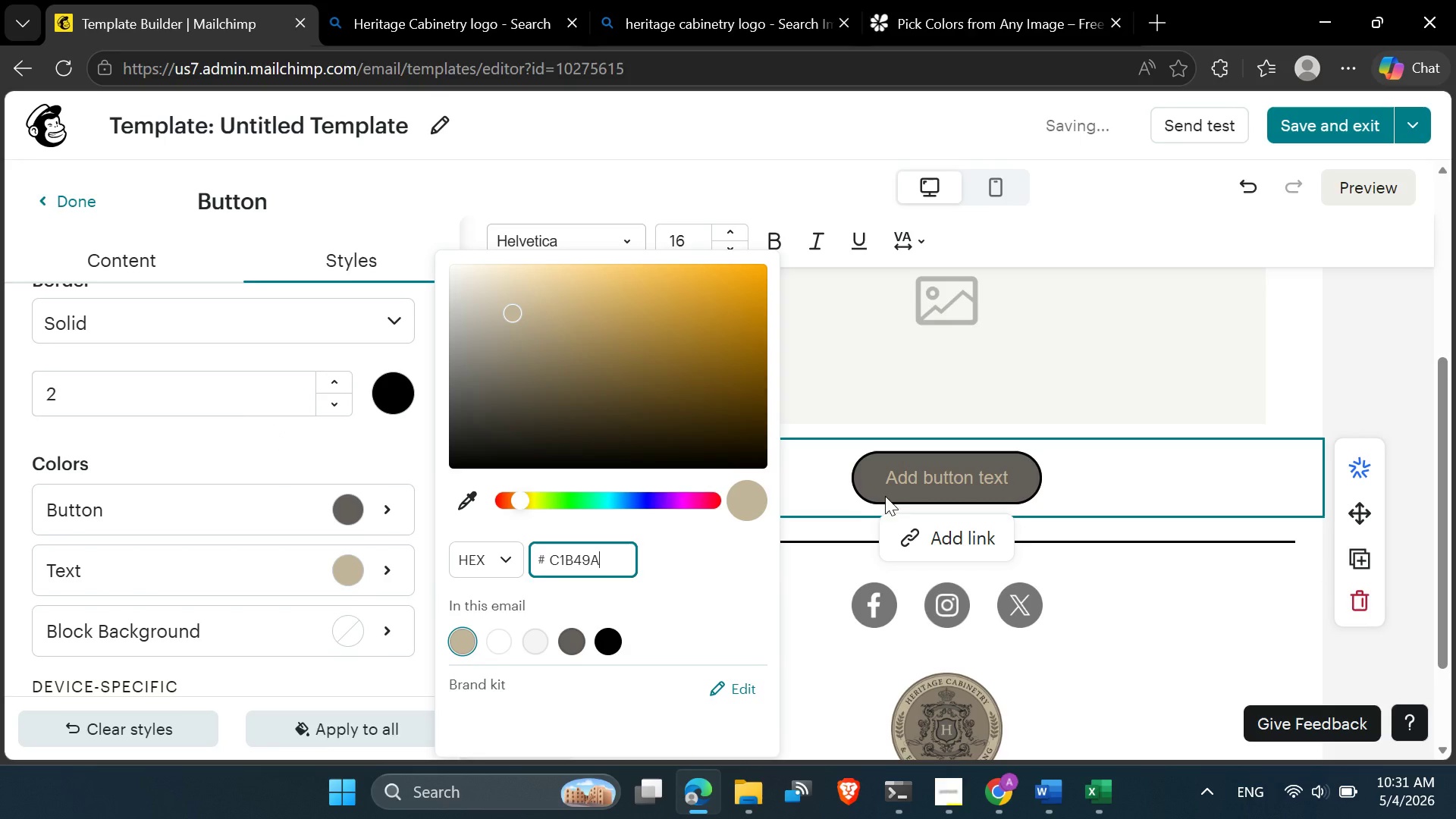 
left_click([1066, 462])
 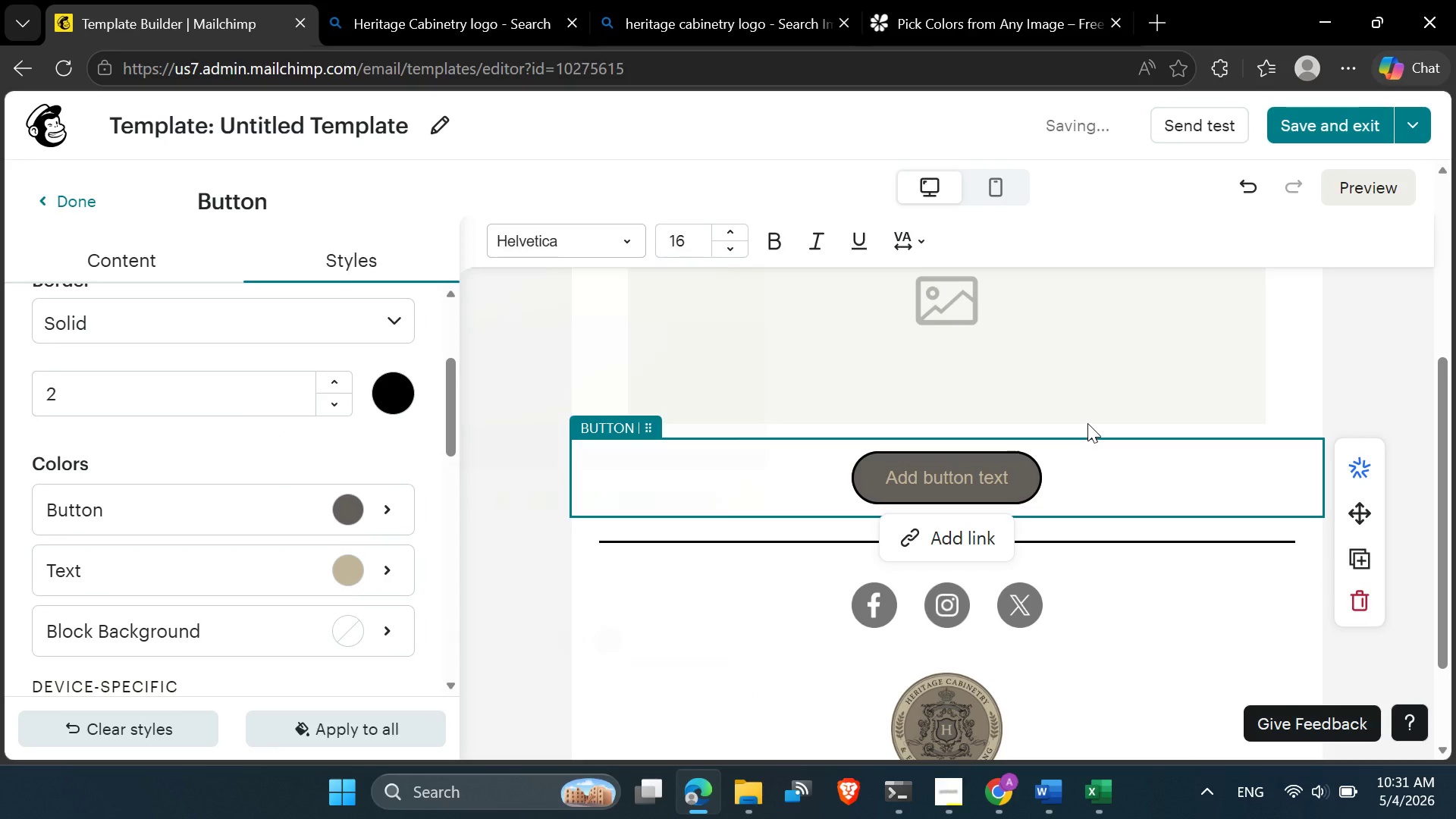 
left_click([1087, 423])
 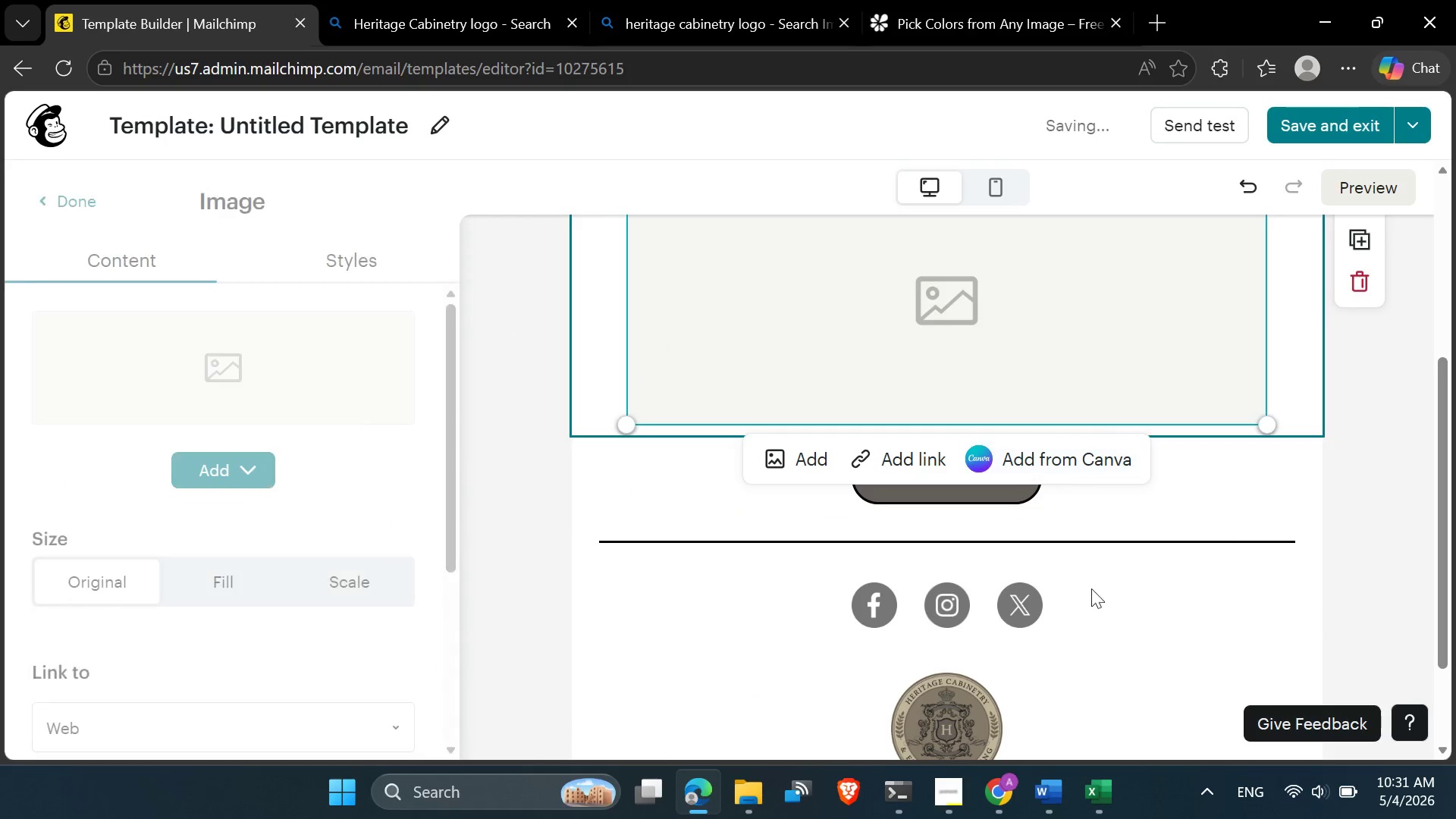 
left_click([1274, 531])
 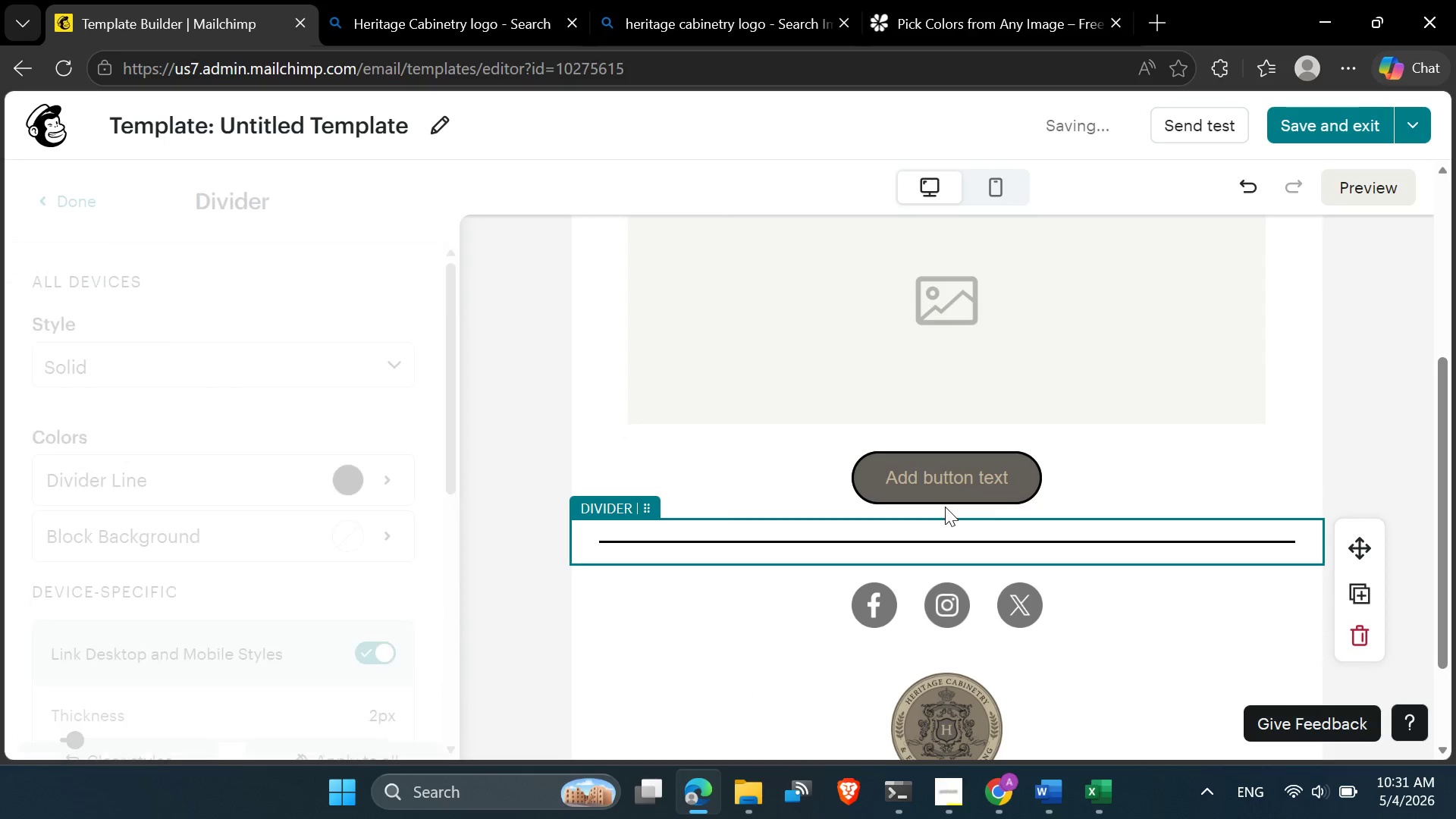 
left_click([942, 499])
 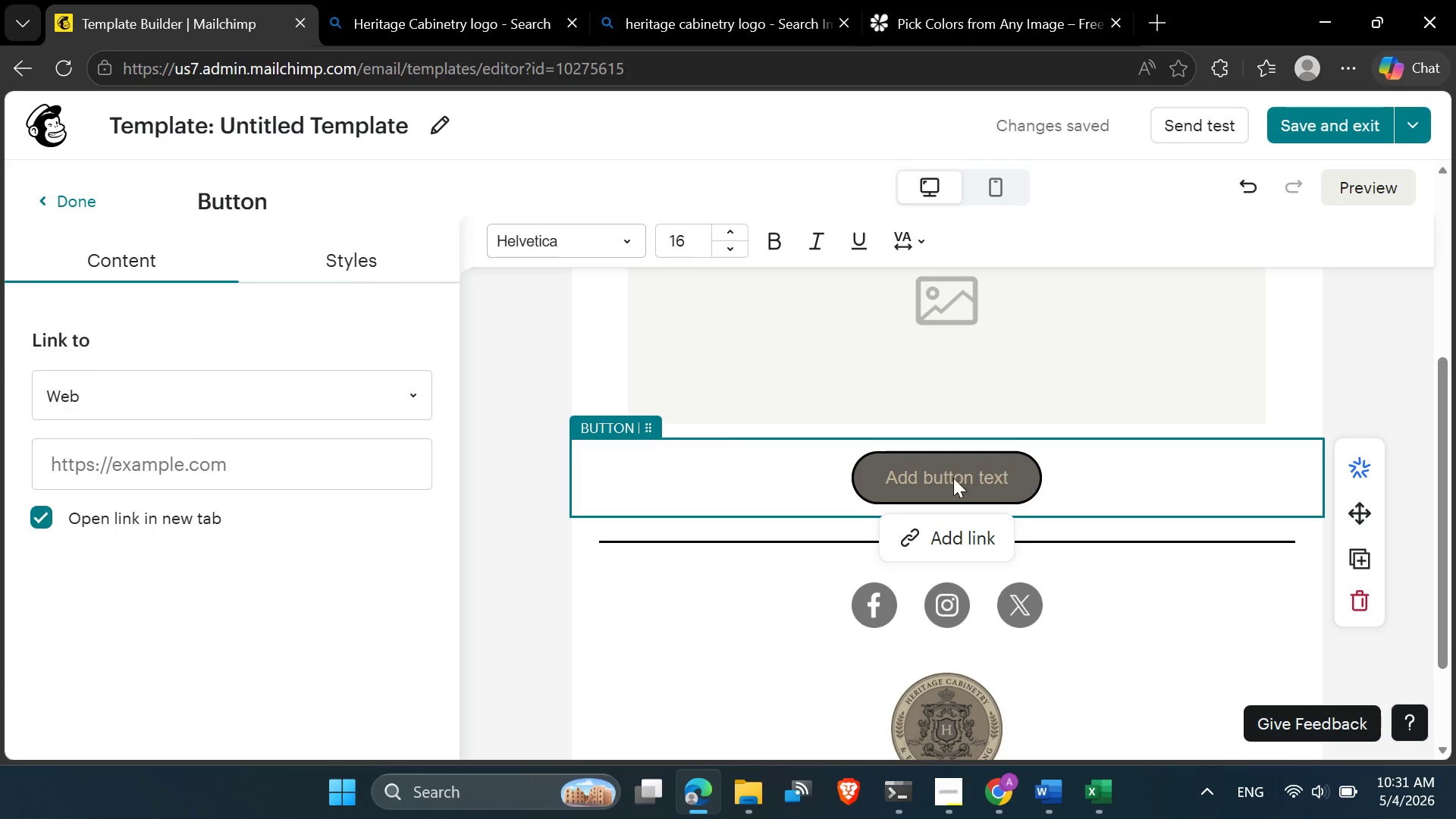 
left_click([349, 259])
 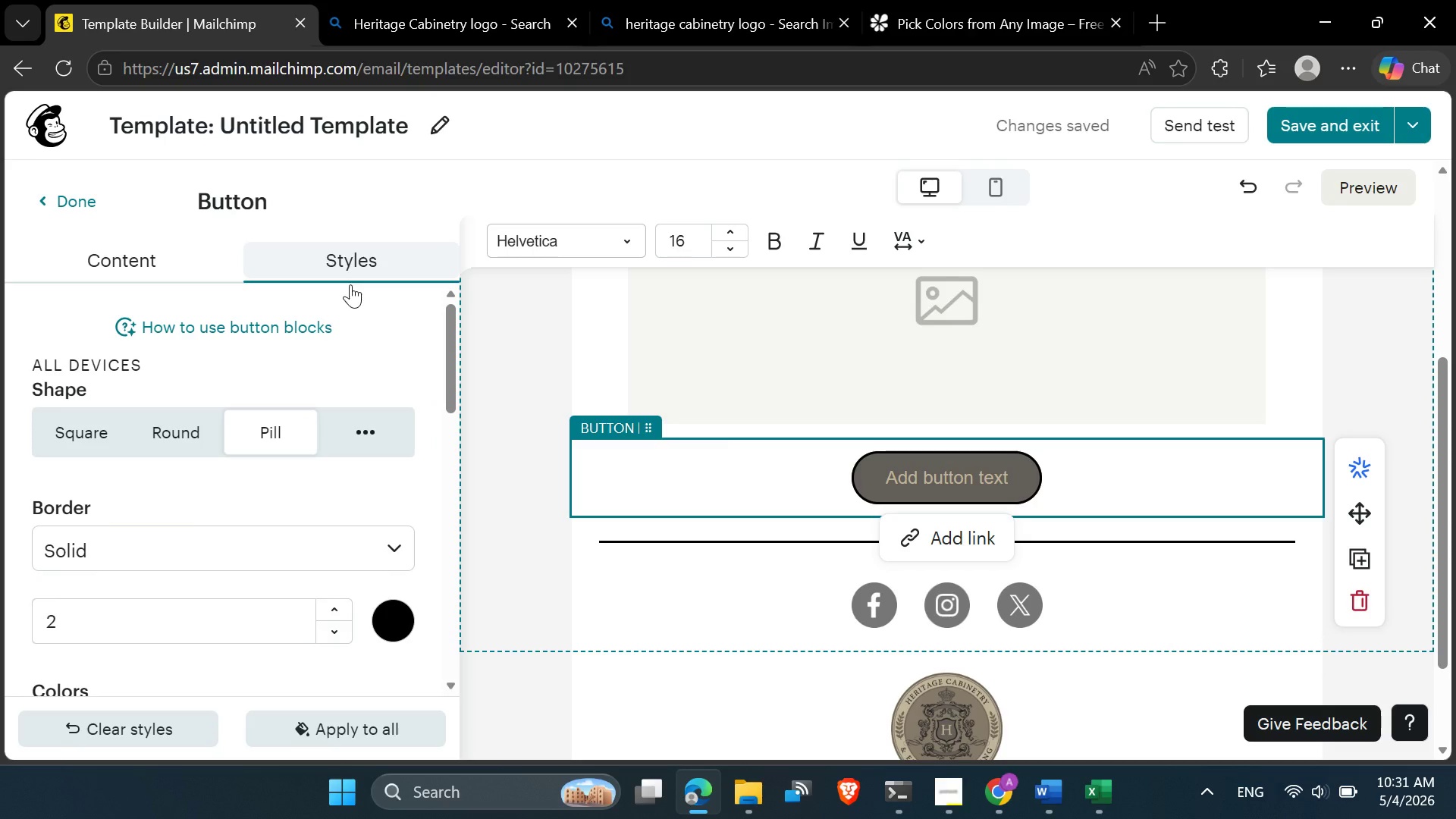 
scroll: coordinate [351, 355], scroll_direction: down, amount: 2.0
 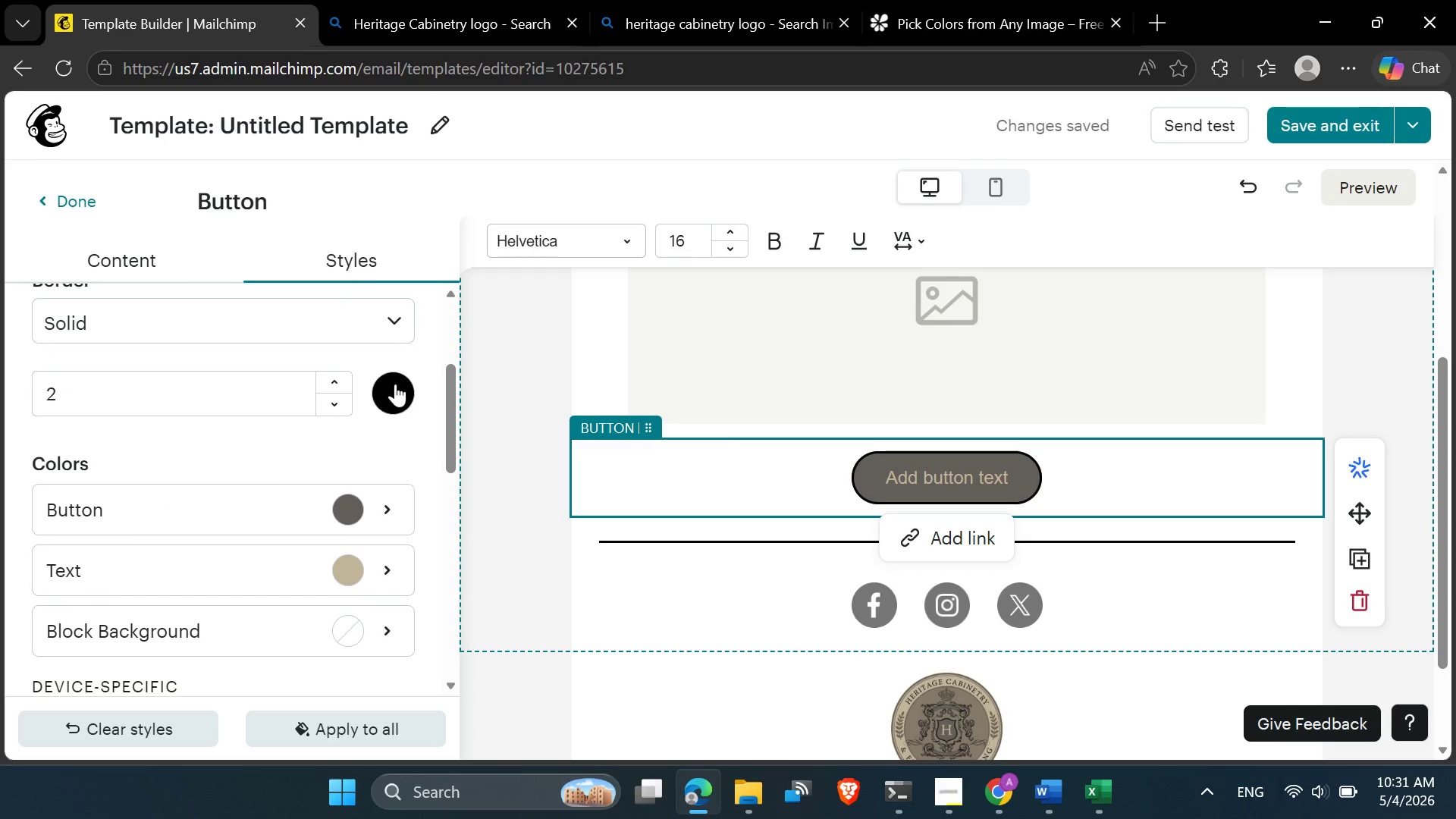 
left_click([395, 384])
 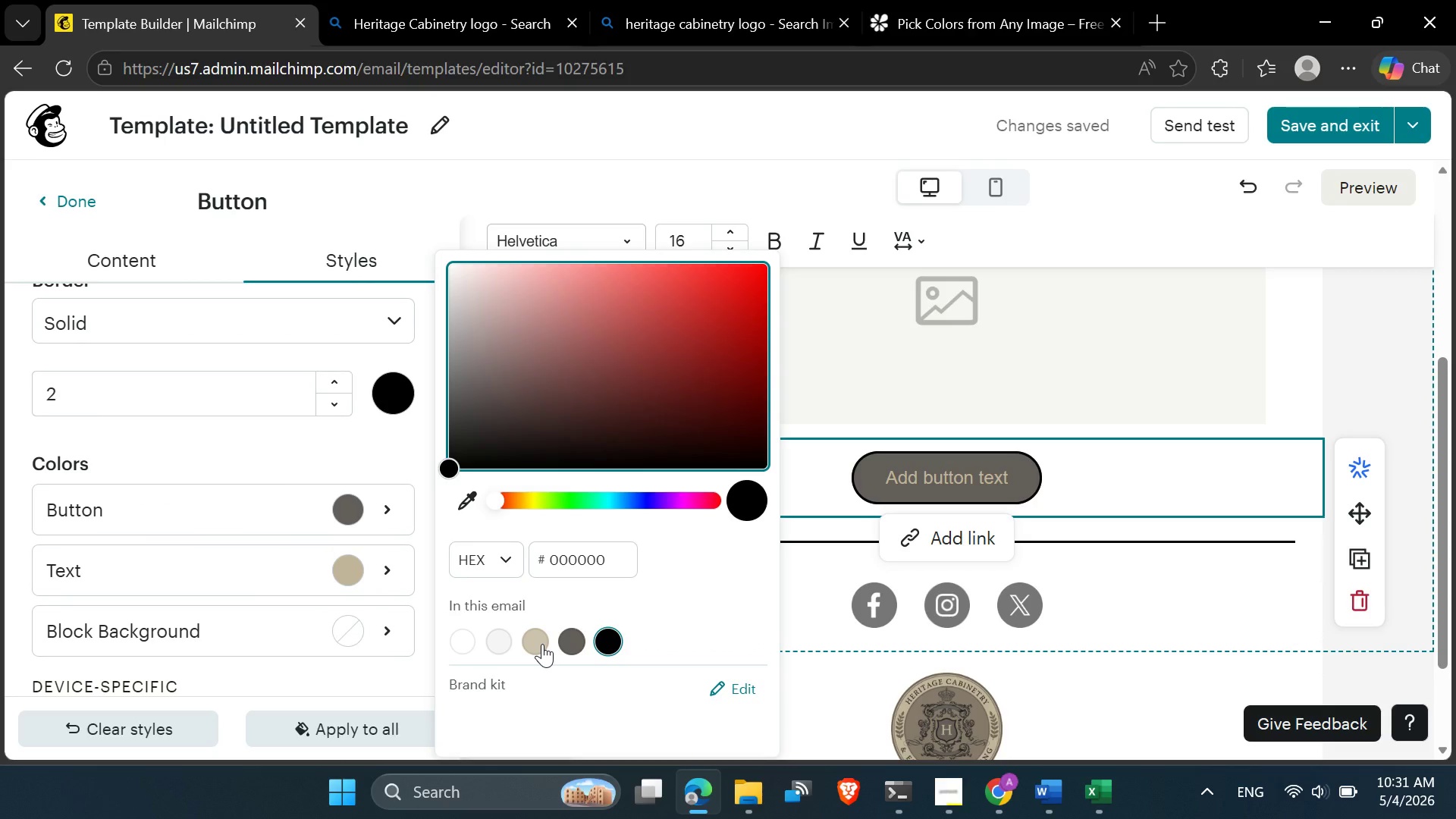 
left_click([542, 644])
 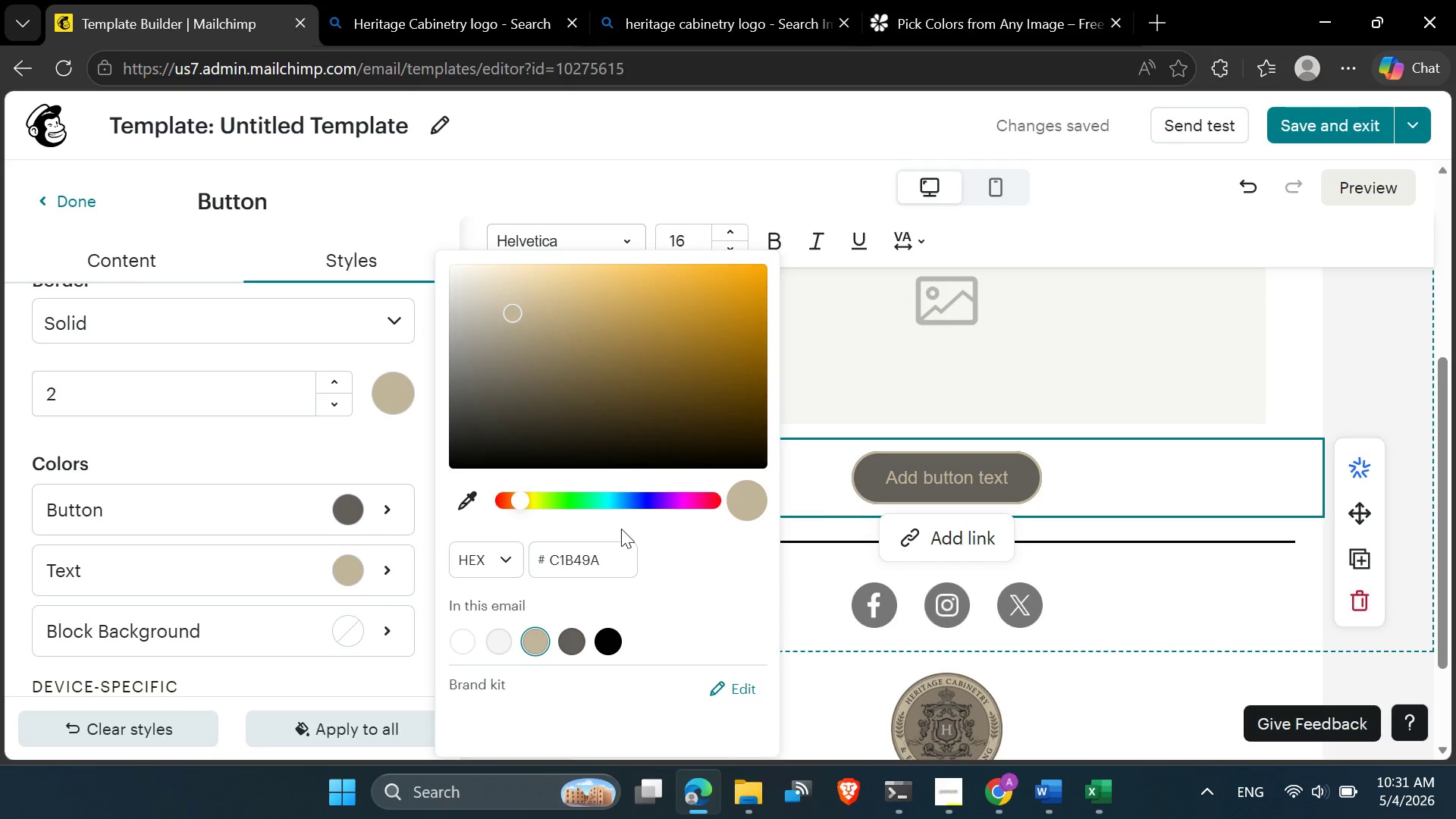 
wait(7.59)
 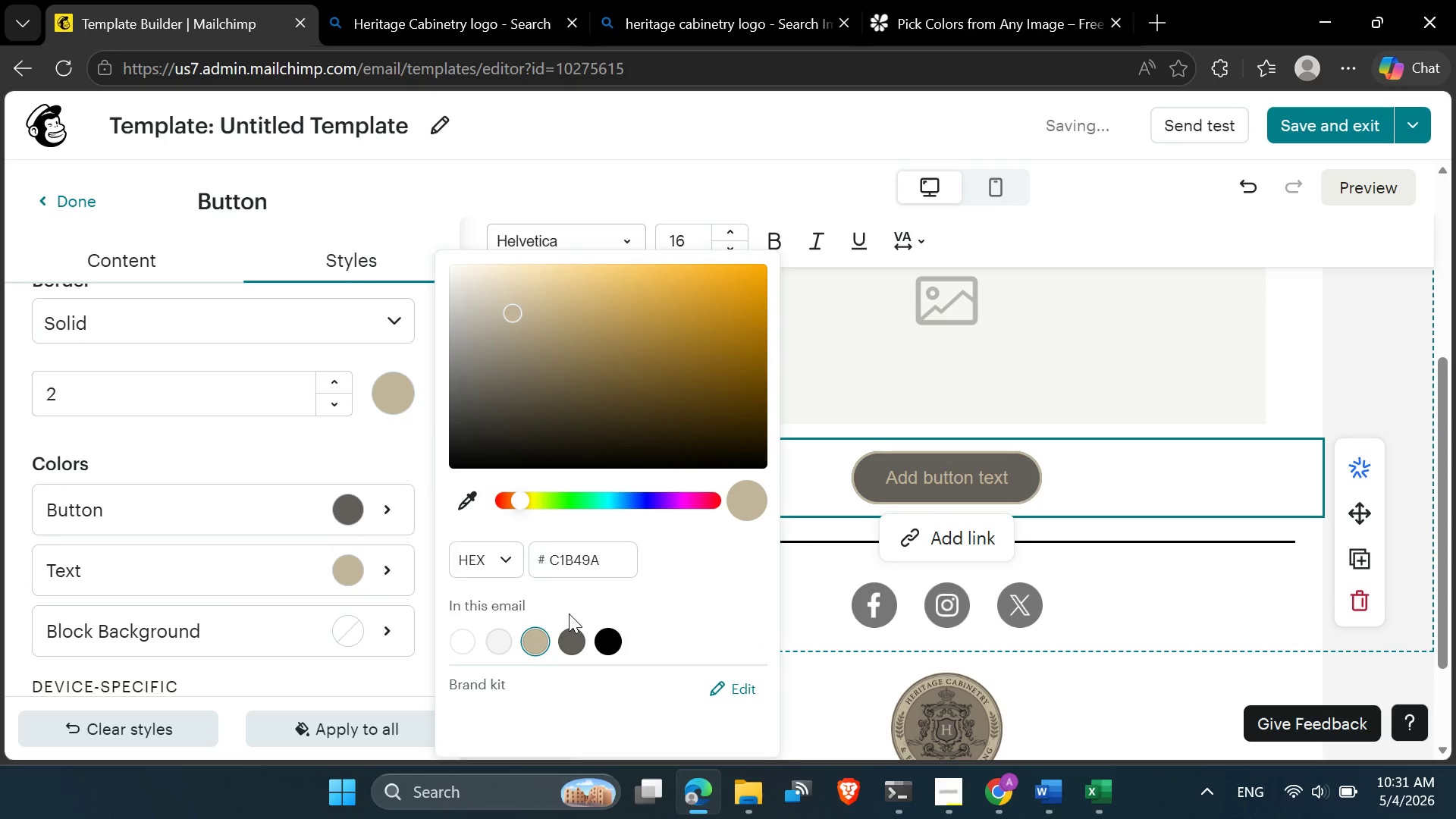 
left_click([384, 467])
 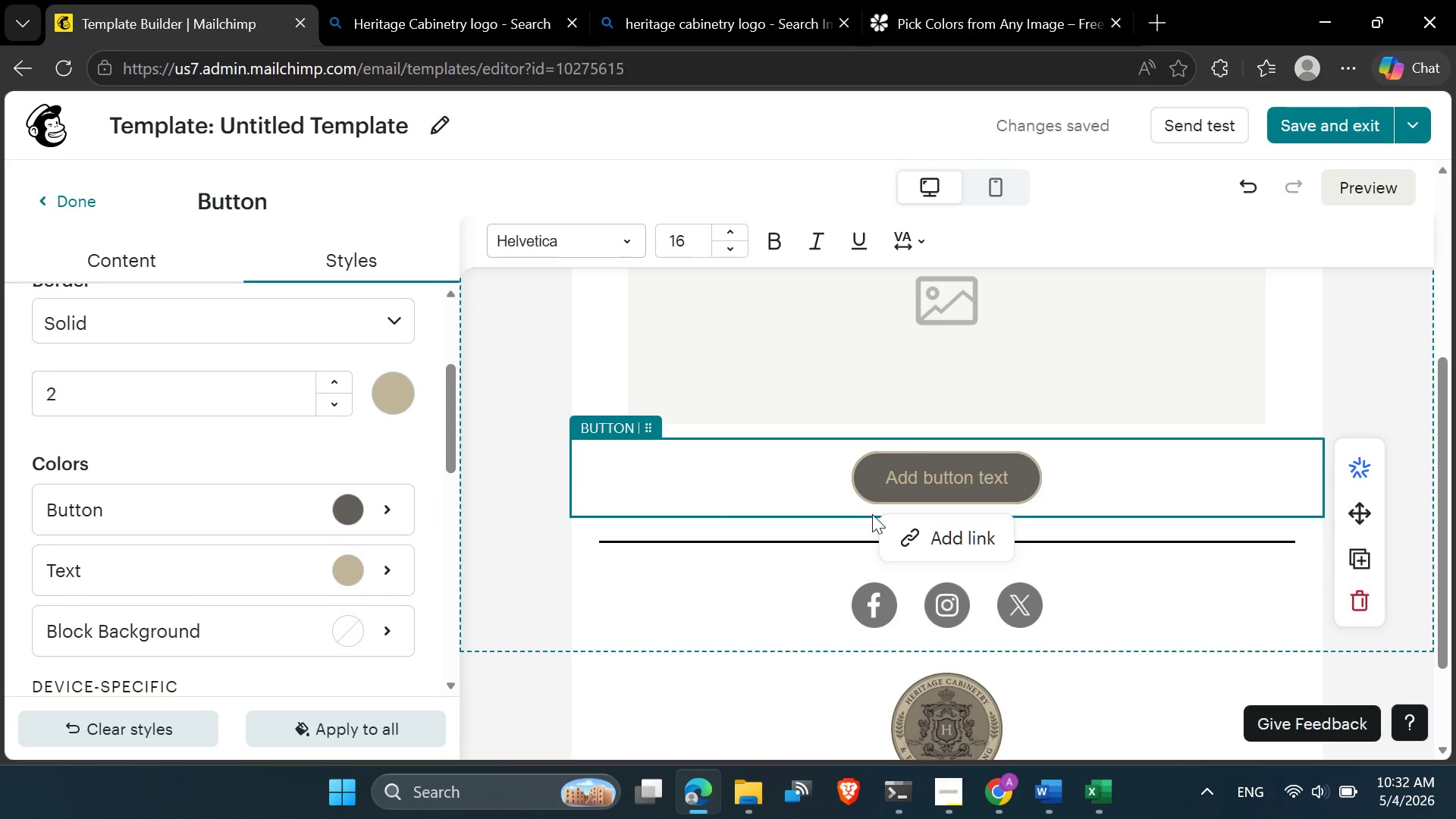 
scroll: coordinate [872, 514], scroll_direction: down, amount: 2.0
 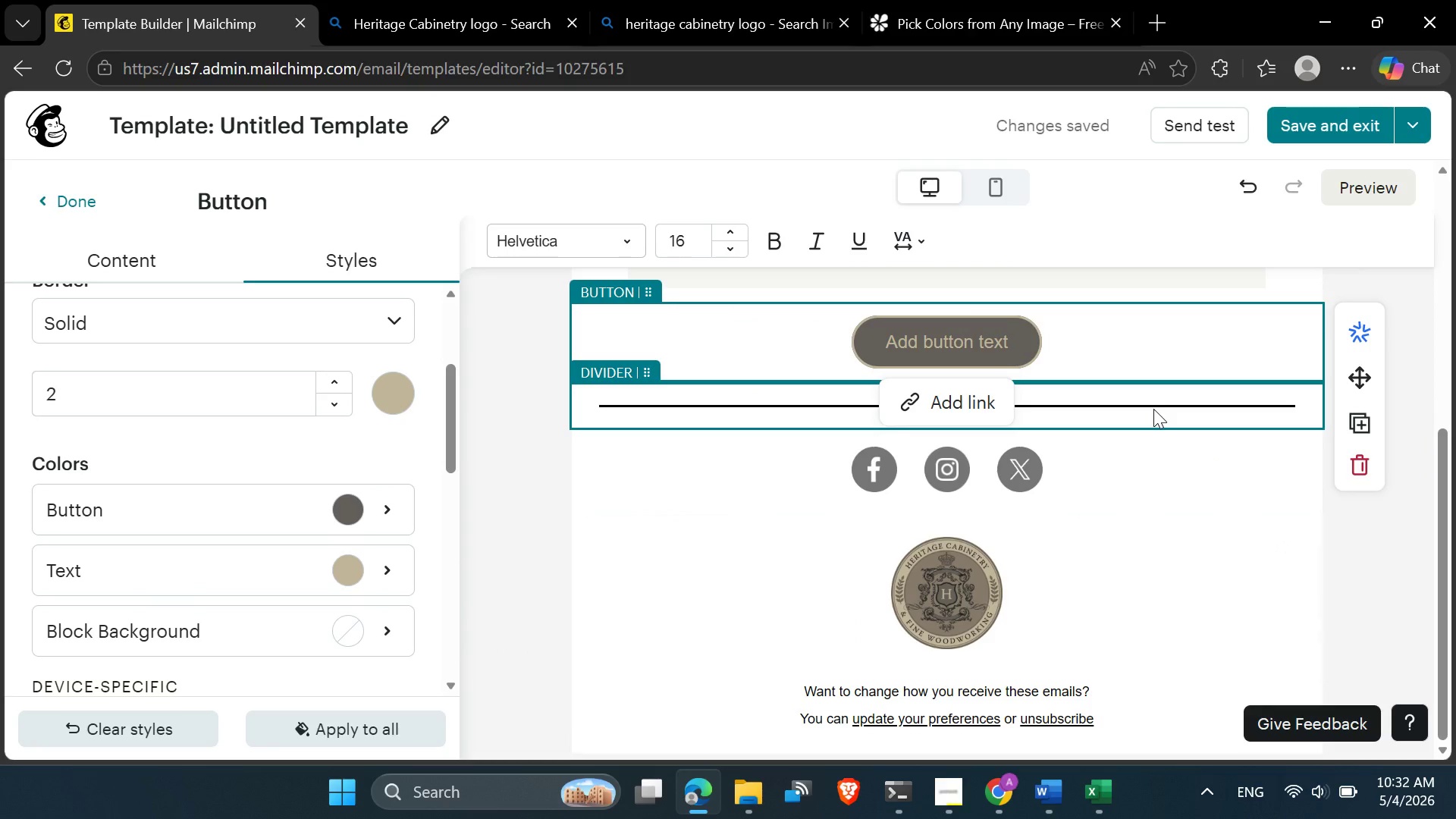 
left_click([1153, 408])
 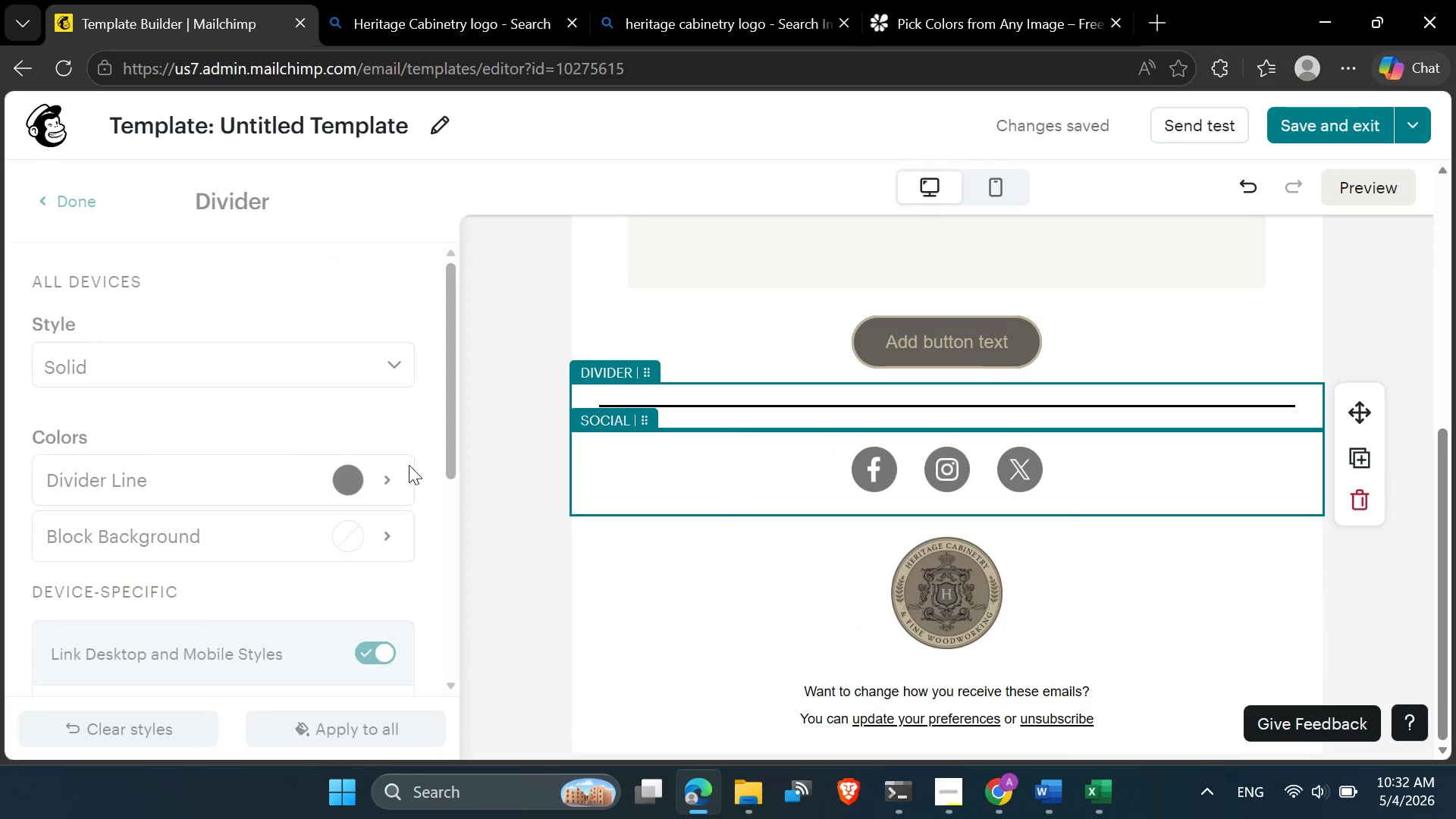 
left_click([362, 481])
 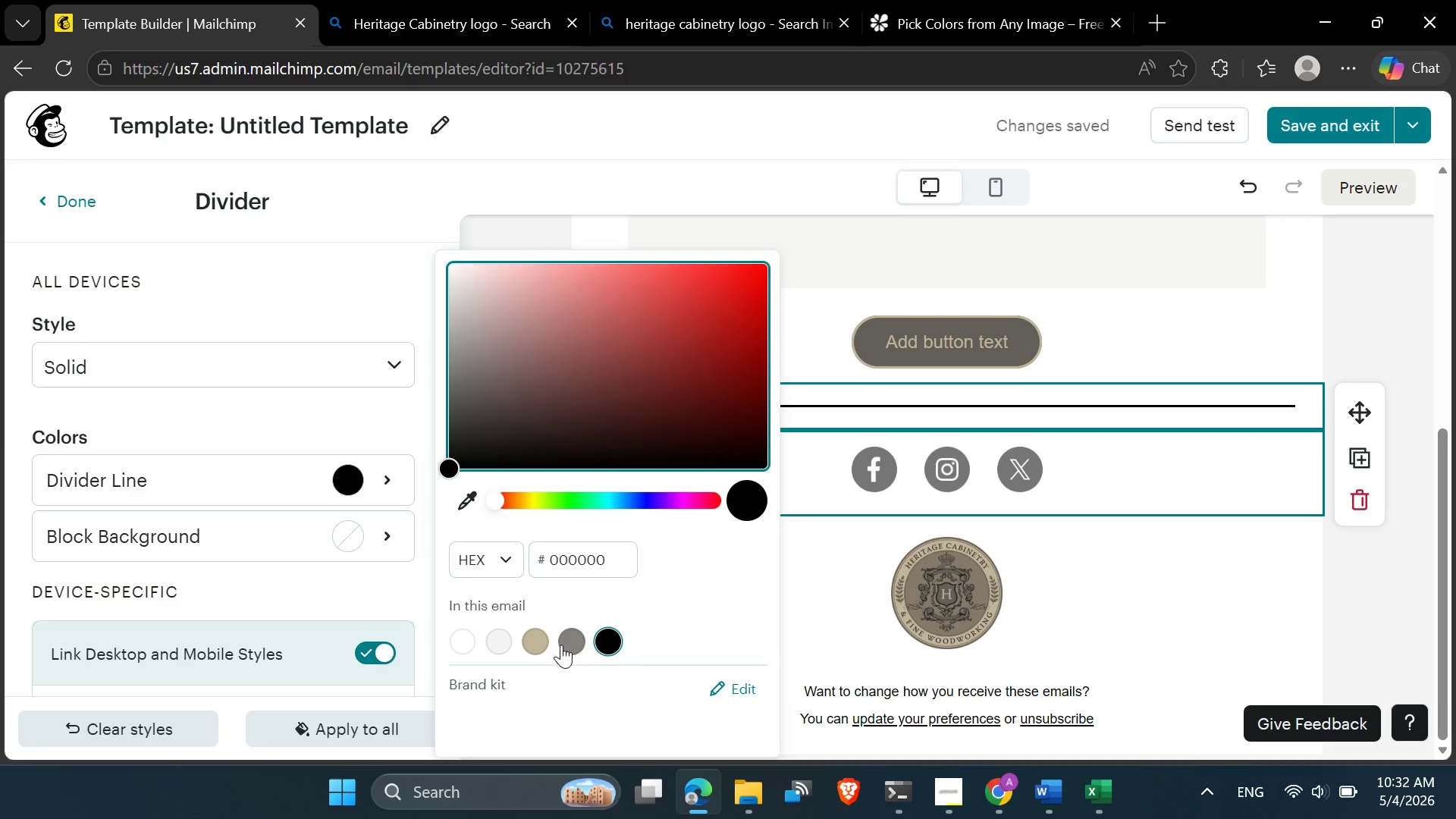 
left_click([573, 647])
 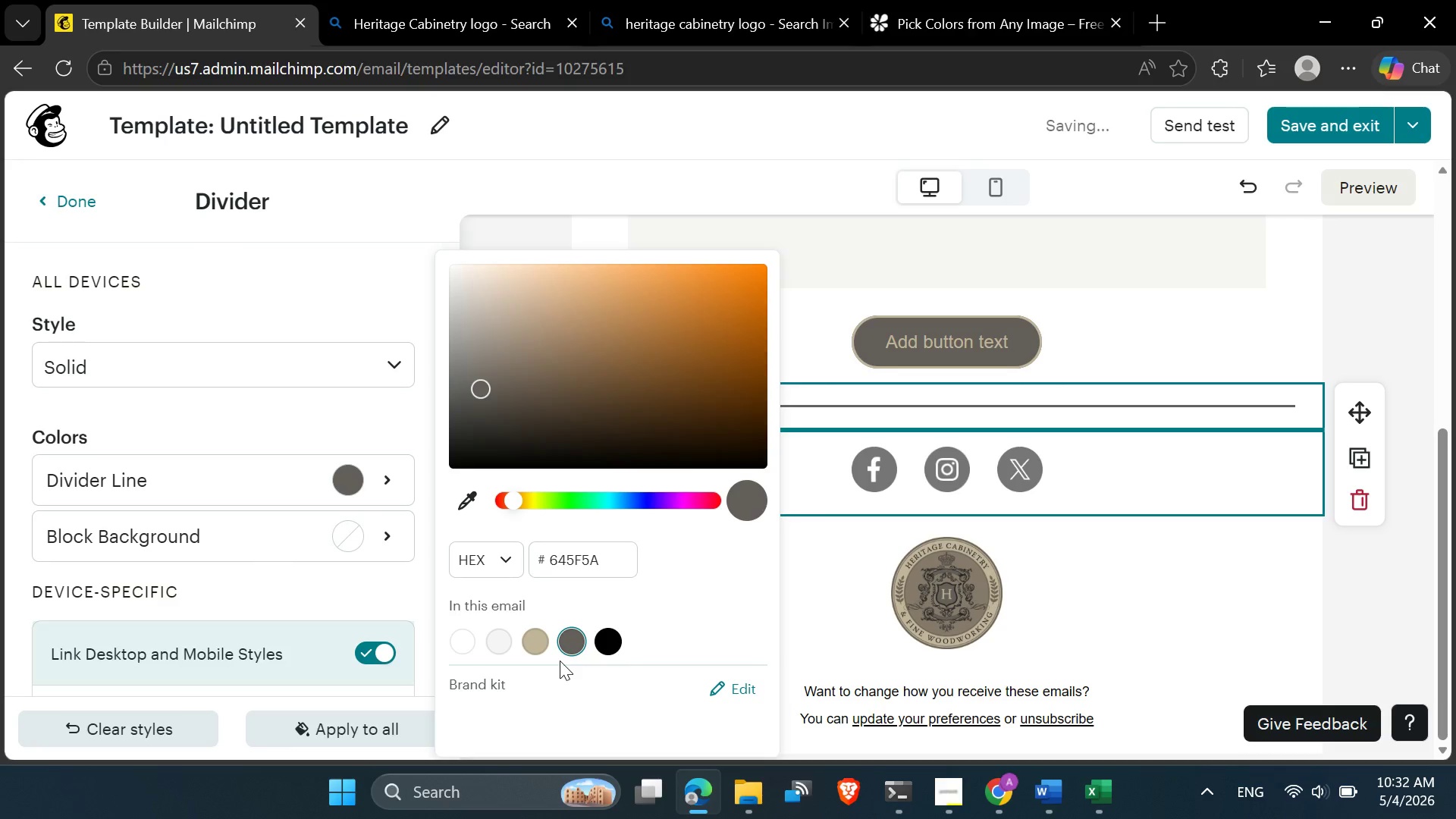 
left_click([532, 648])
 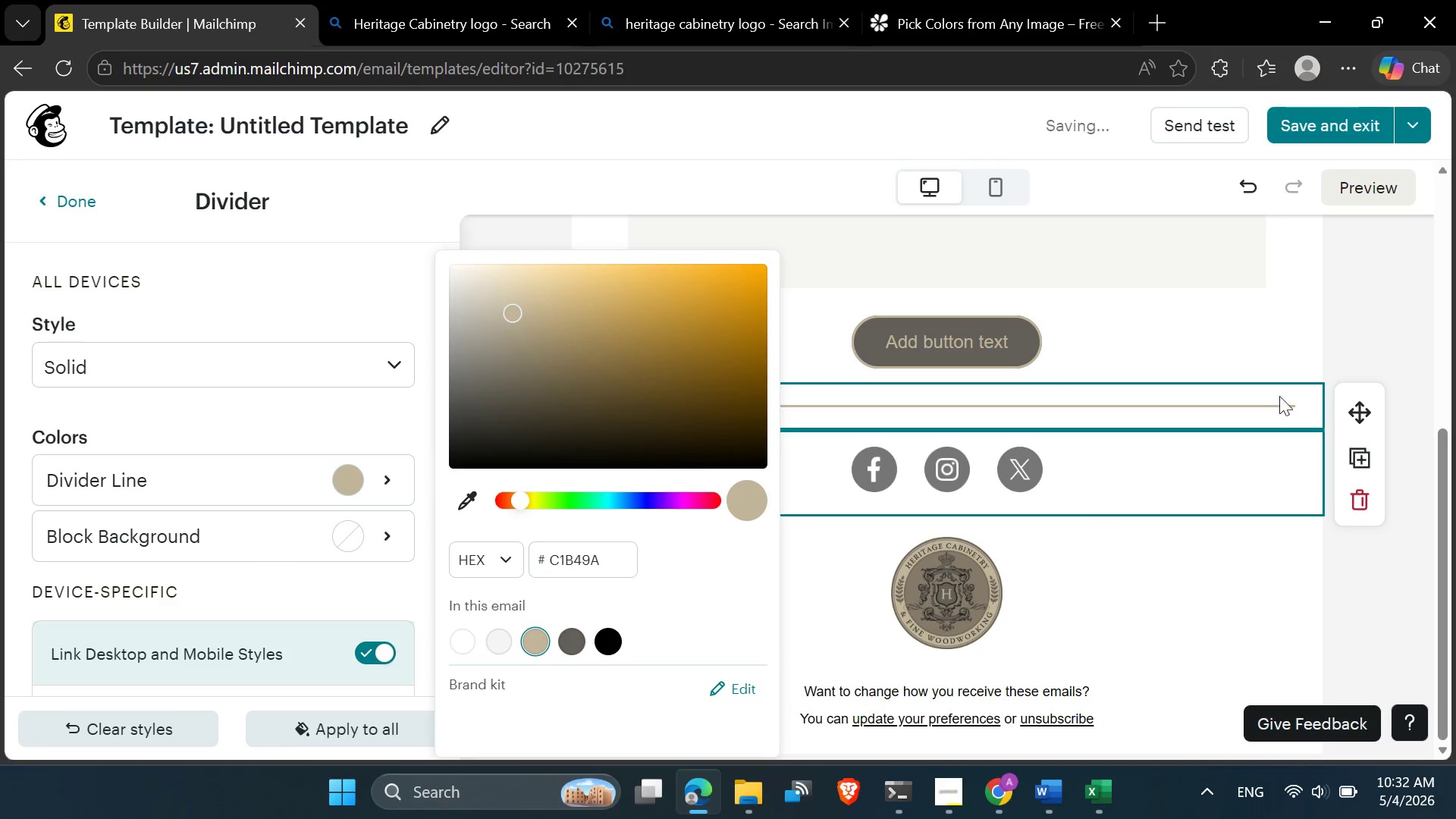 
left_click([1313, 329])
 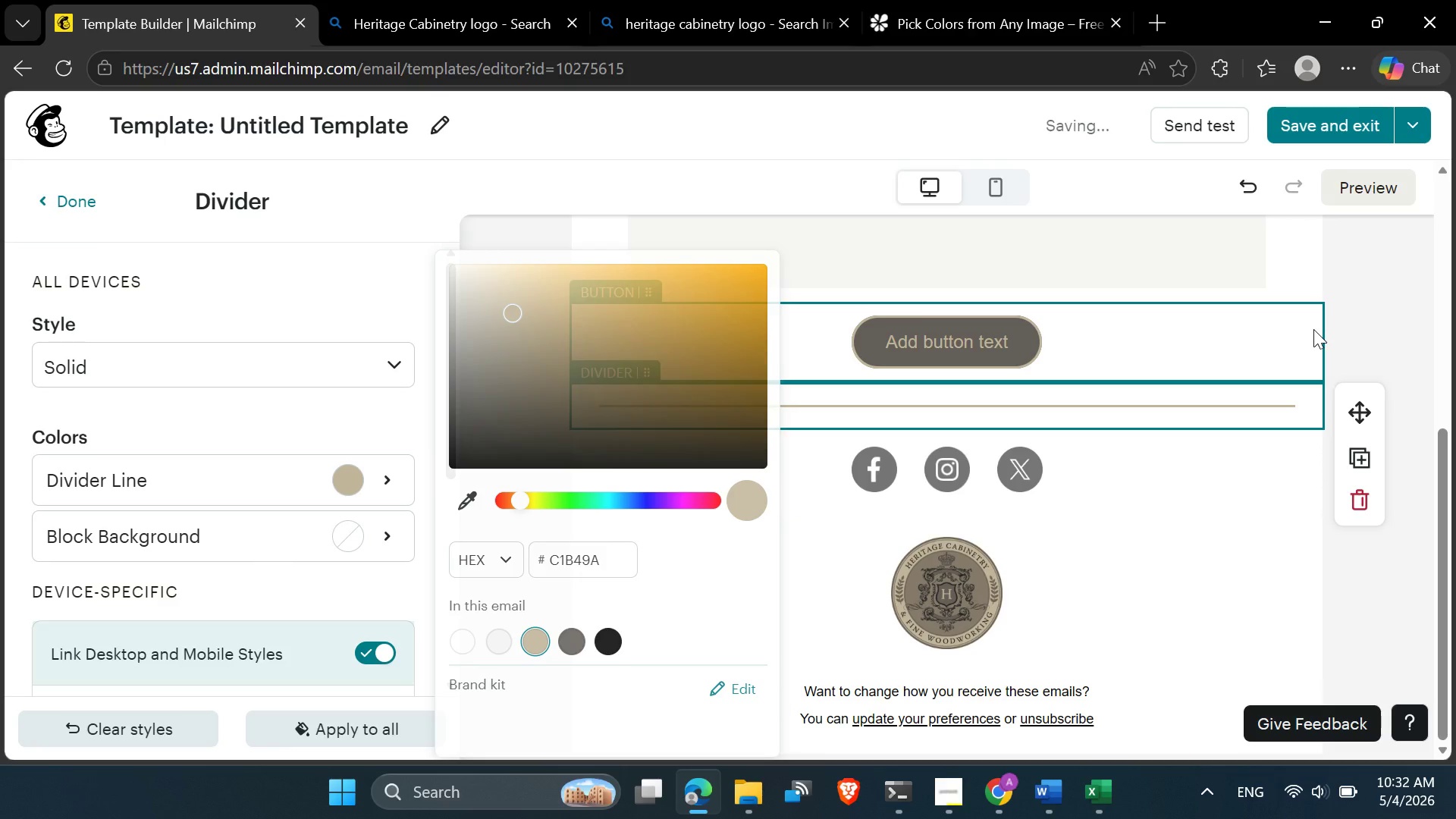 
scroll: coordinate [1313, 329], scroll_direction: up, amount: 1.0
 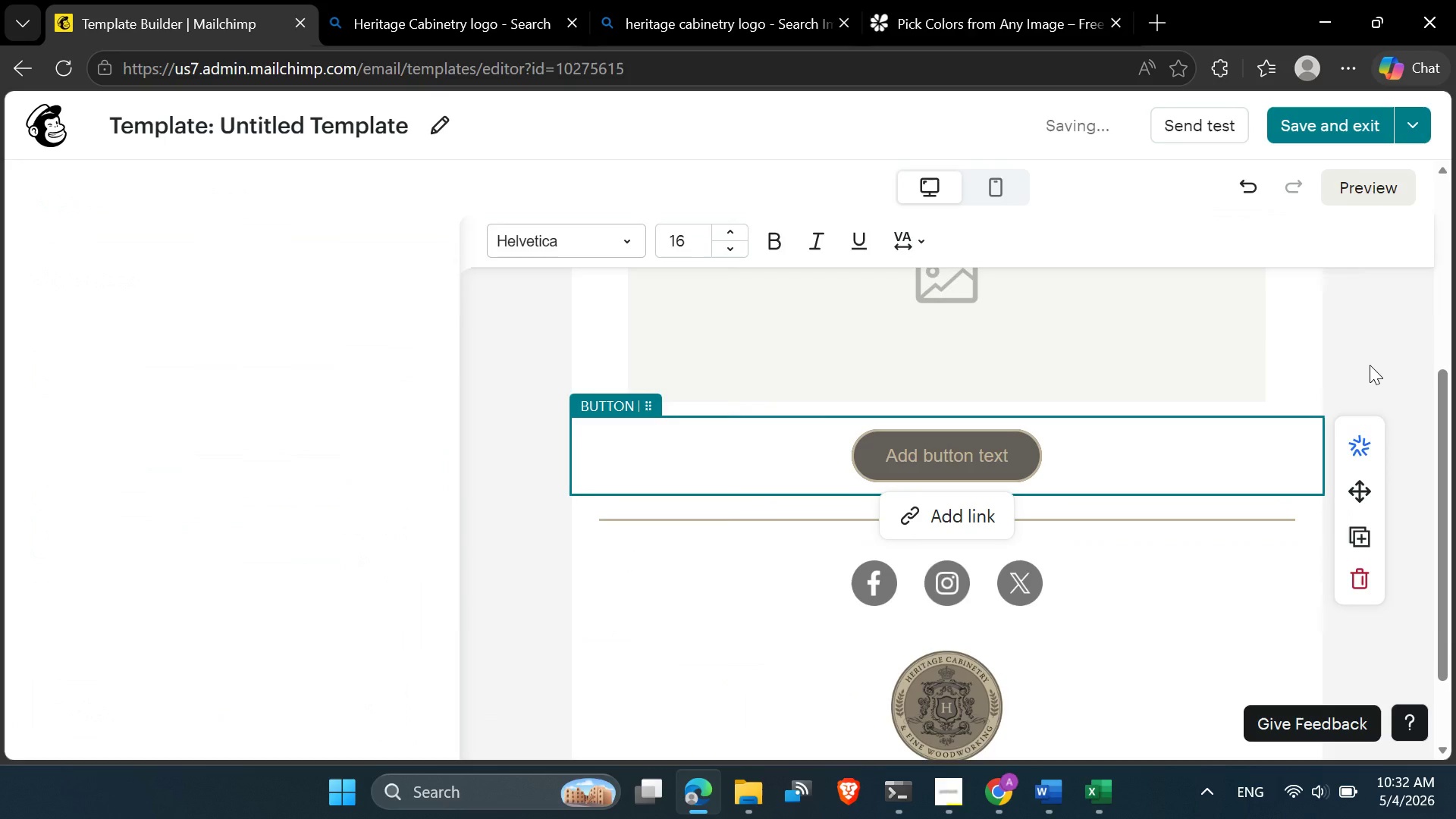 
left_click([1370, 365])
 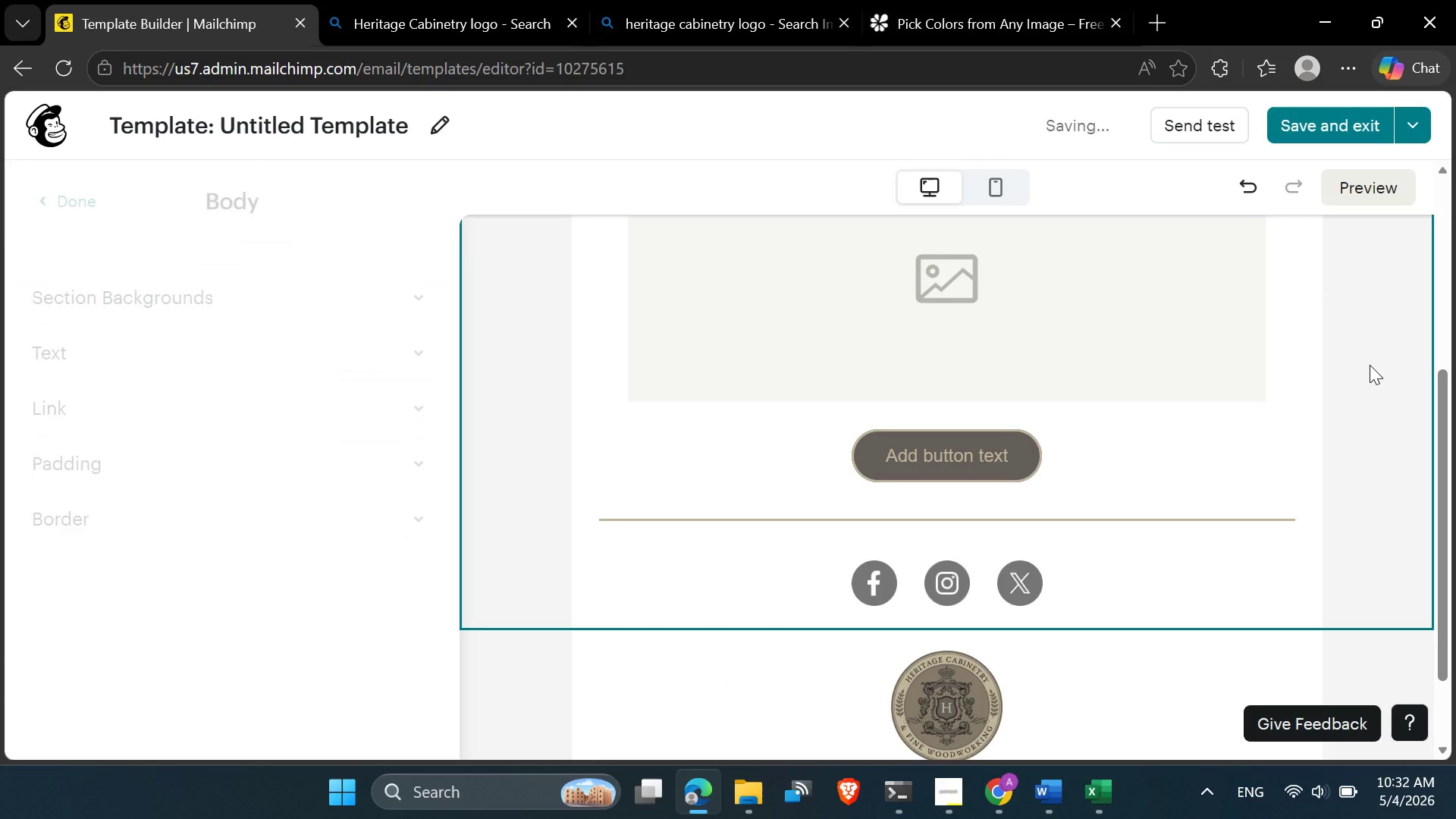 
scroll: coordinate [1370, 366], scroll_direction: down, amount: 2.0
 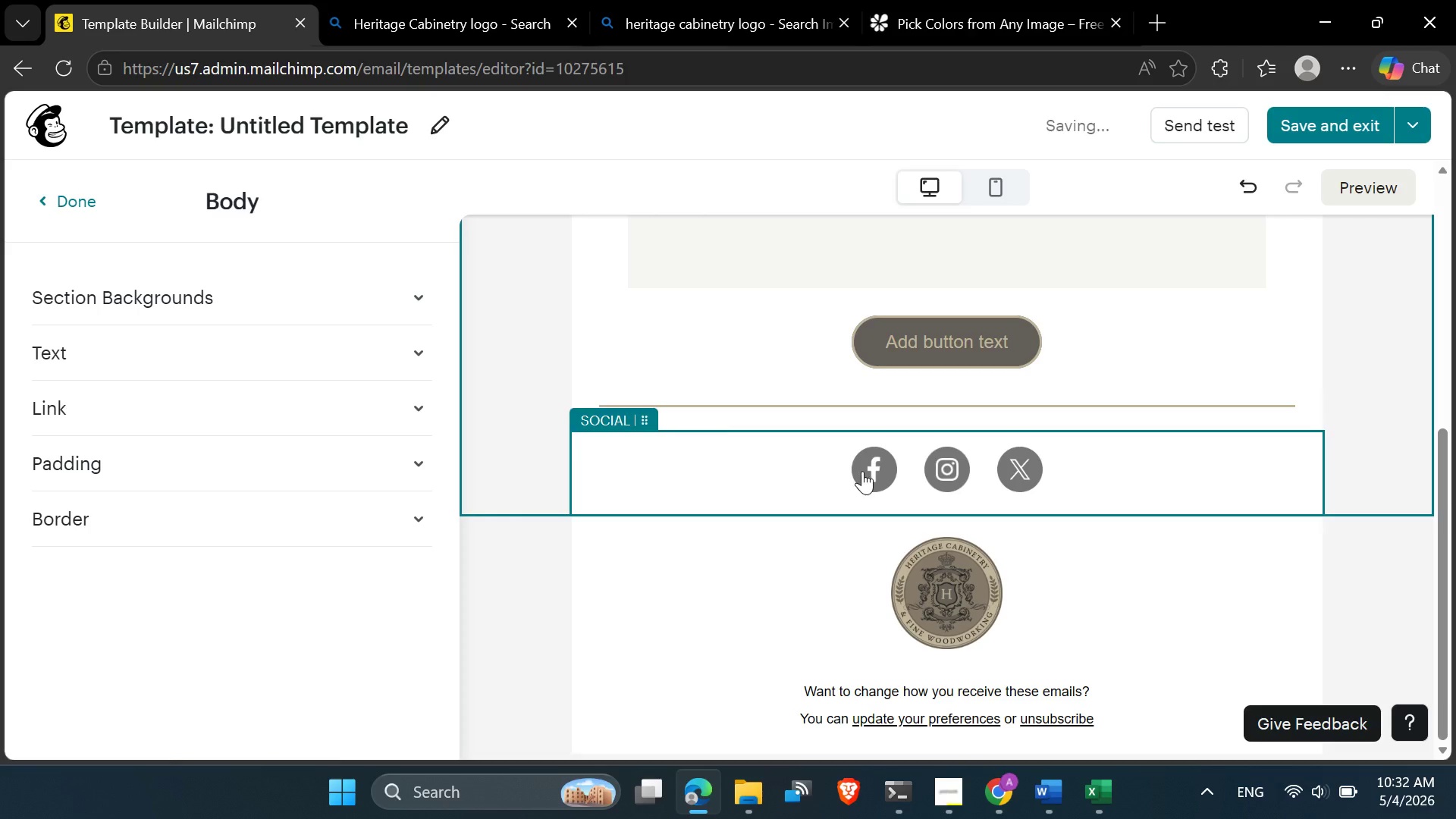 
left_click([731, 468])
 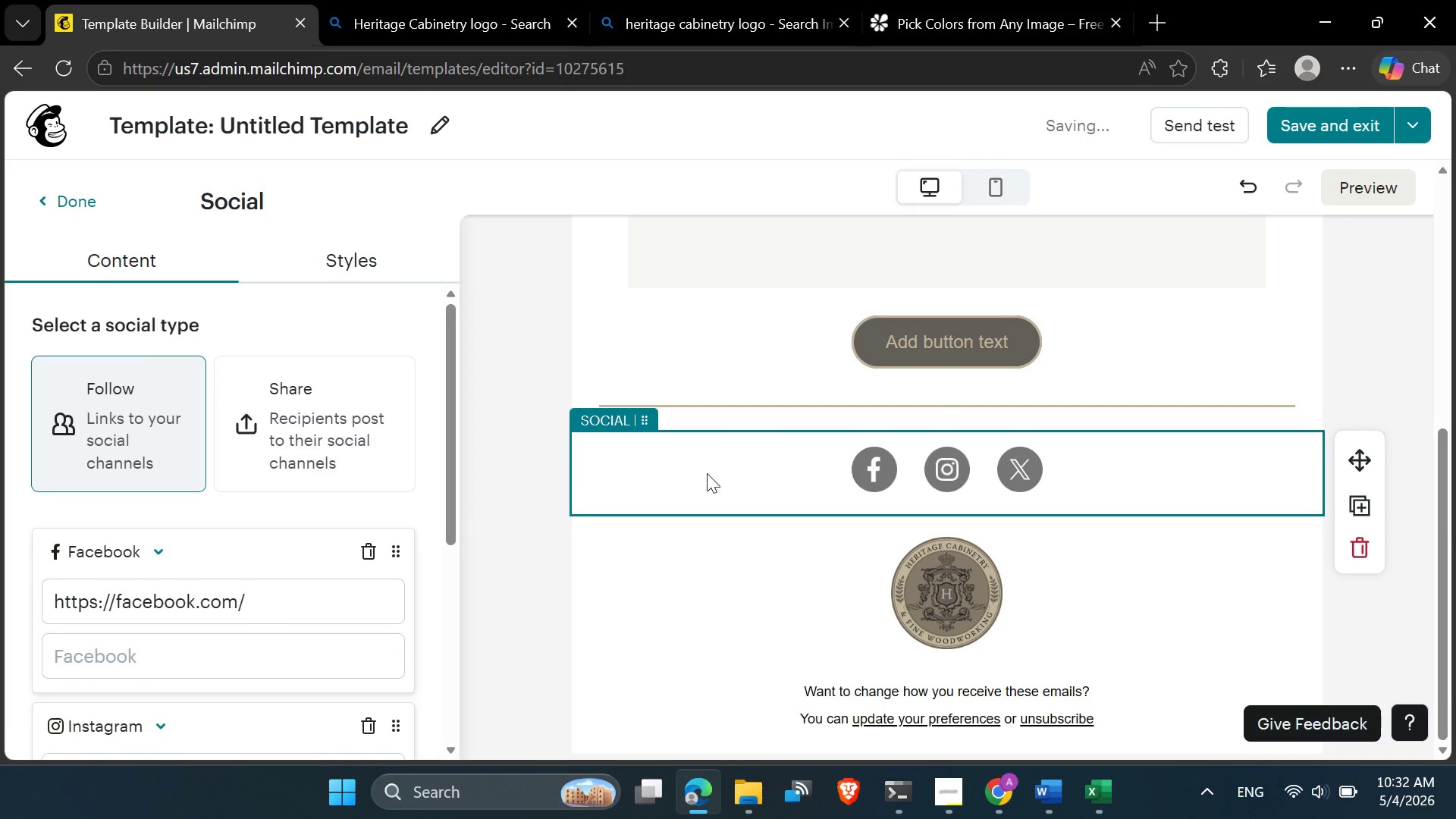 
wait(9.05)
 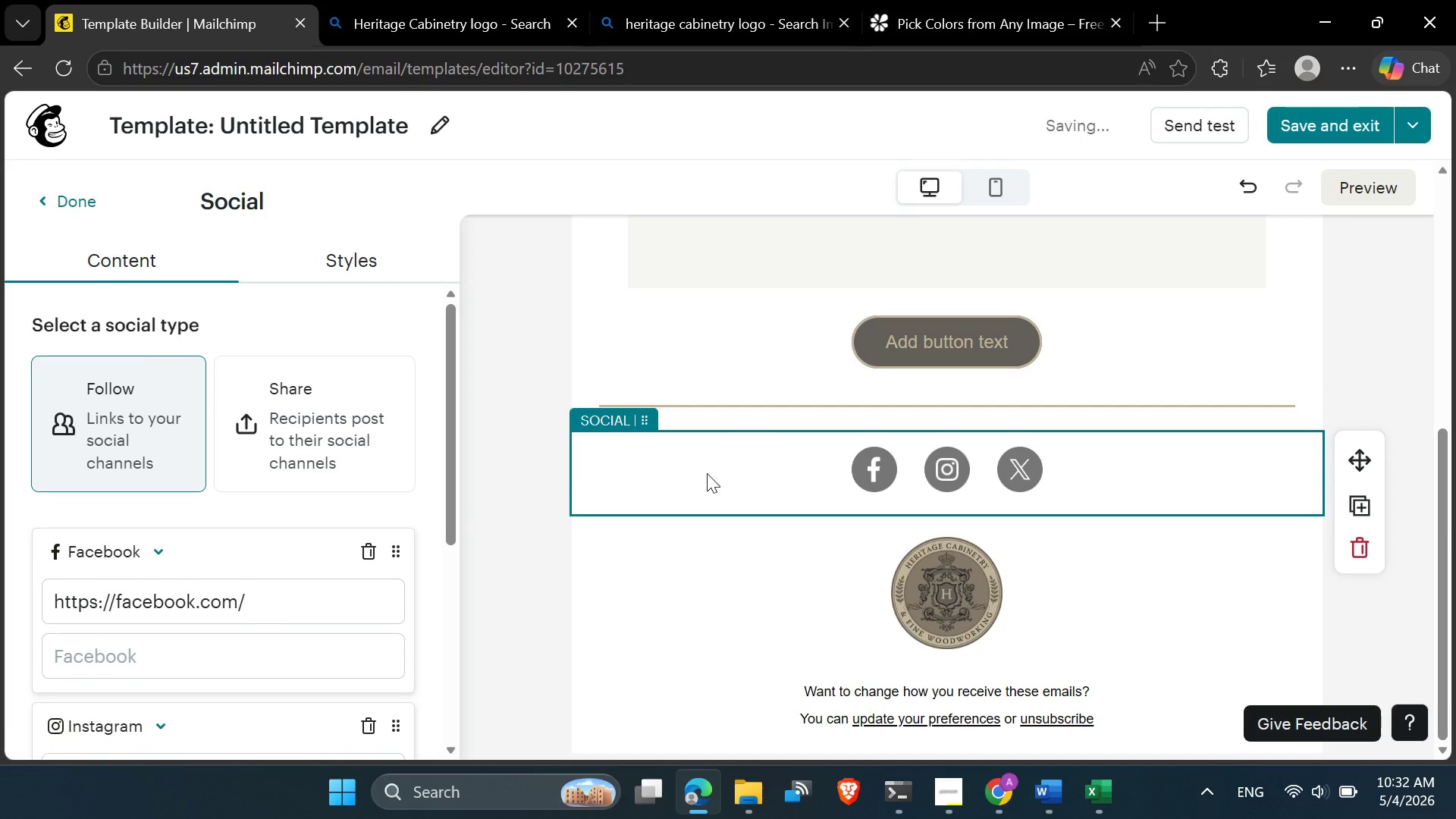 
scroll: coordinate [710, 410], scroll_direction: down, amount: 3.0
 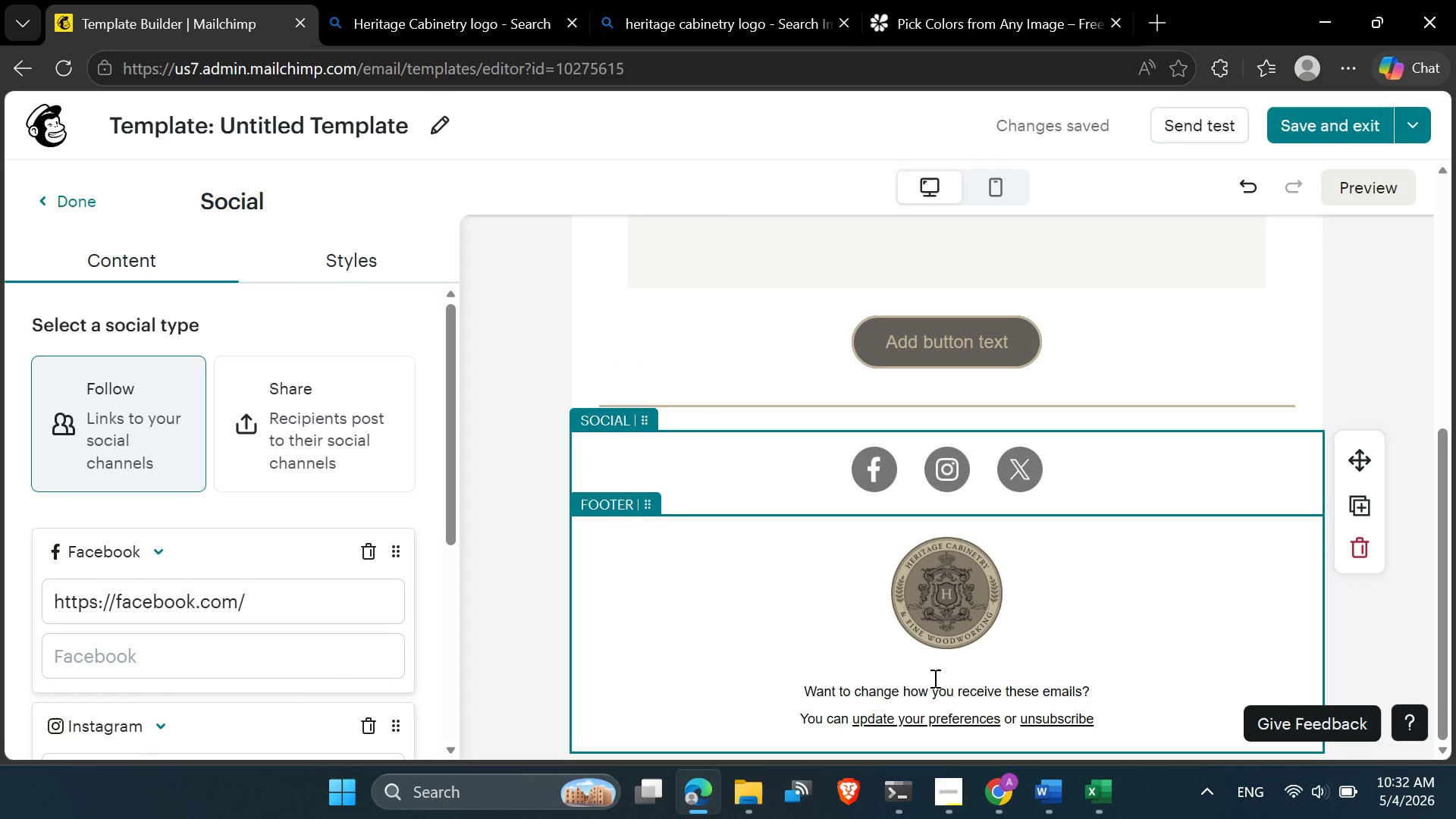 
left_click([949, 671])
 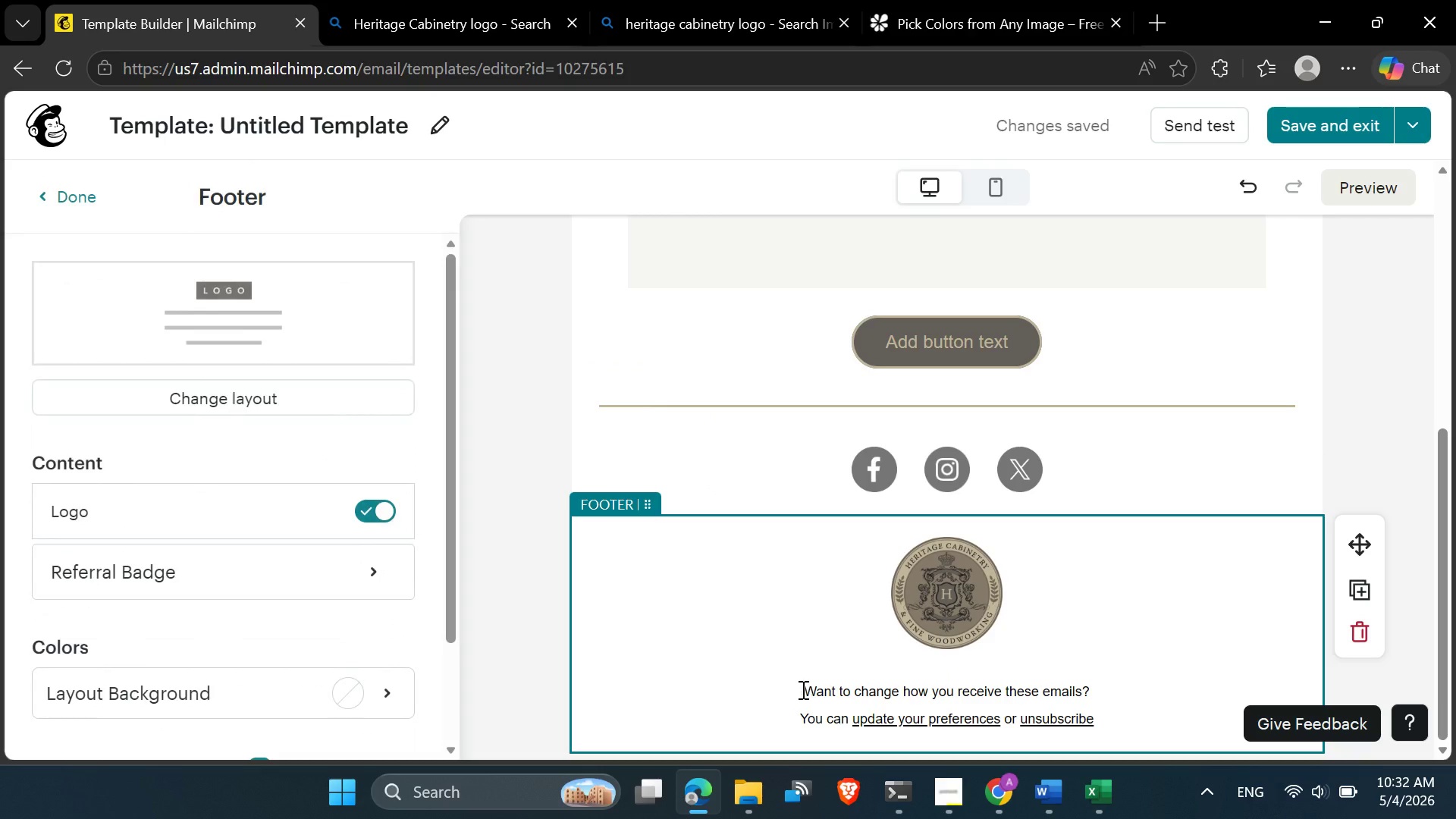 
left_click_drag(start_coordinate=[797, 689], to_coordinate=[1112, 725])
 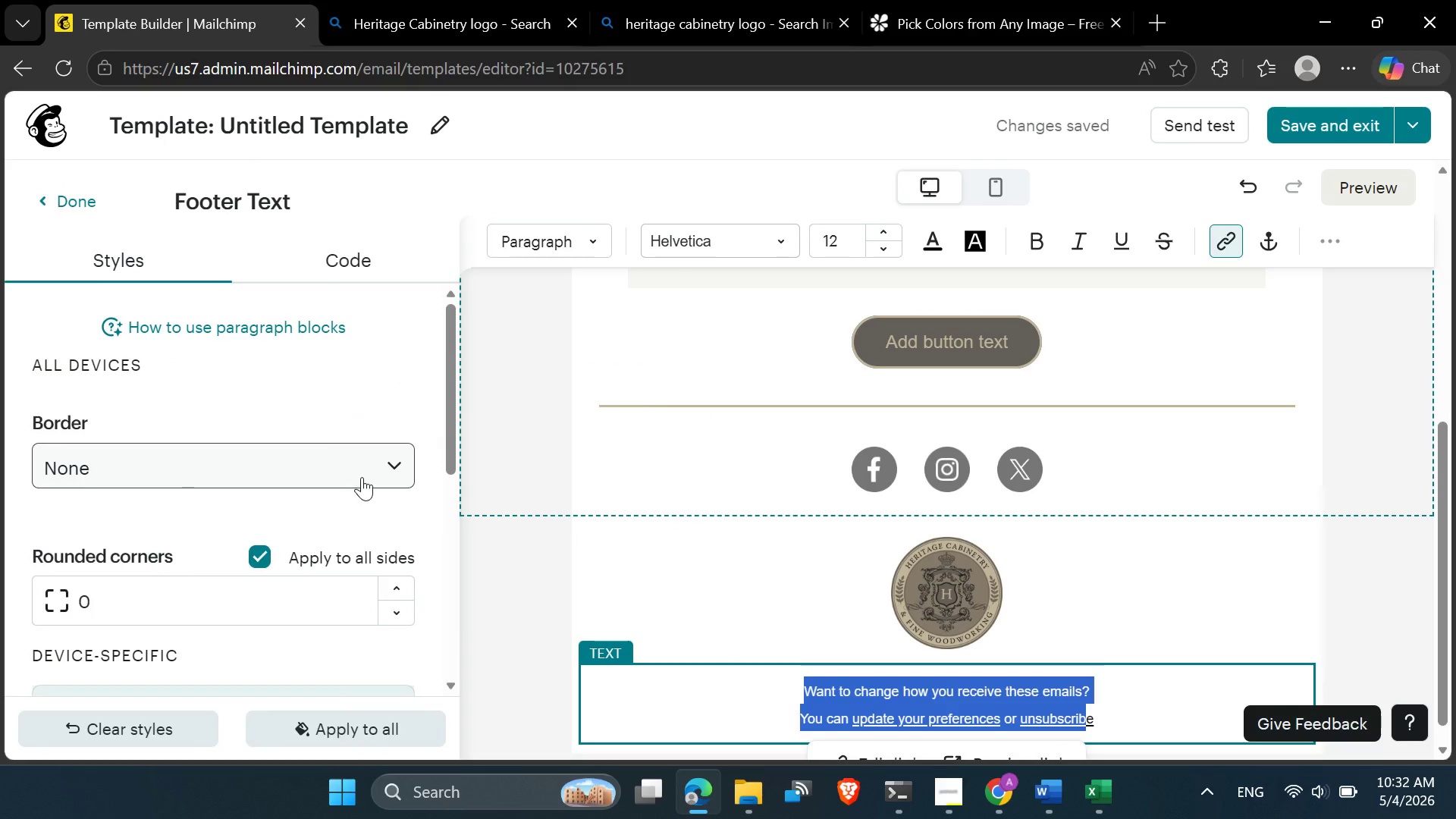 
scroll: coordinate [362, 475], scroll_direction: down, amount: 1.0
 